 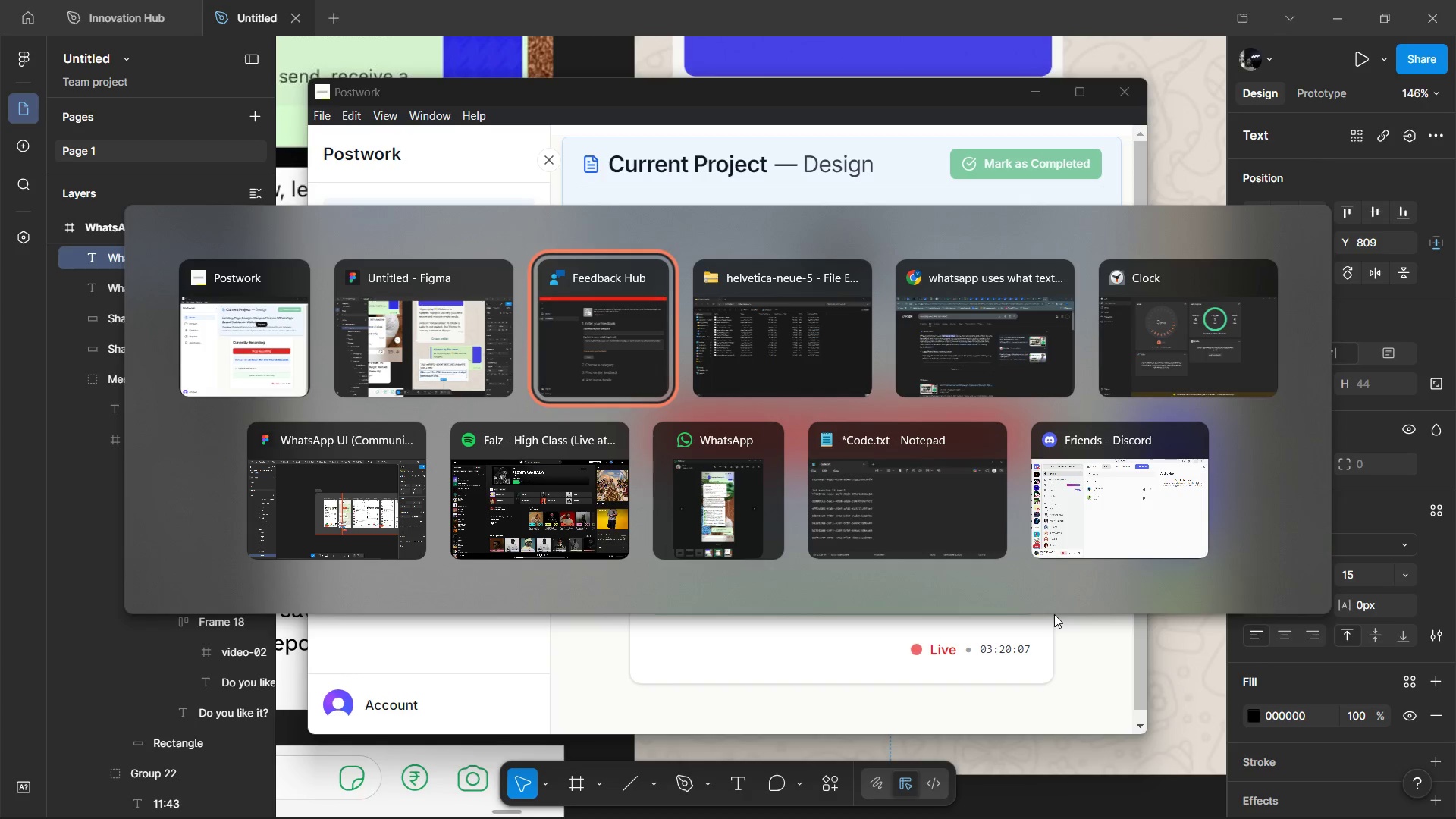 
key(Alt+Tab)
 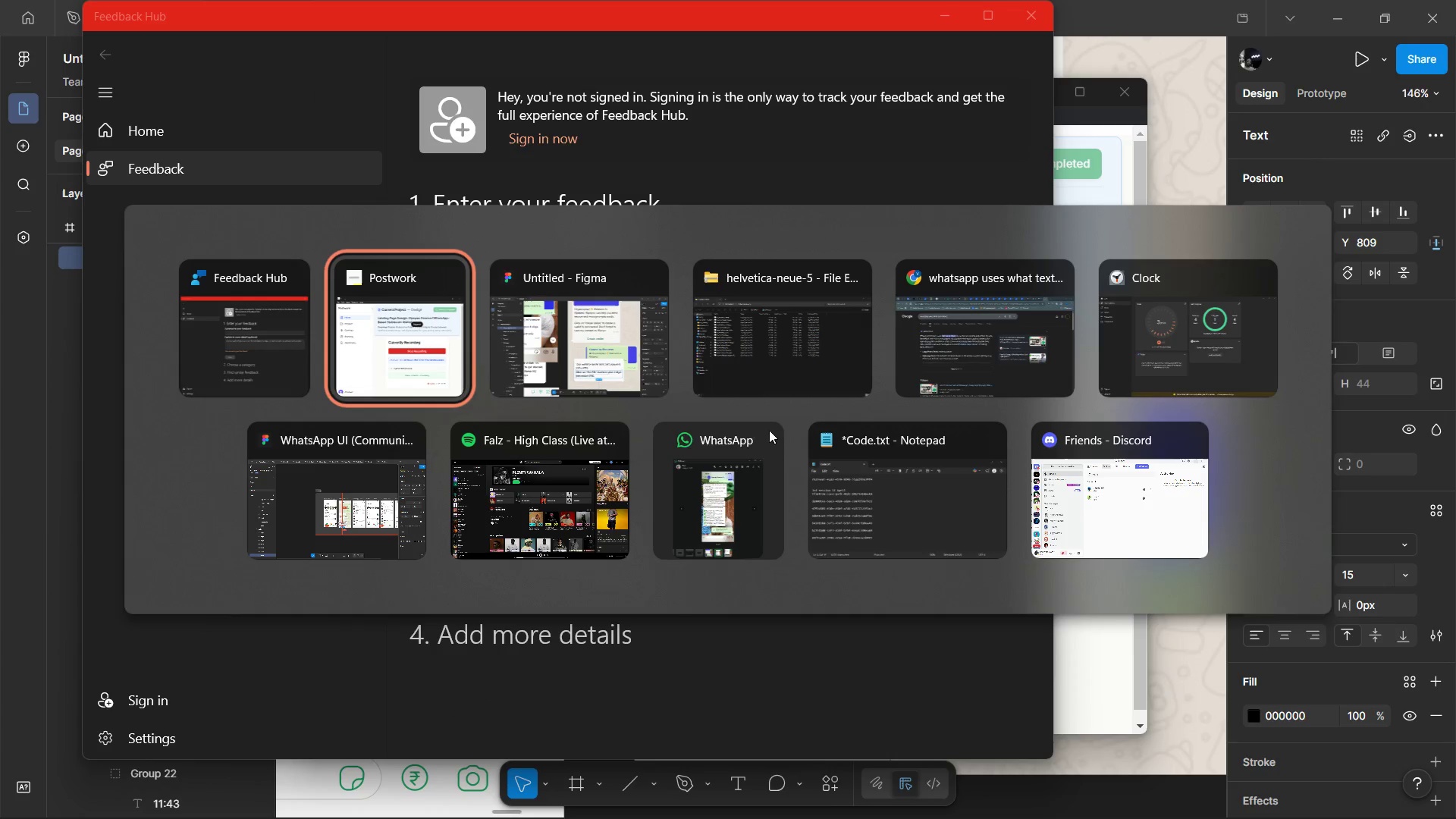 
key(Alt+Tab)
 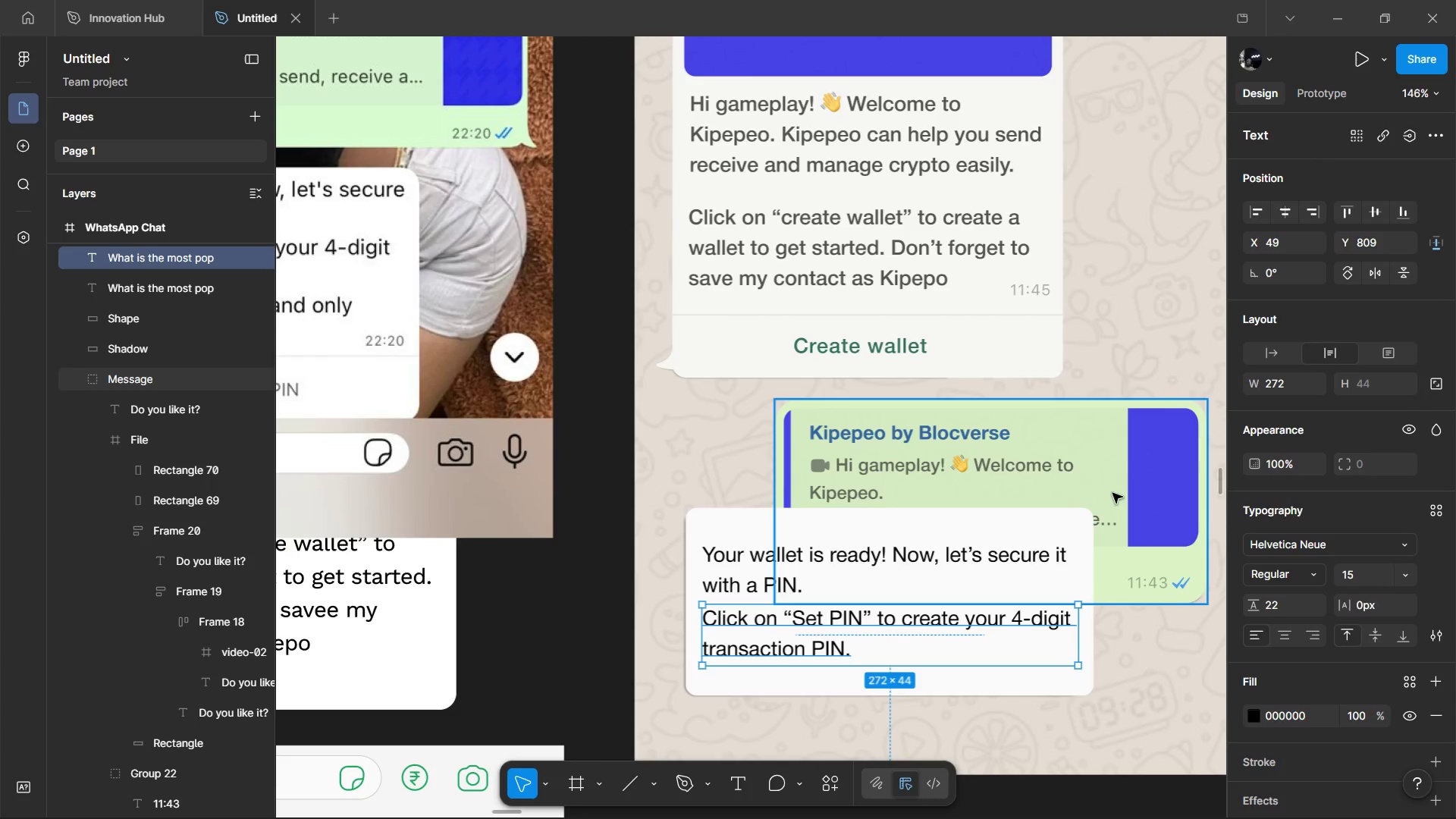 
hold_key(key=ControlLeft, duration=1.03)
left_click([788, 571])
 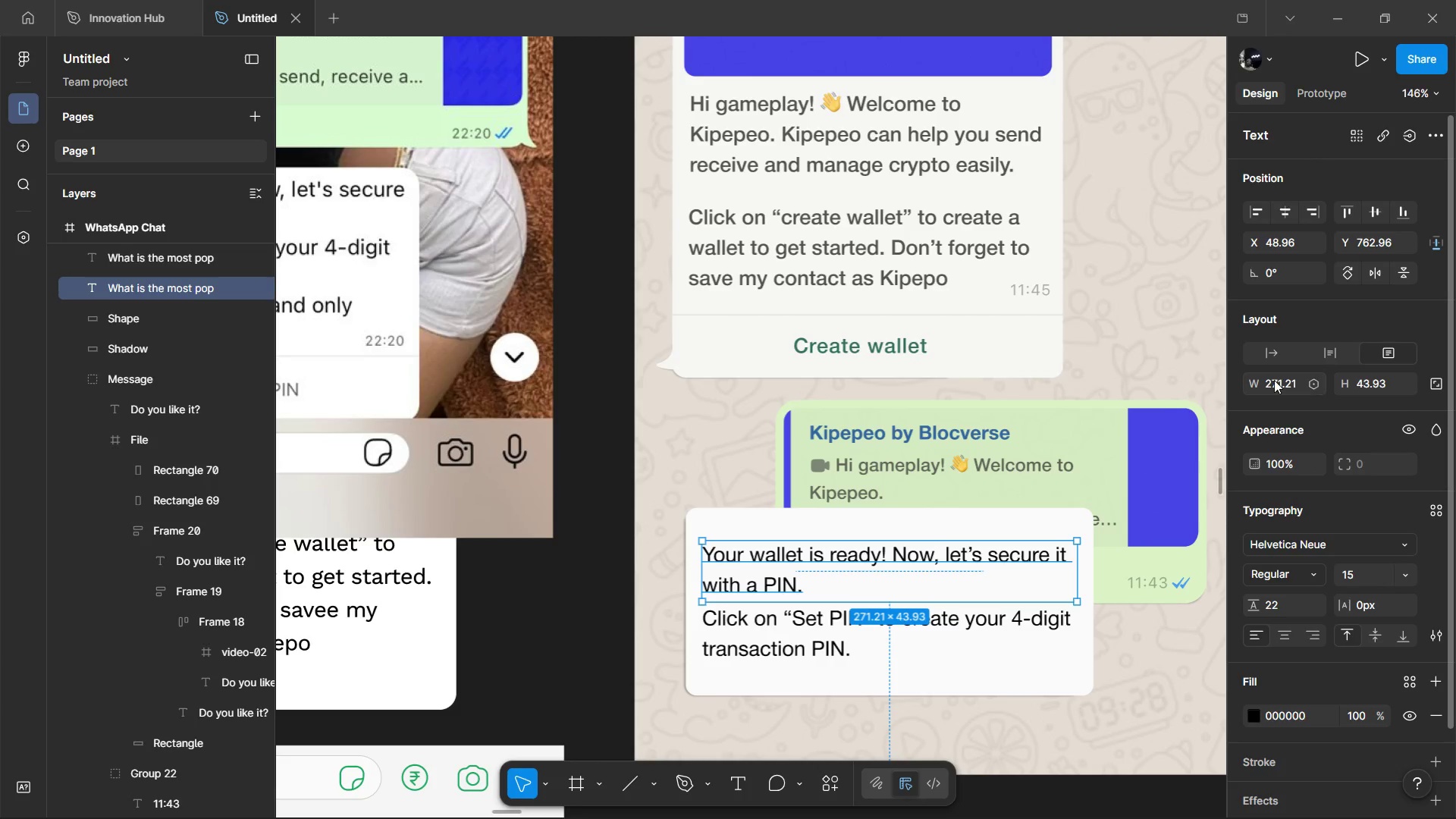 
left_click([1274, 380])
 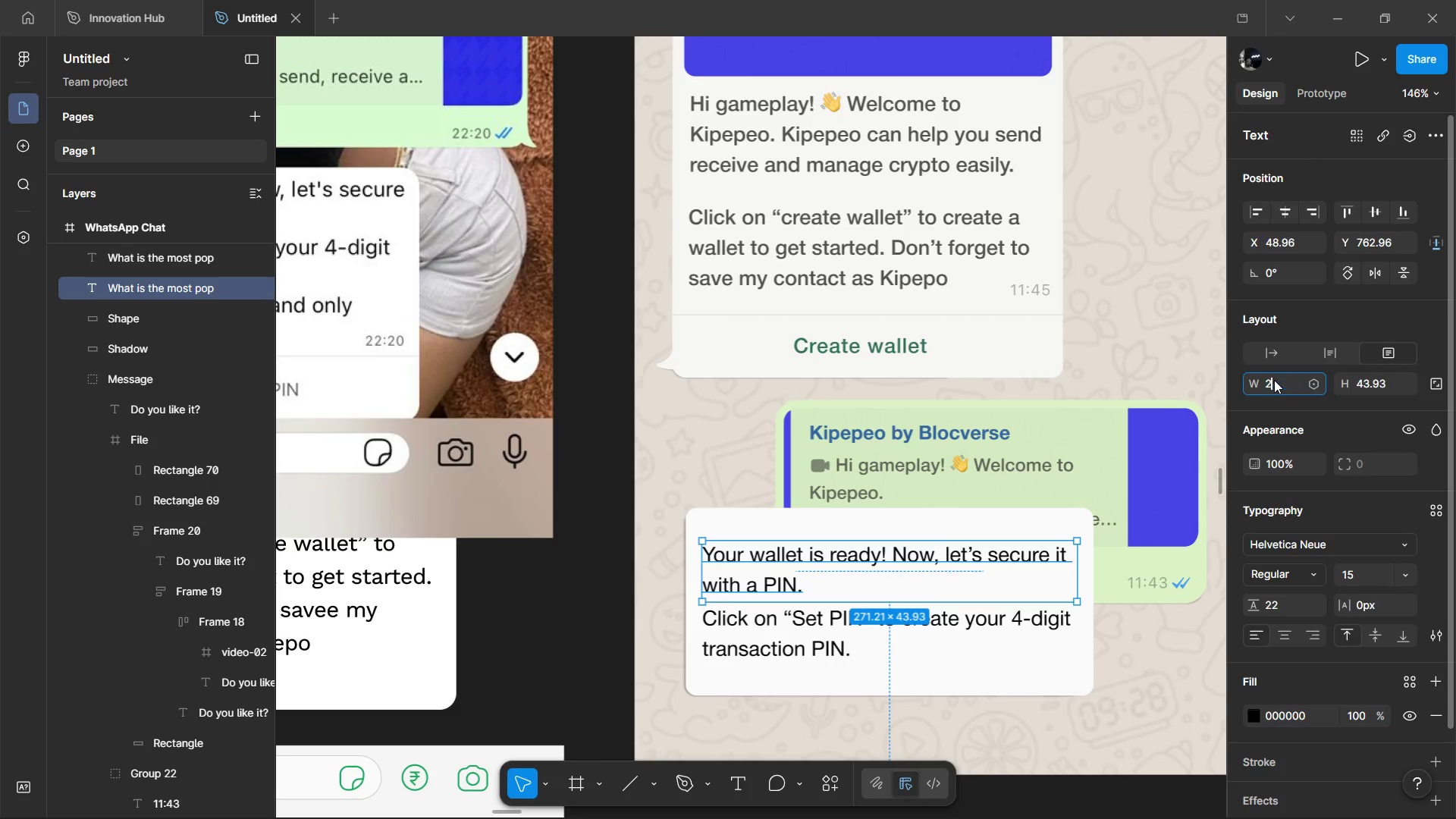 
type(272)
 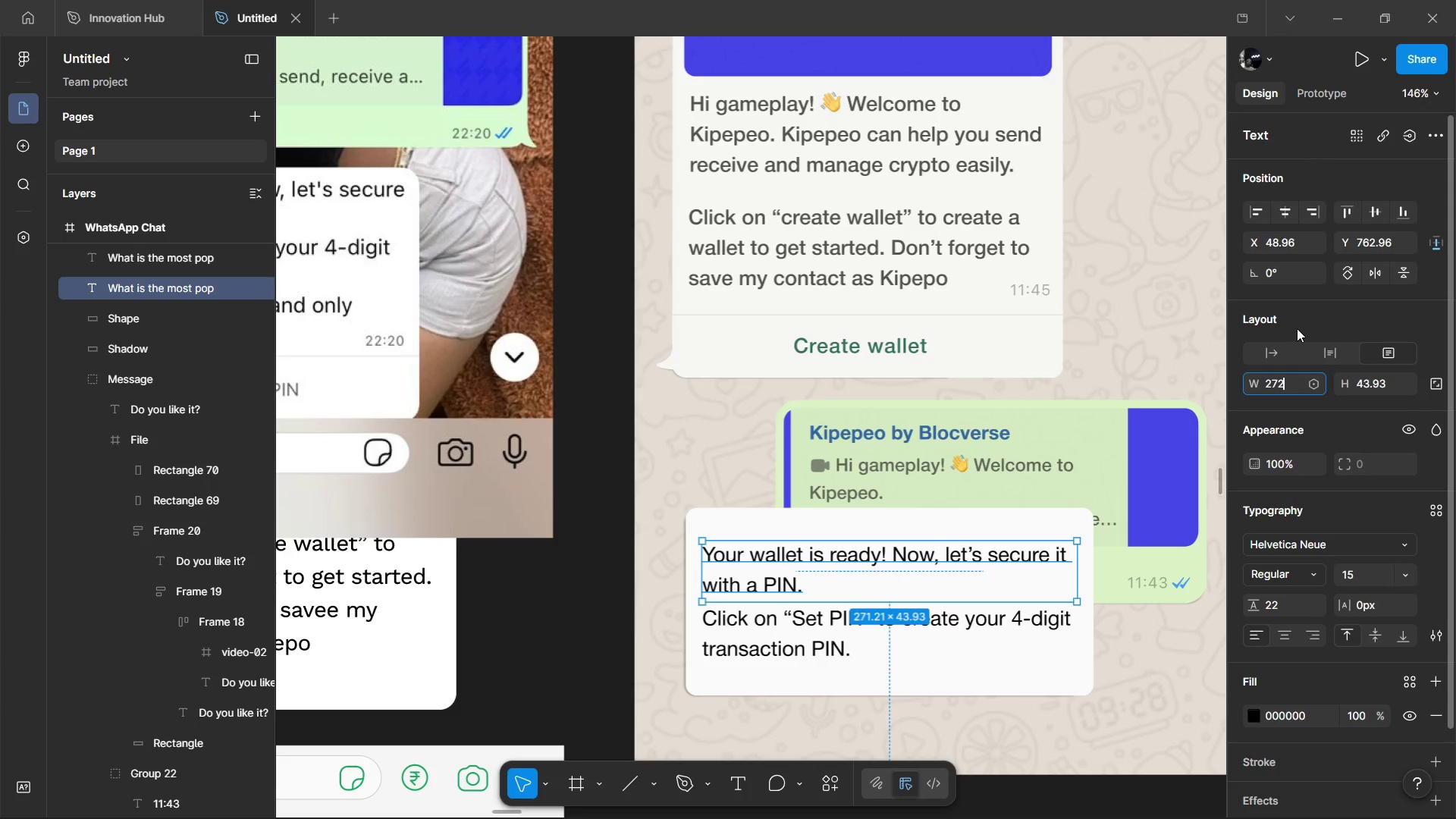 
left_click([1297, 328])
 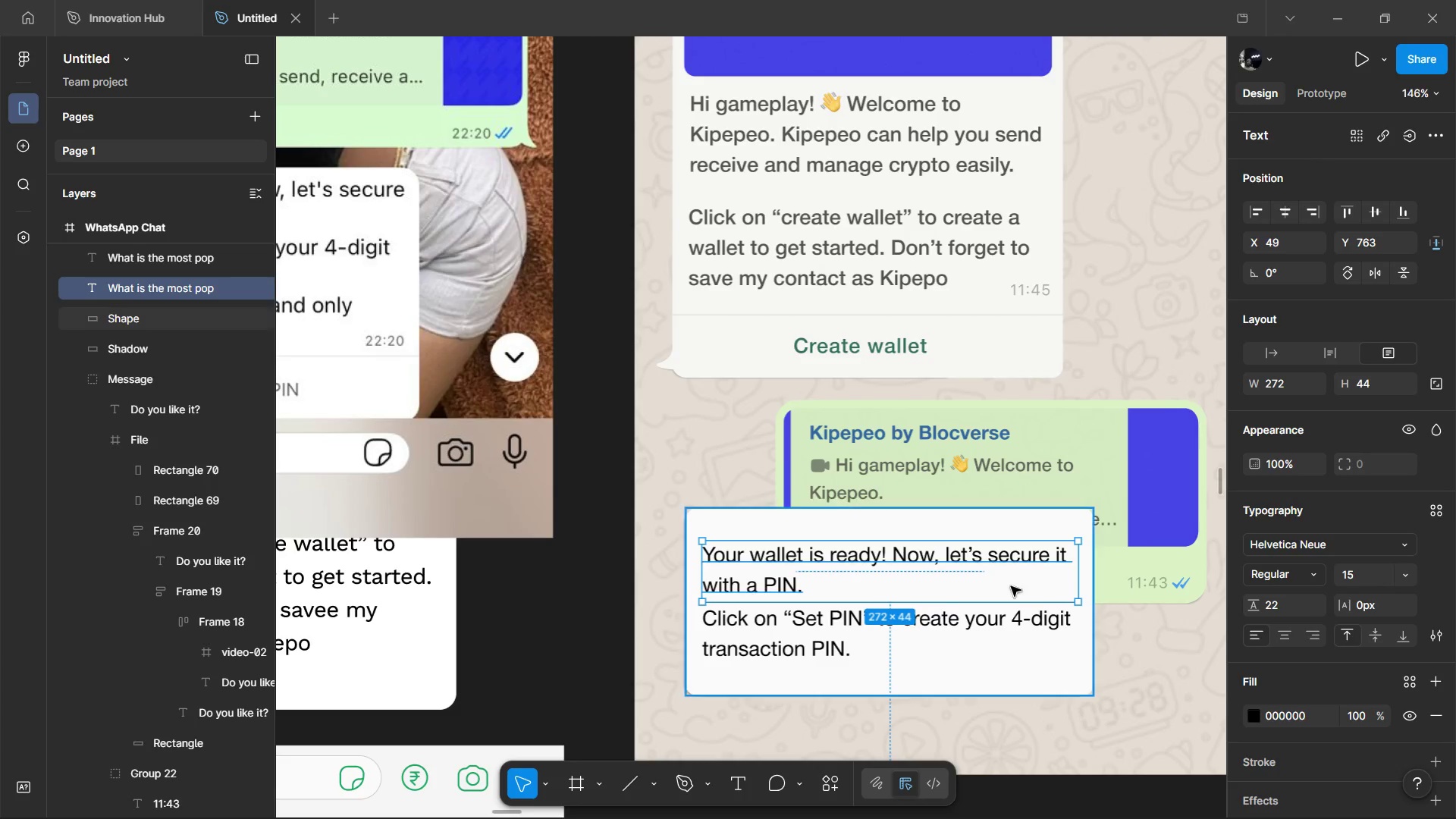 
hold_key(key=AltLeft, duration=0.38)
 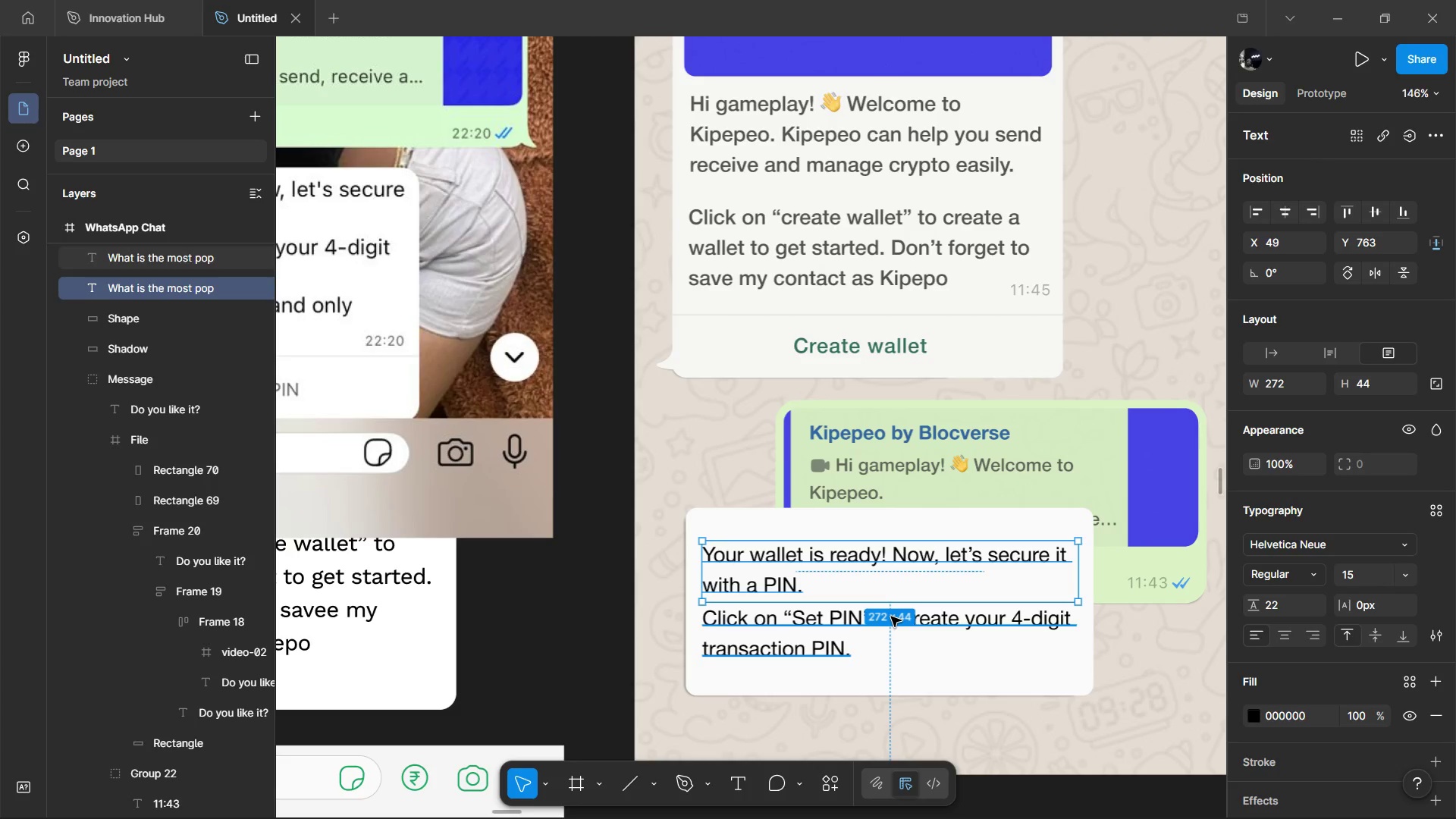 
hold_key(key=ShiftLeft, duration=0.8)
left_click([891, 617])
 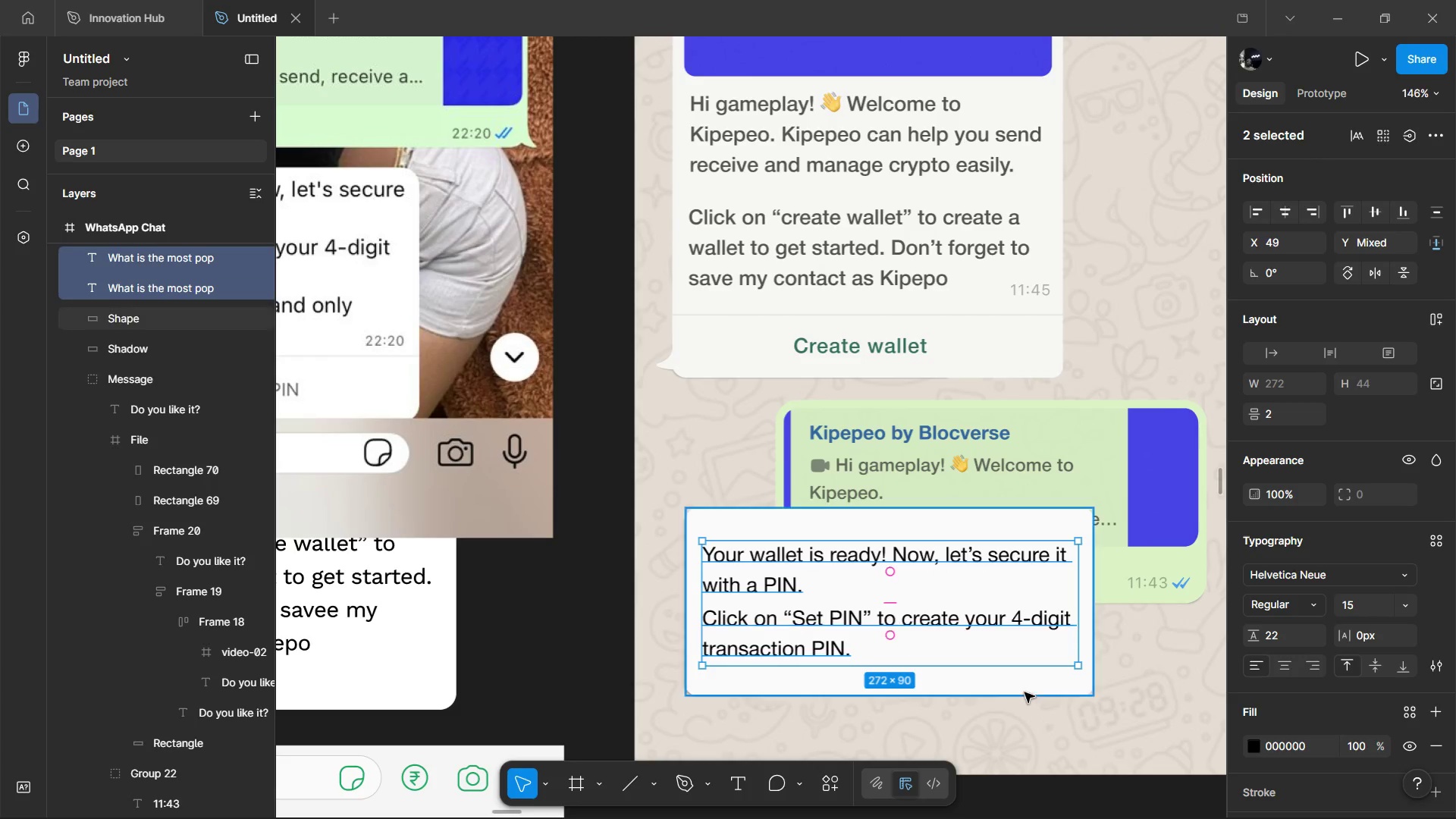 
hold_key(key=AltLeft, duration=0.92)
 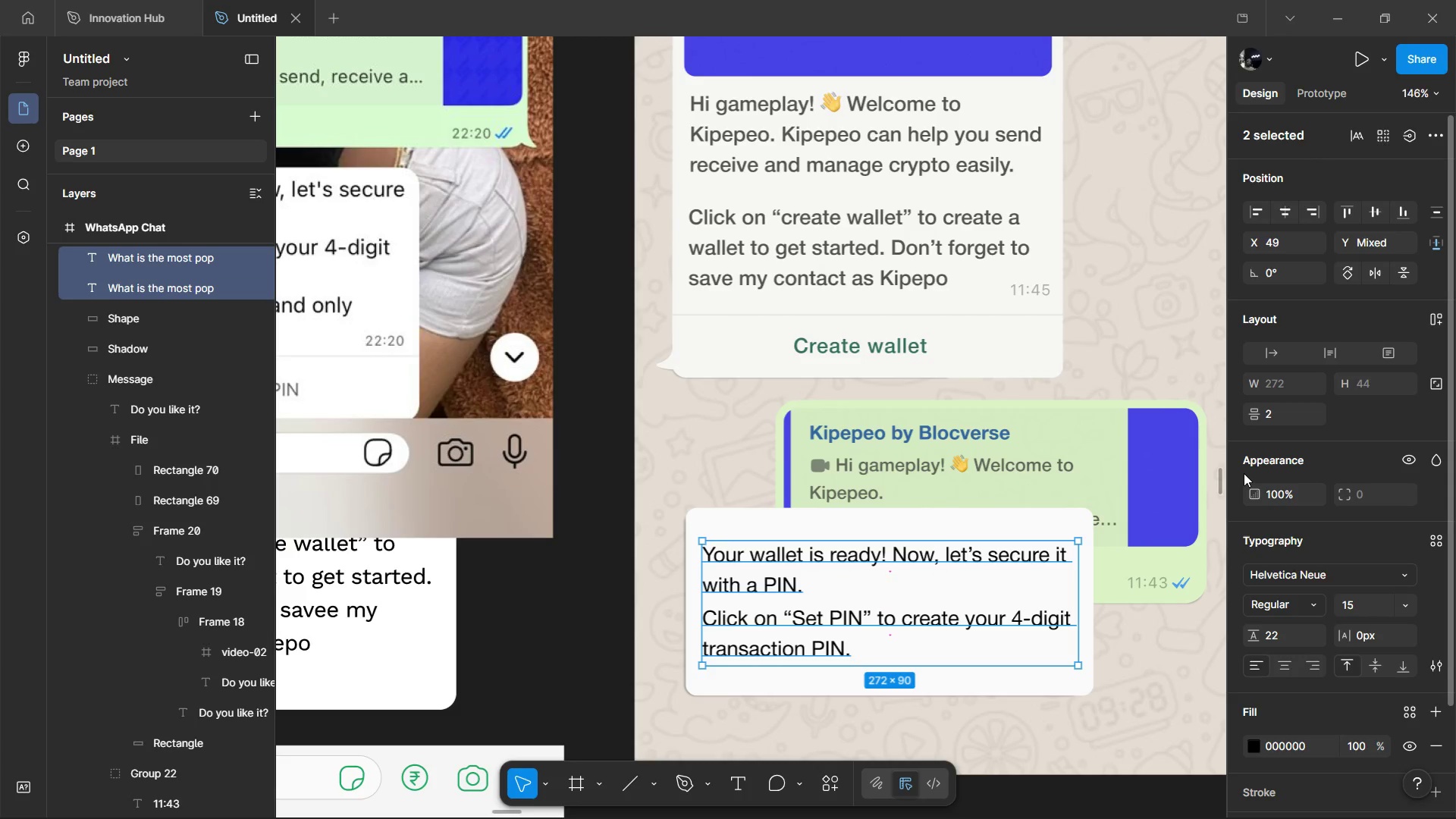 
hold_key(key=AltLeft, duration=1.2)
 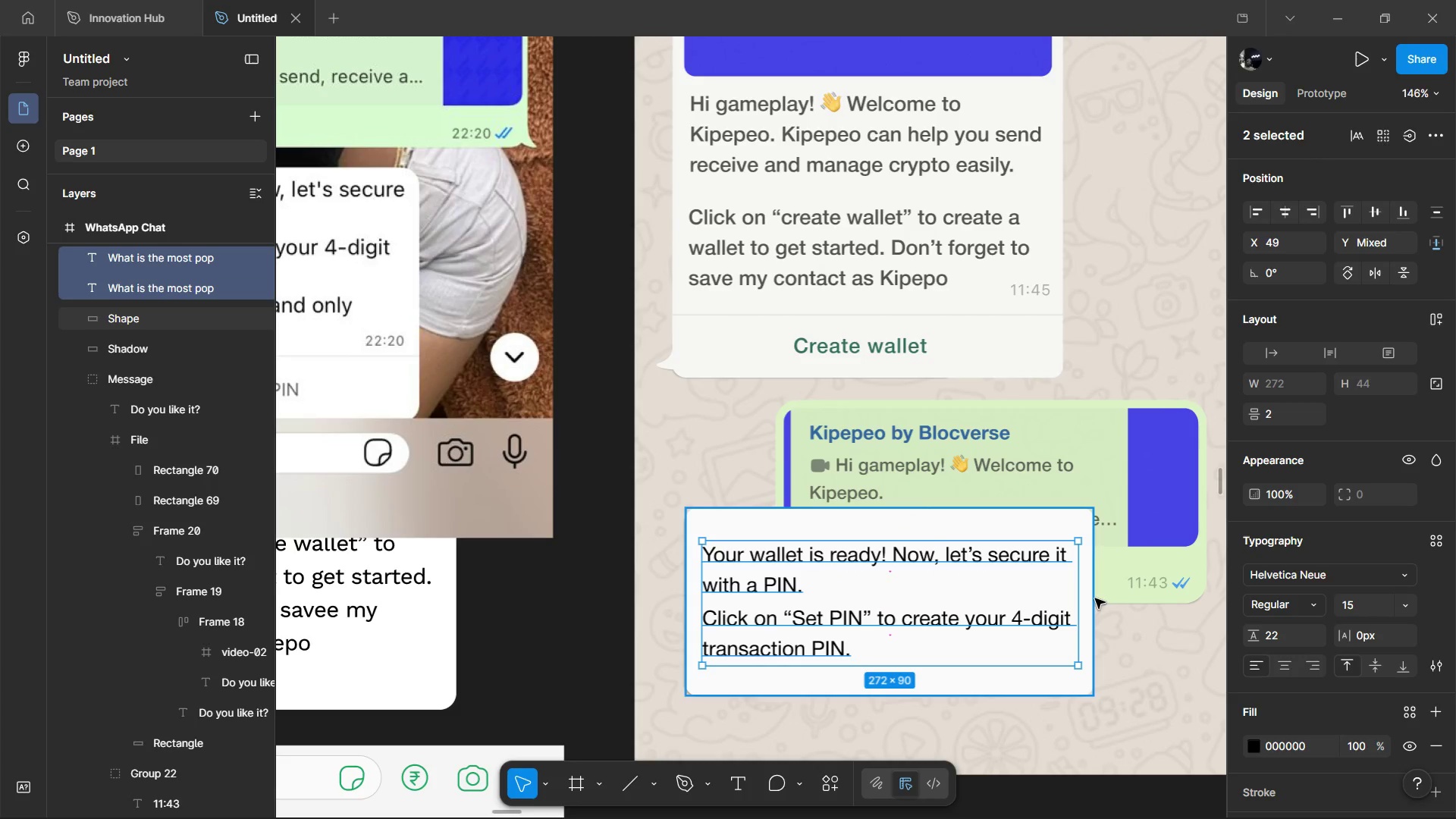 
left_click([1095, 598])
 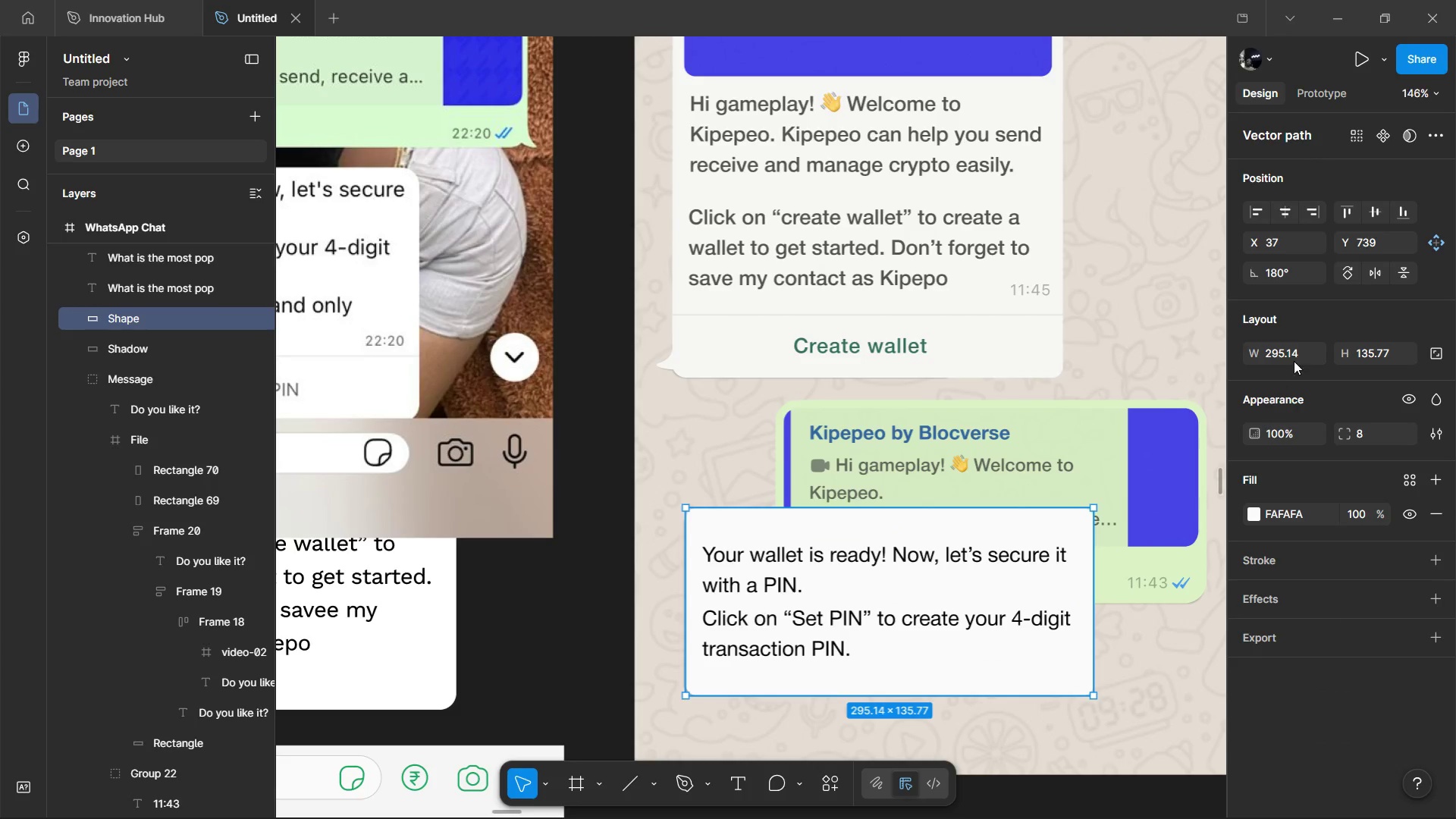 
left_click([1295, 359])
 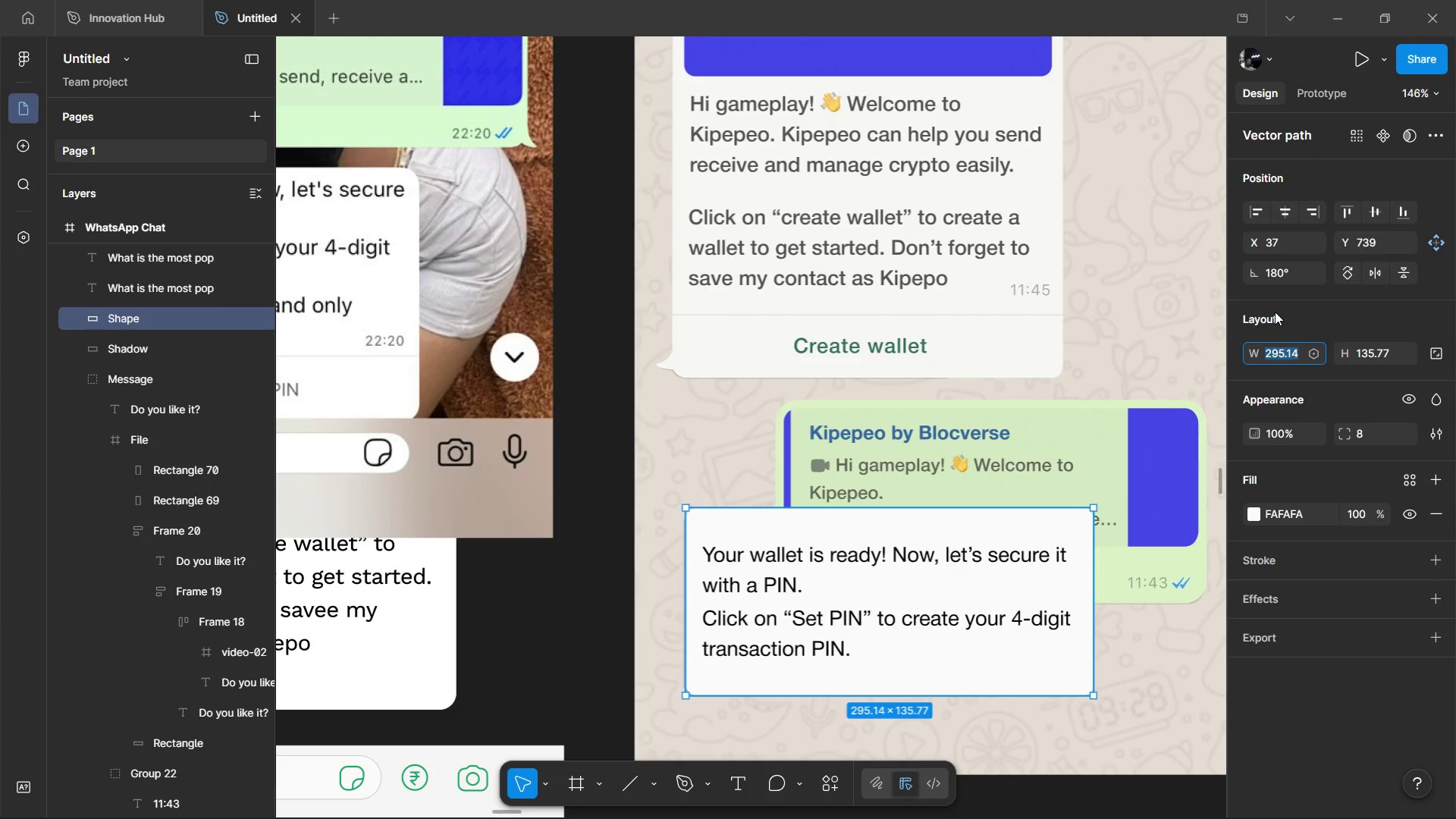 
type(296)
 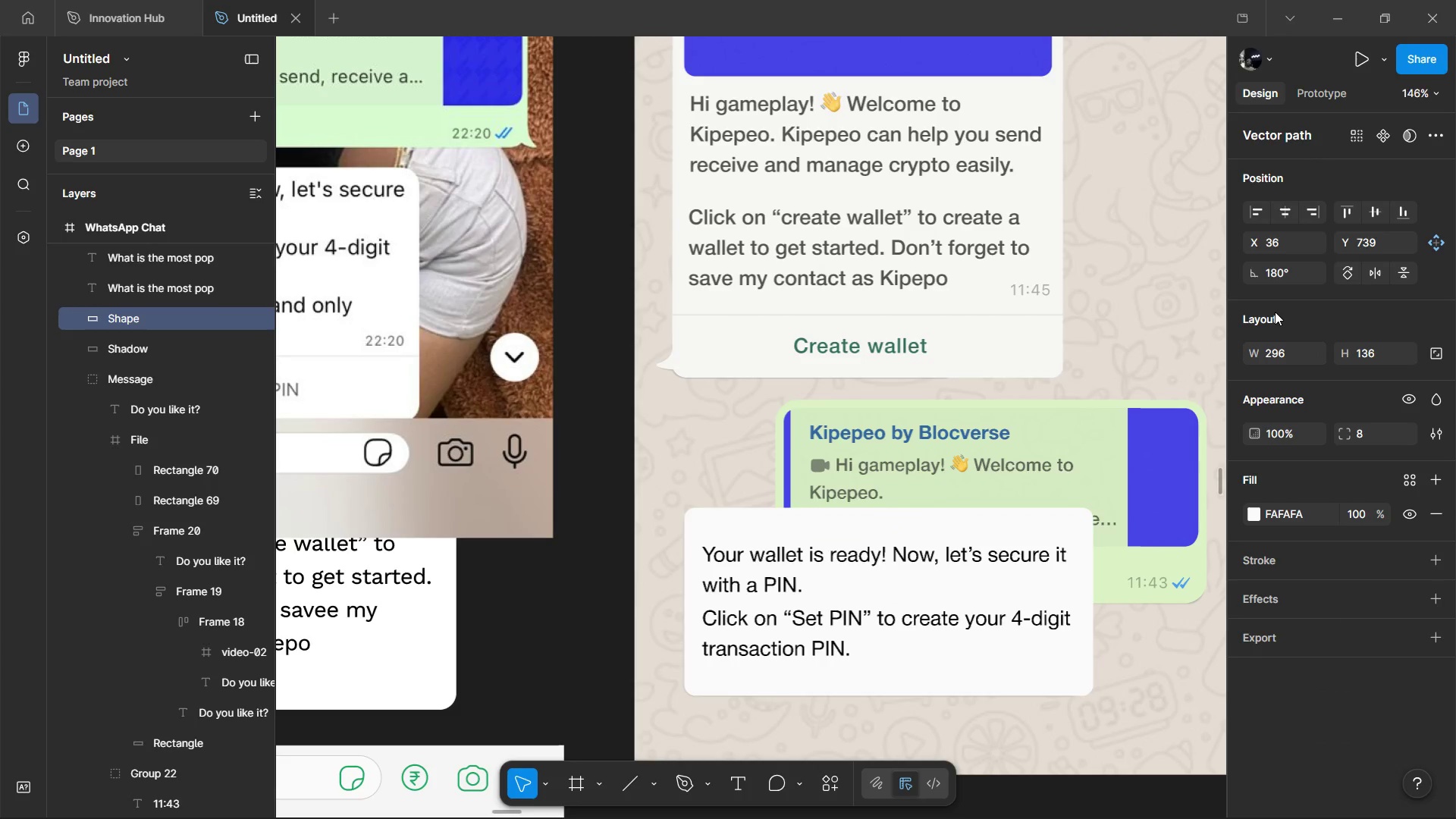 
key(Enter)
 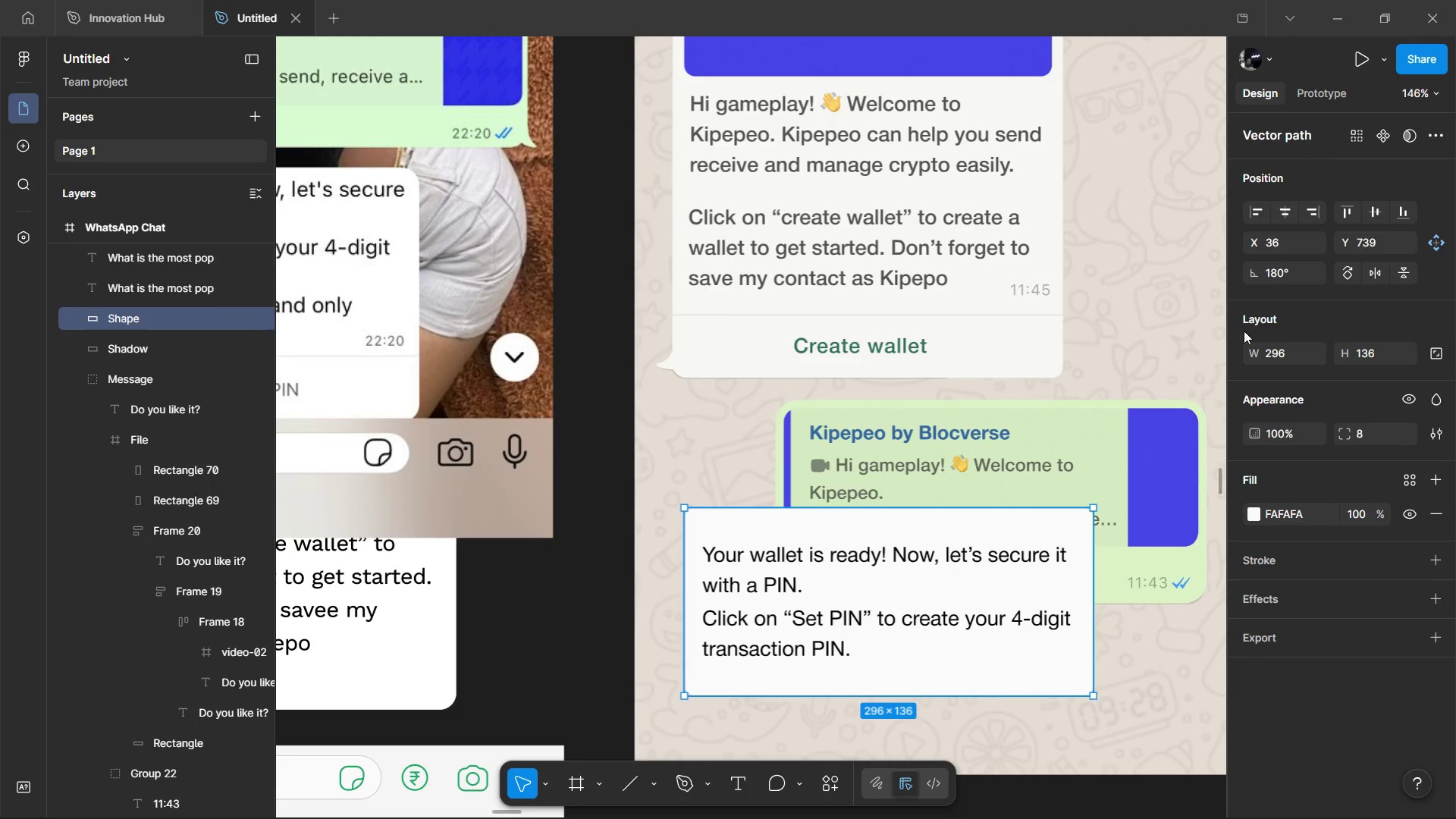 
hold_key(key=AltLeft, duration=1.31)
 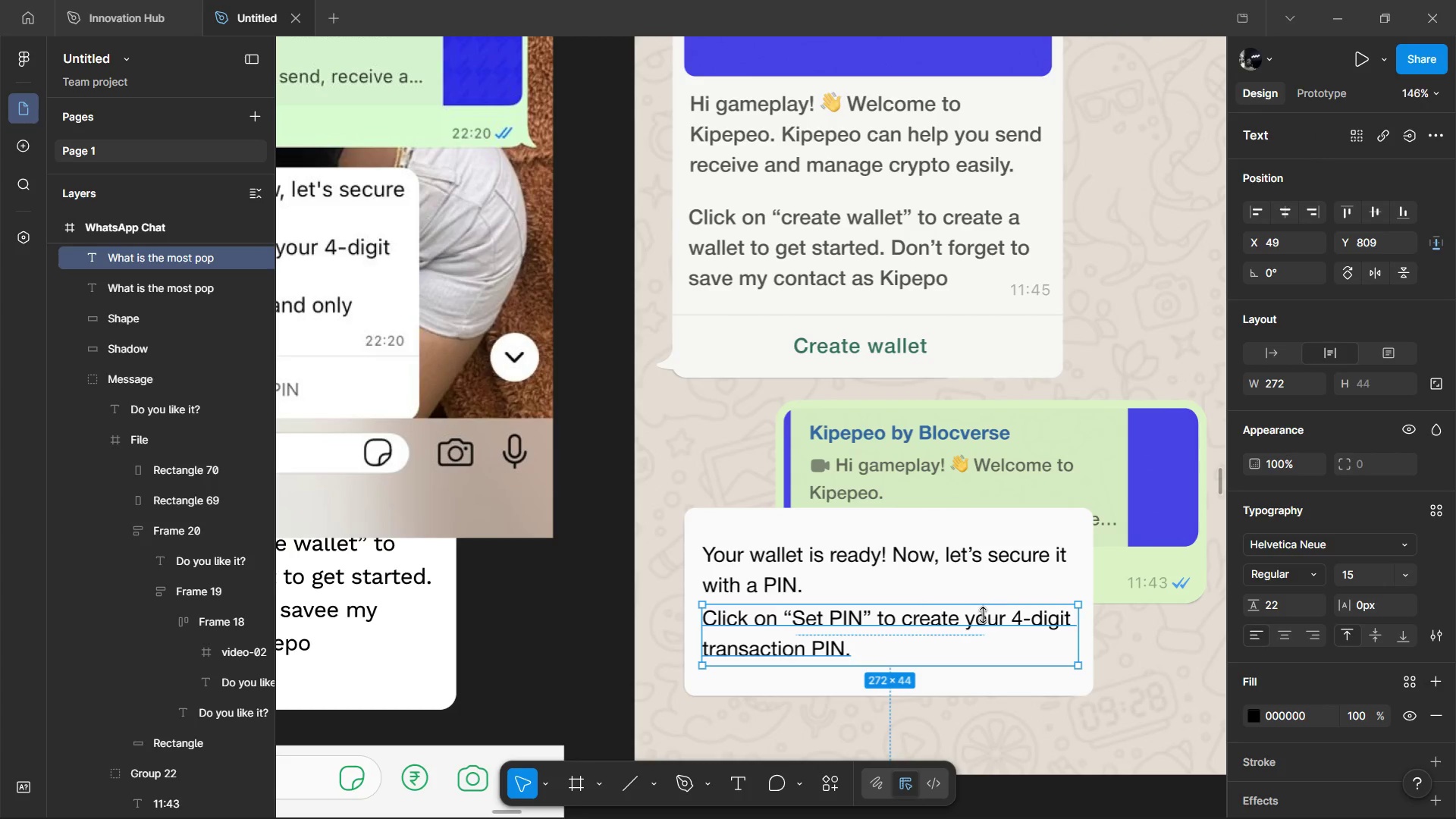 
hold_key(key=ControlLeft, duration=0.64)
 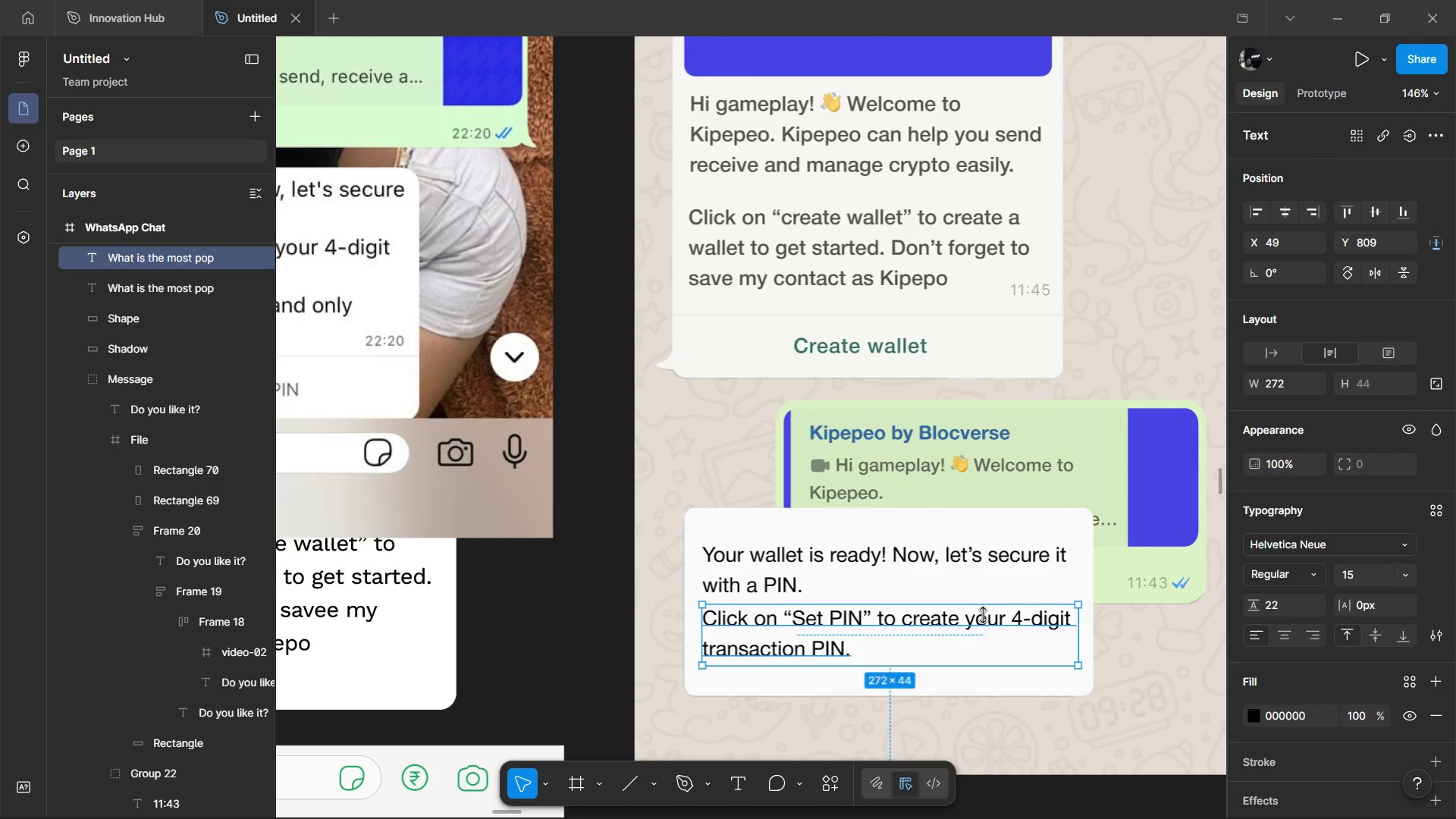 
hold_key(key=ControlLeft, duration=3.75)
left_click([993, 609])
 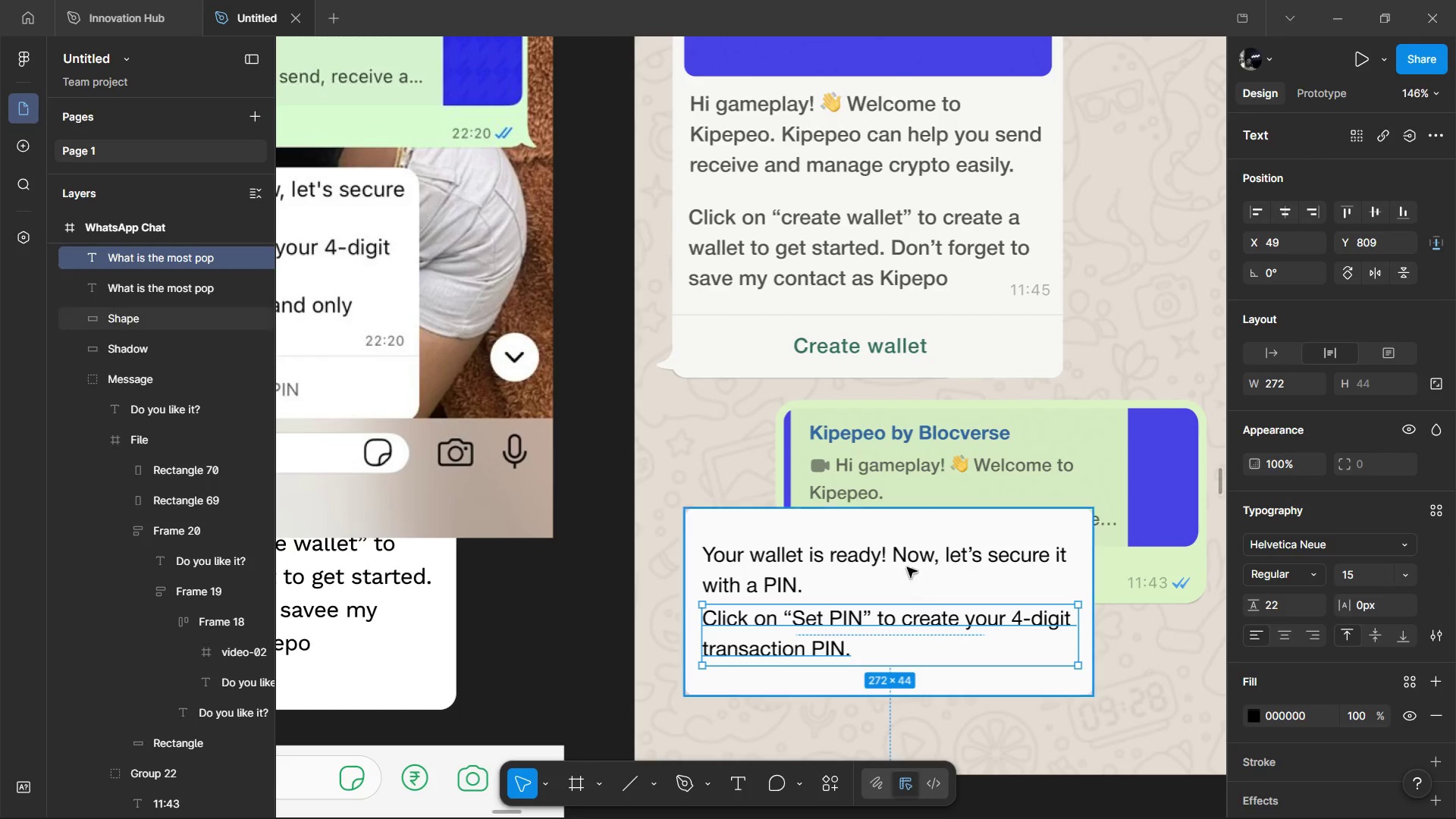 
hold_key(key=ShiftLeft, duration=0.61)
left_click([897, 541])
 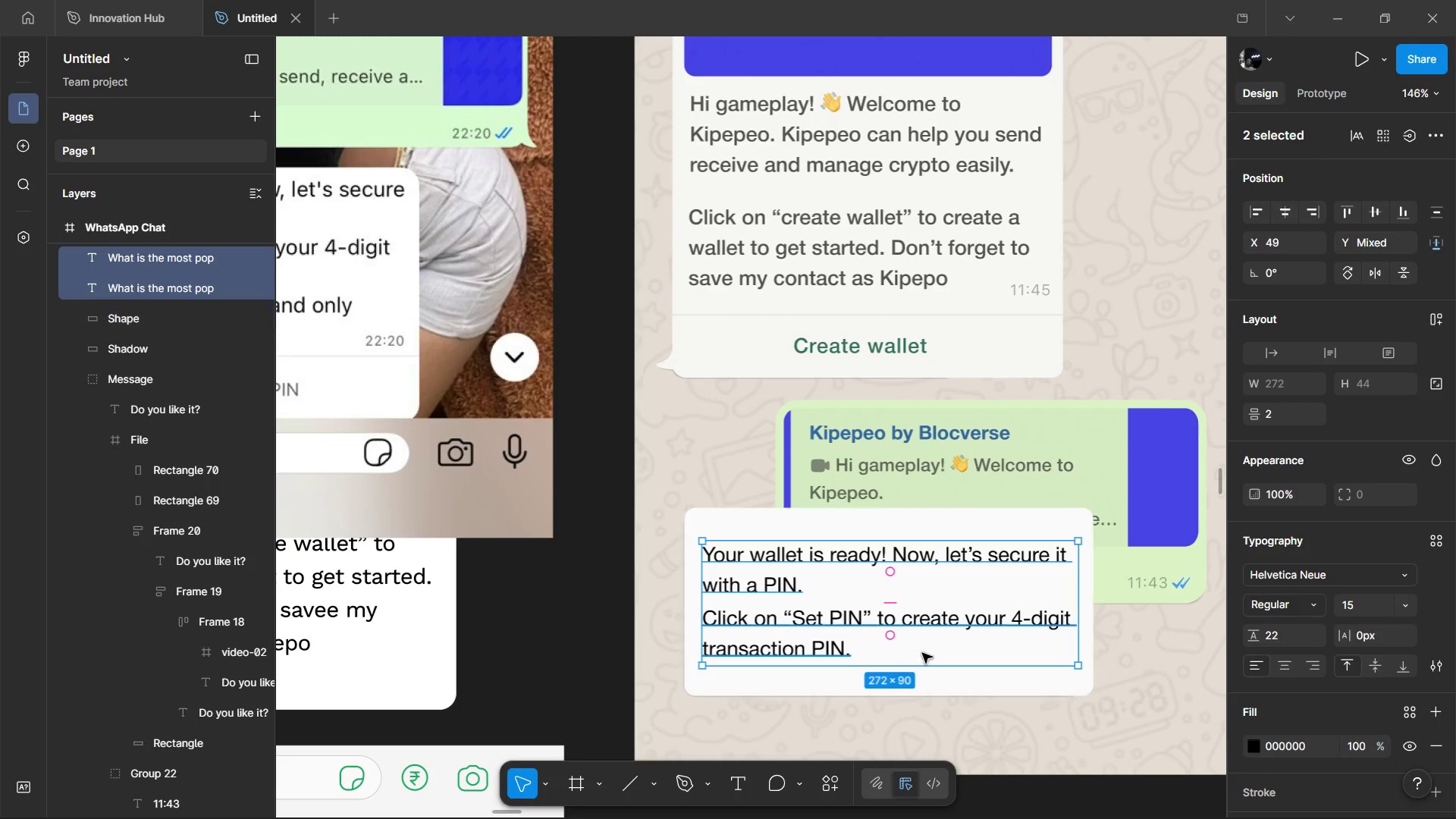 
hold_key(key=AltLeft, duration=0.88)
 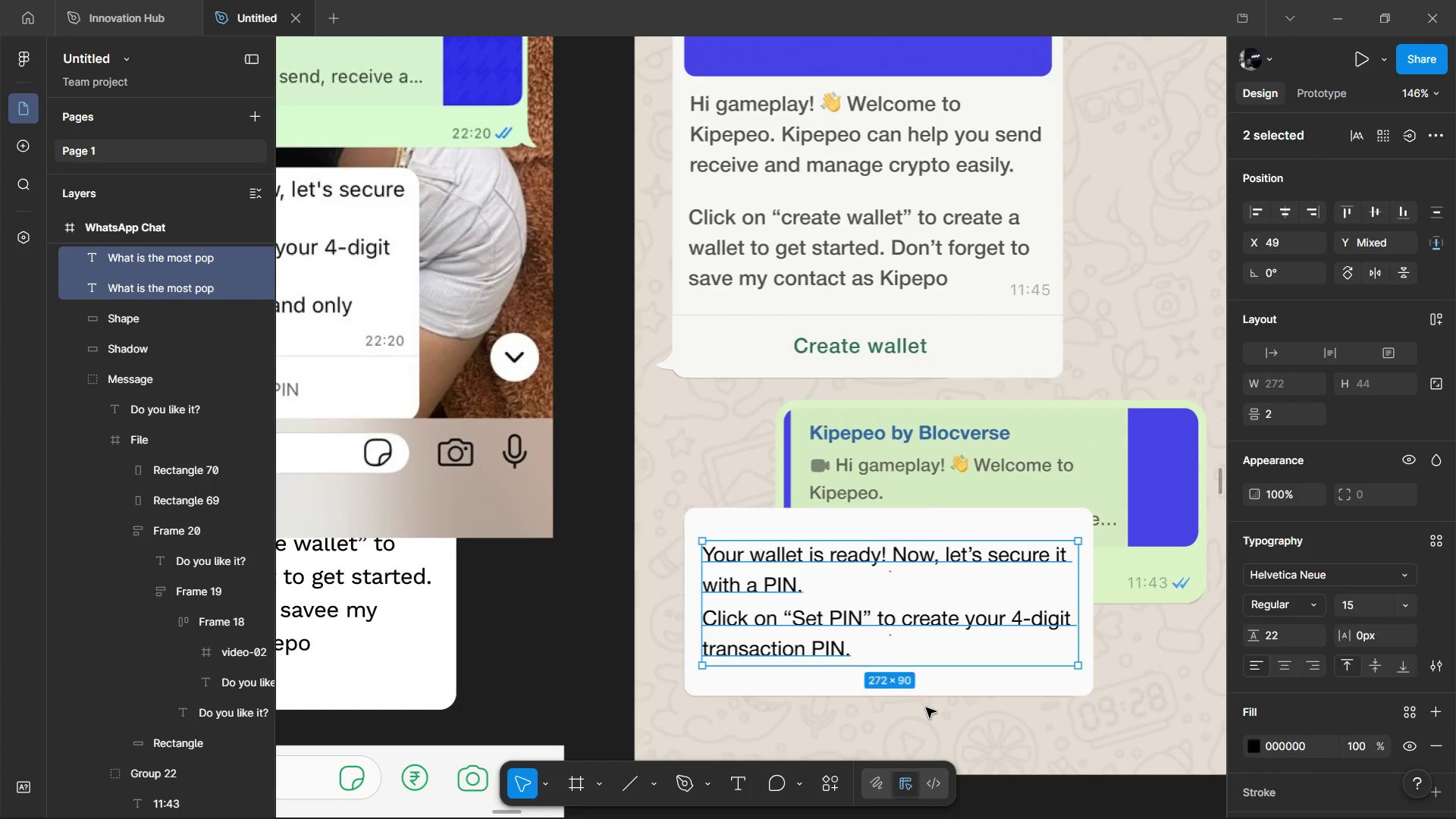 
key(ArrowLeft)
 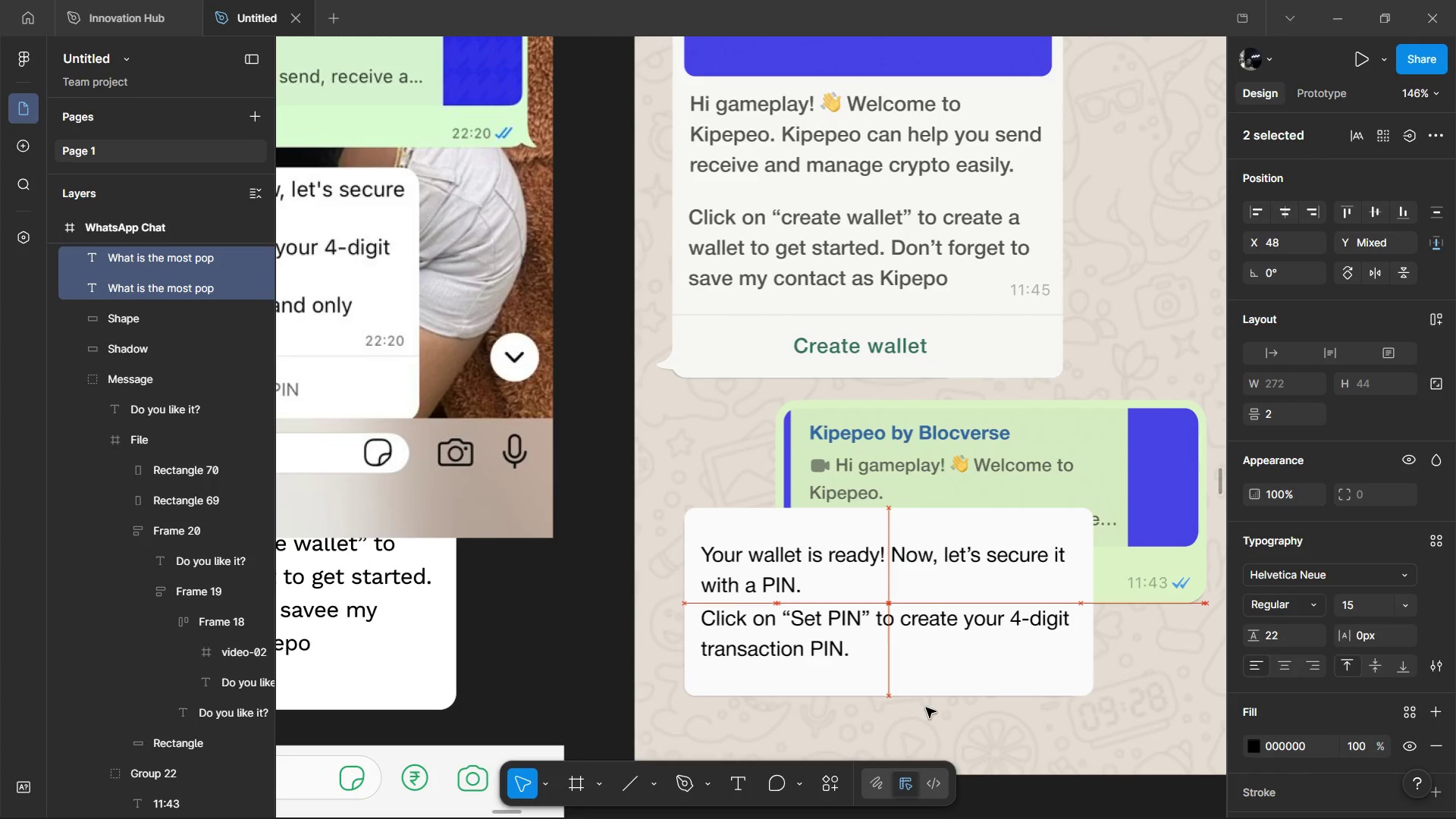 
hold_key(key=AltLeft, duration=0.58)
 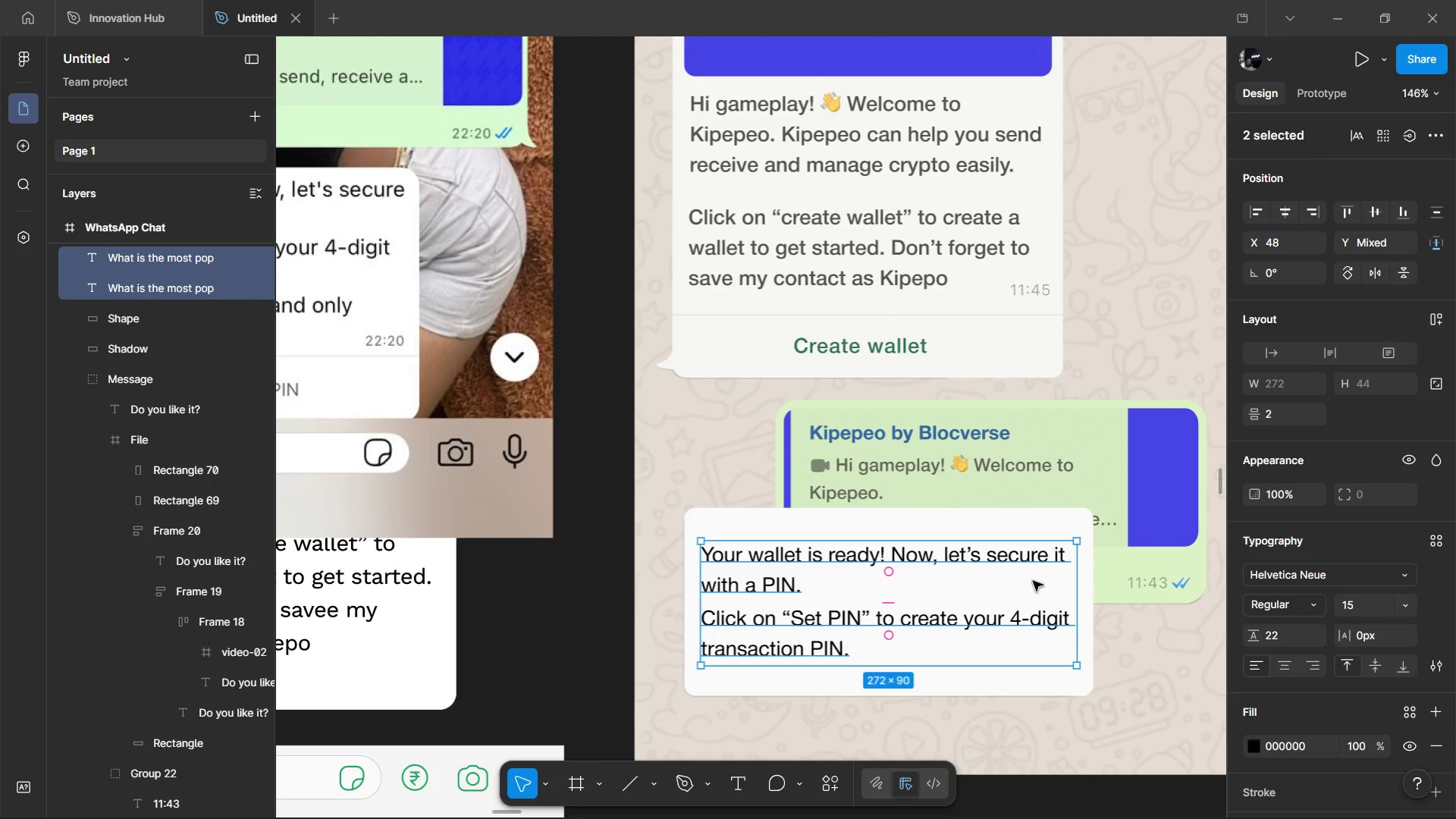 
hold_key(key=ControlLeft, duration=0.41)
scroll: coordinate [1036, 576], scroll_direction: down, amount: 2.0
 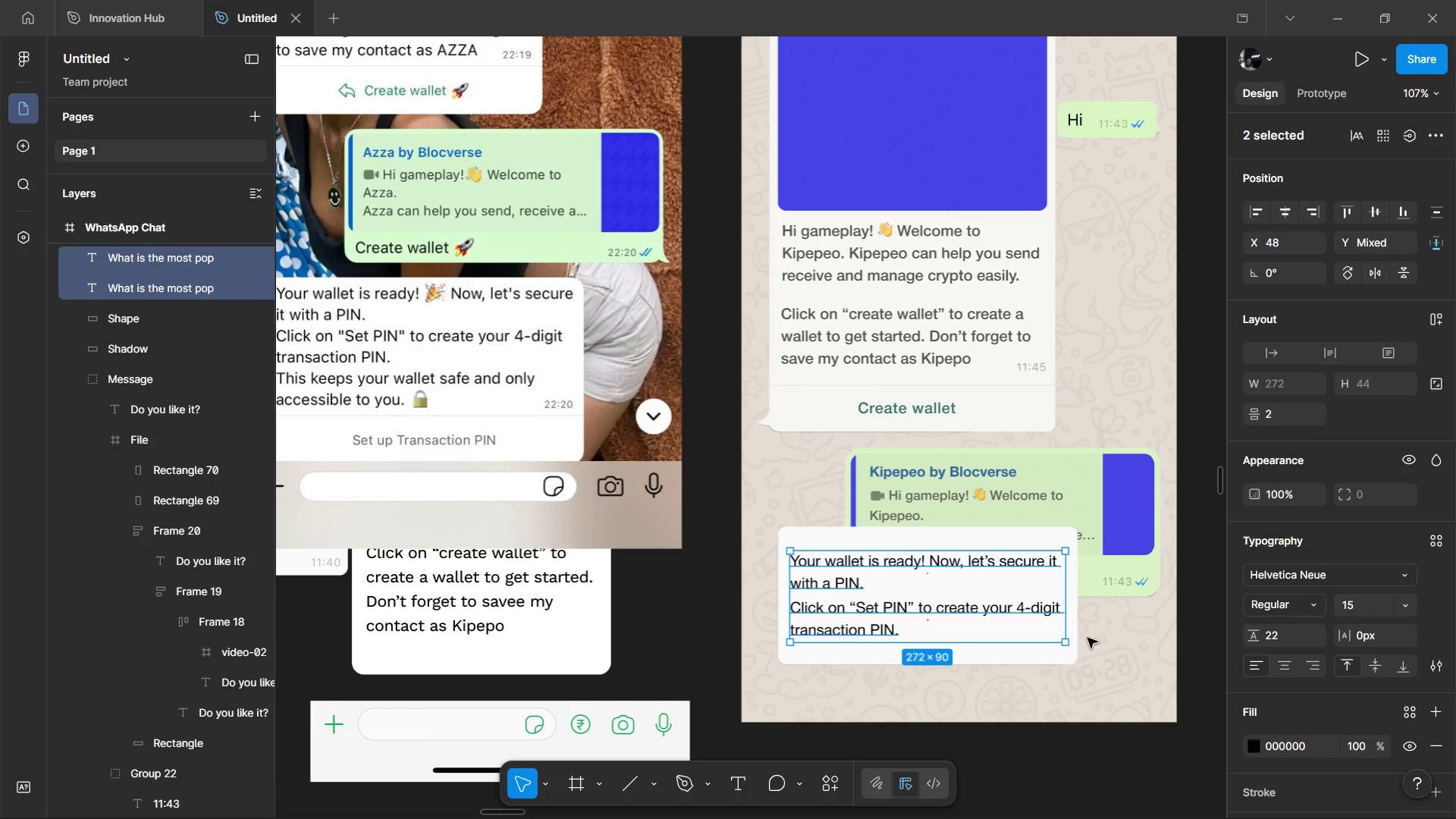 
double_click([1094, 649])
 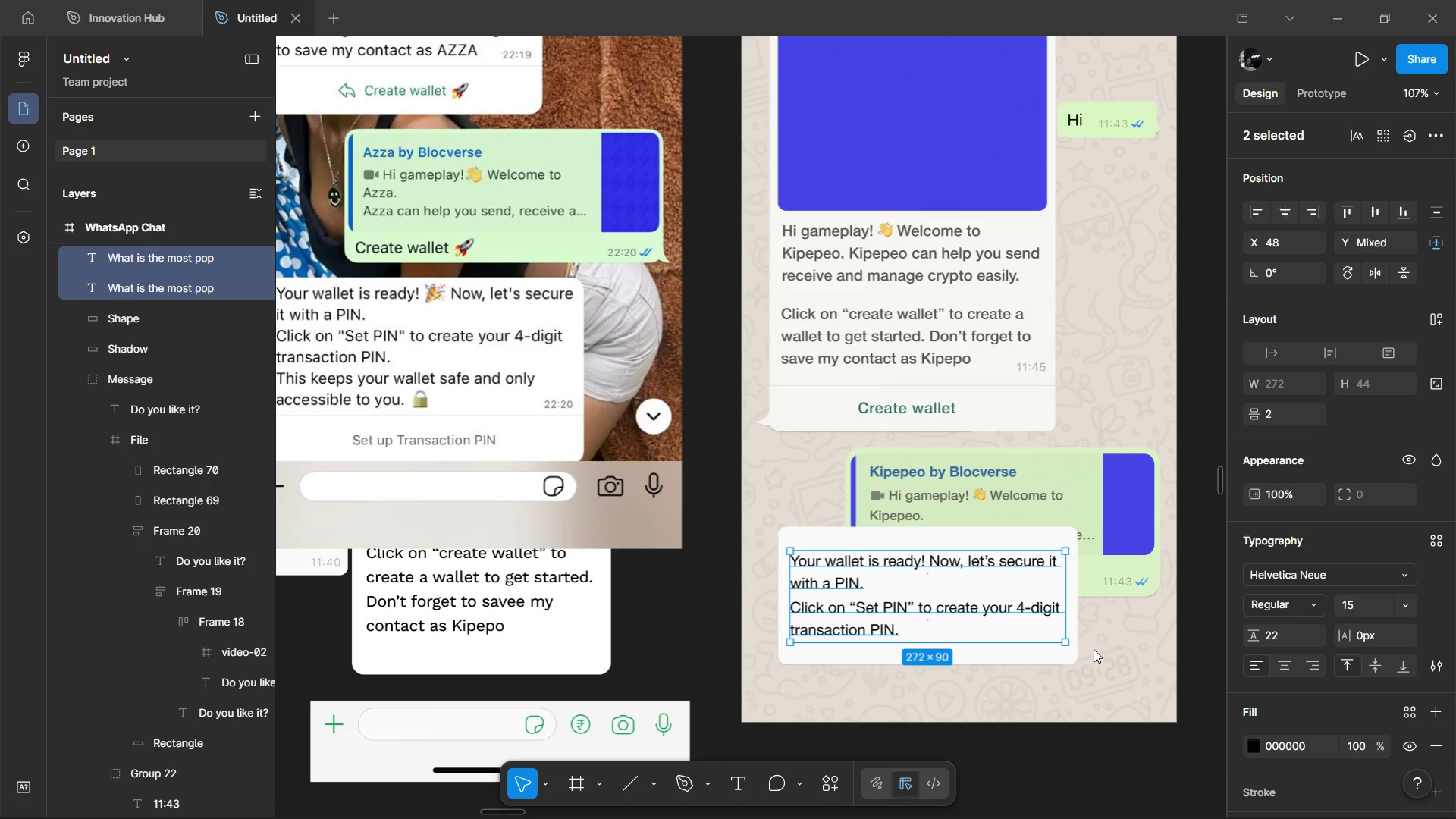 
left_click([1094, 649])
 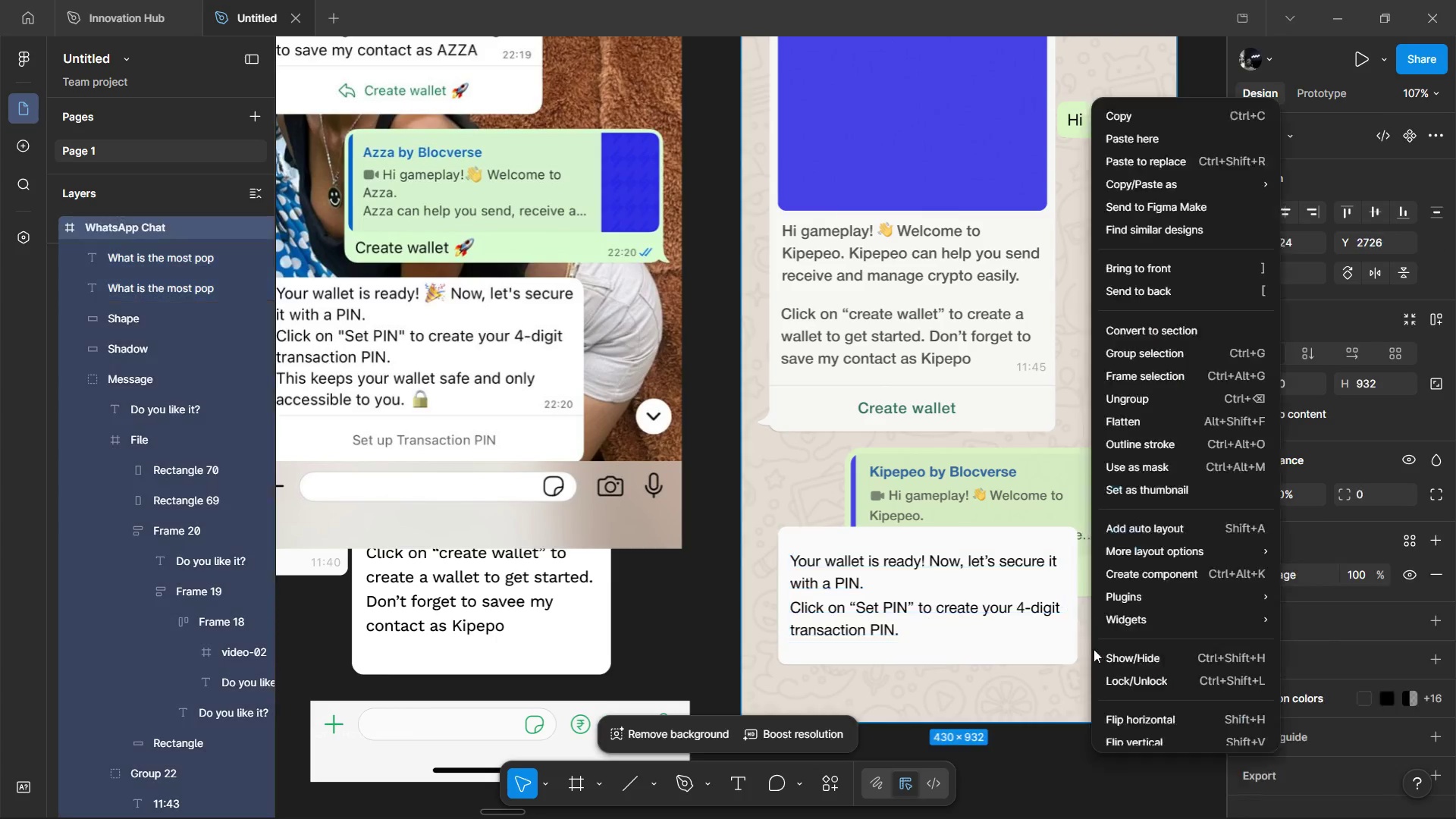 
right_click([1094, 649])
 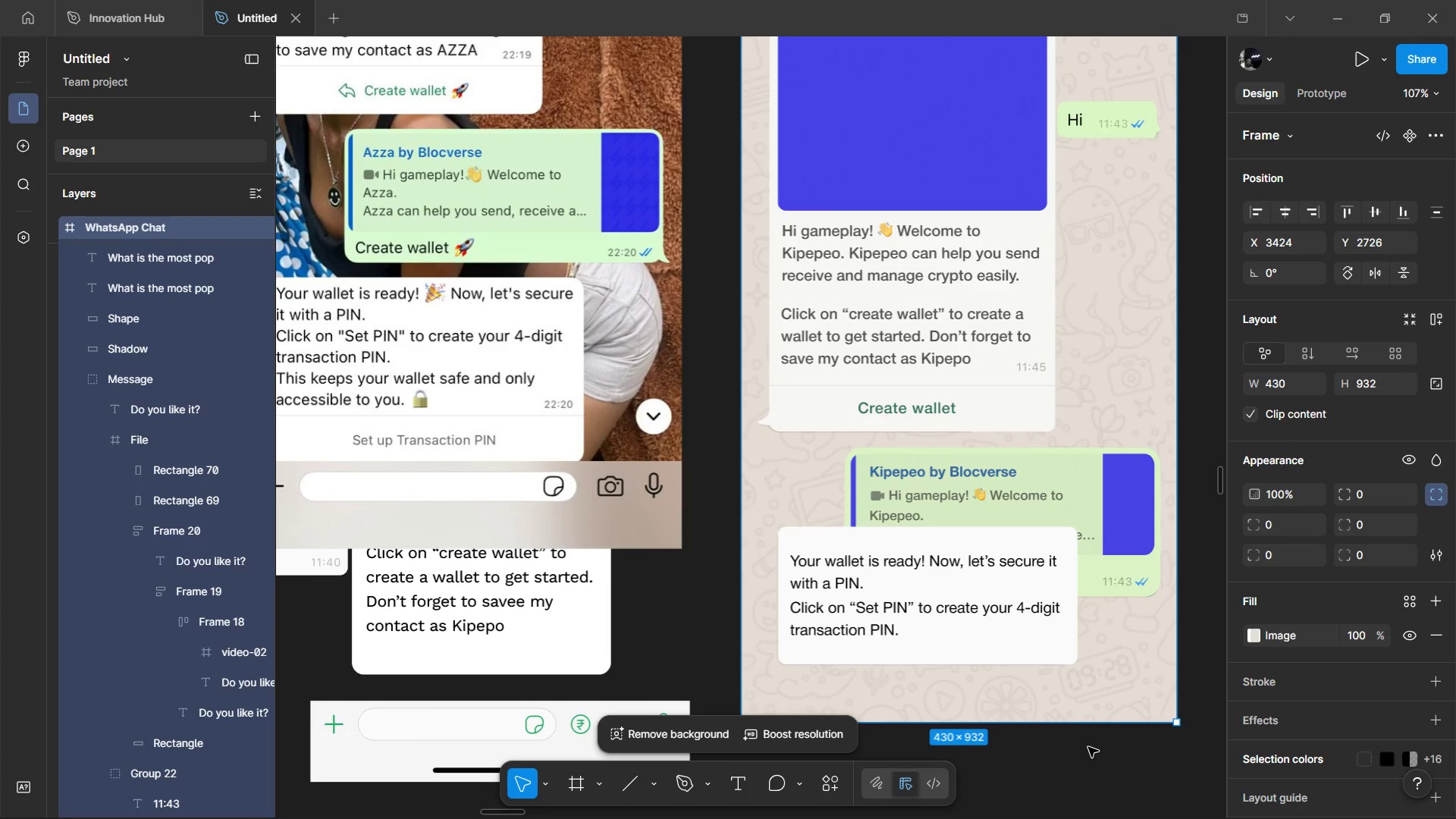 
left_click_drag(start_coordinate=[1087, 762], to_coordinate=[966, 651])
 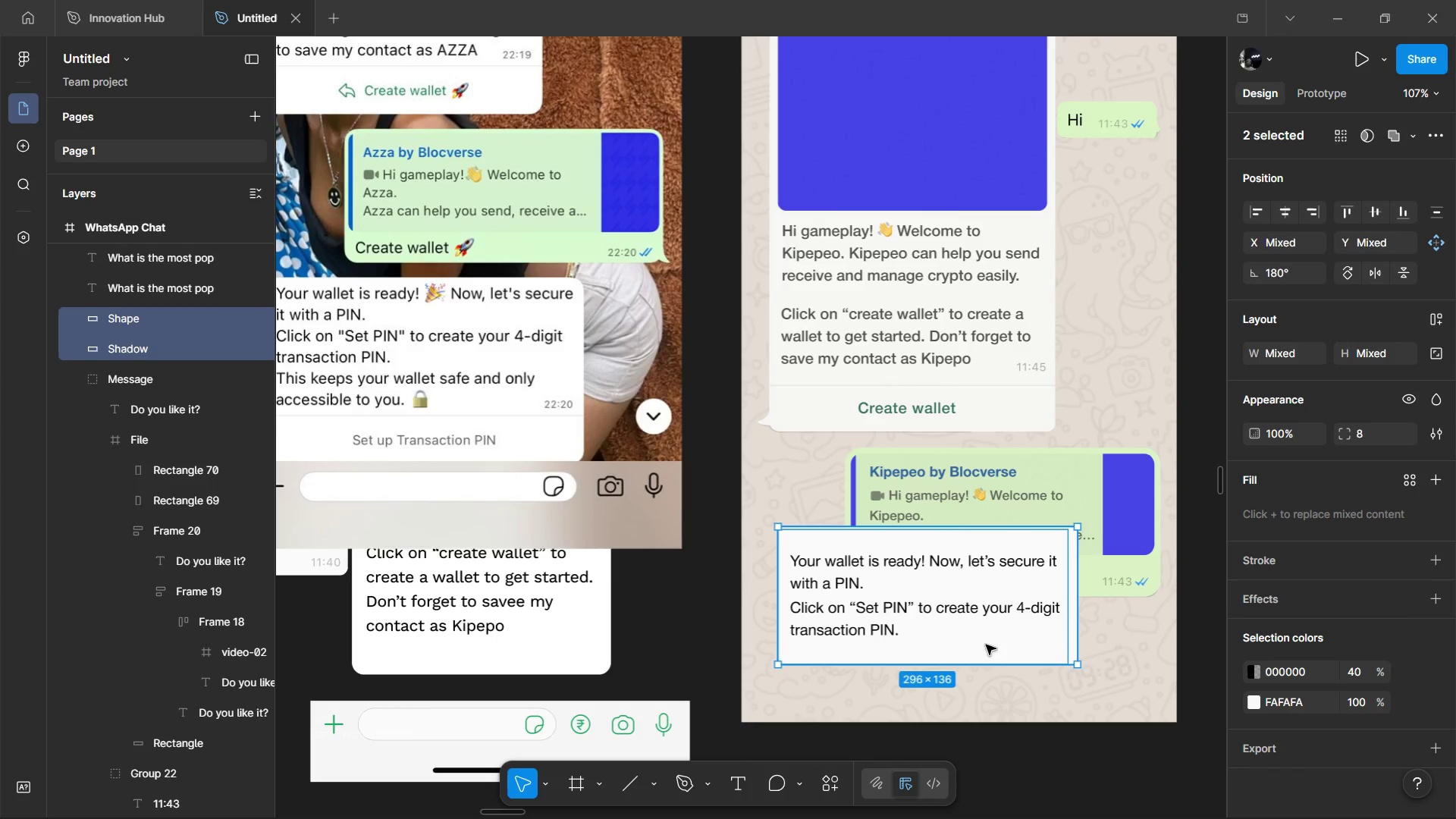 
hold_key(key=ShiftLeft, duration=2.06)
hold_key(key=ControlLeft, duration=1.51)
left_click([968, 604])
 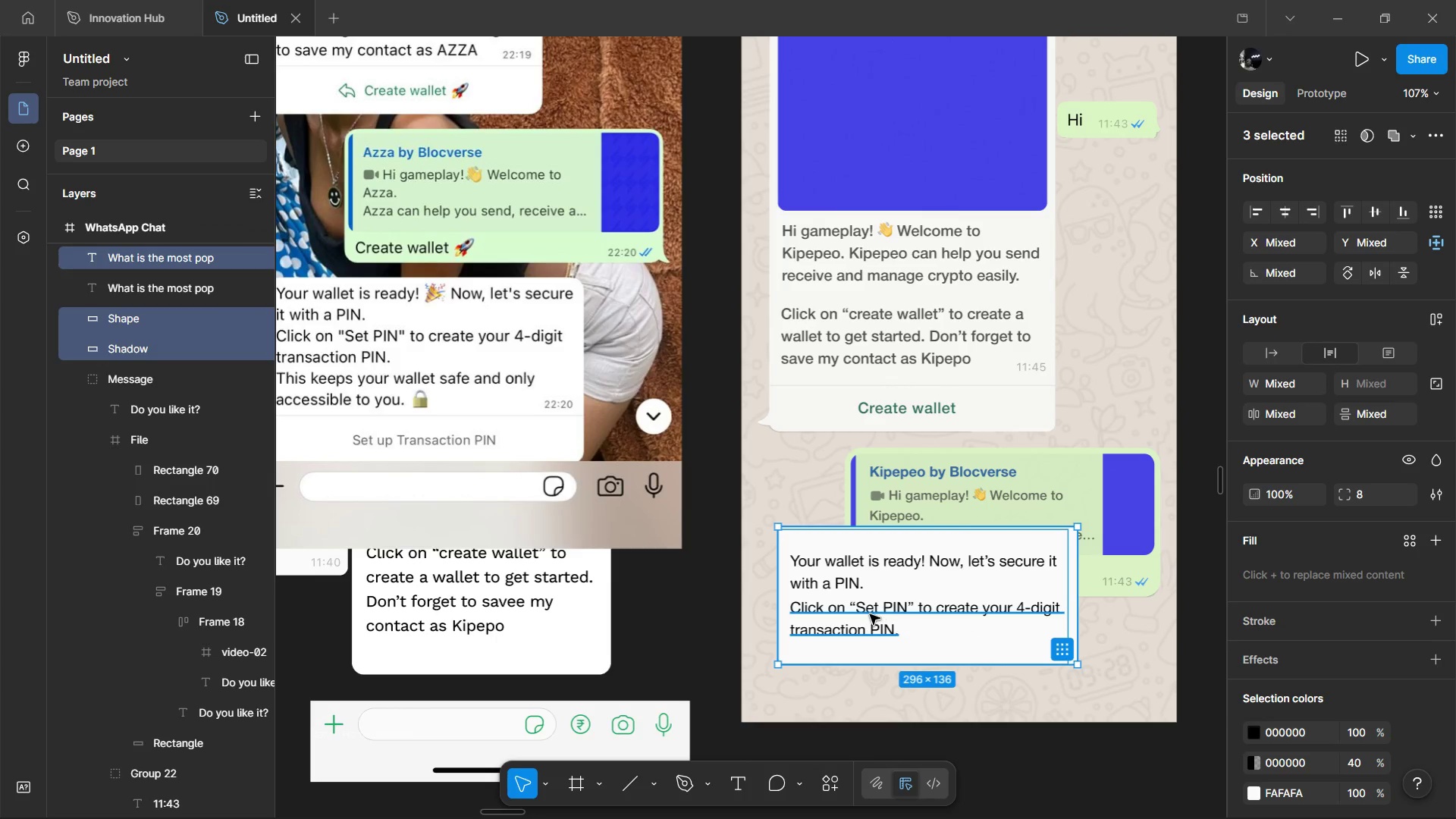 
left_click([870, 614])
 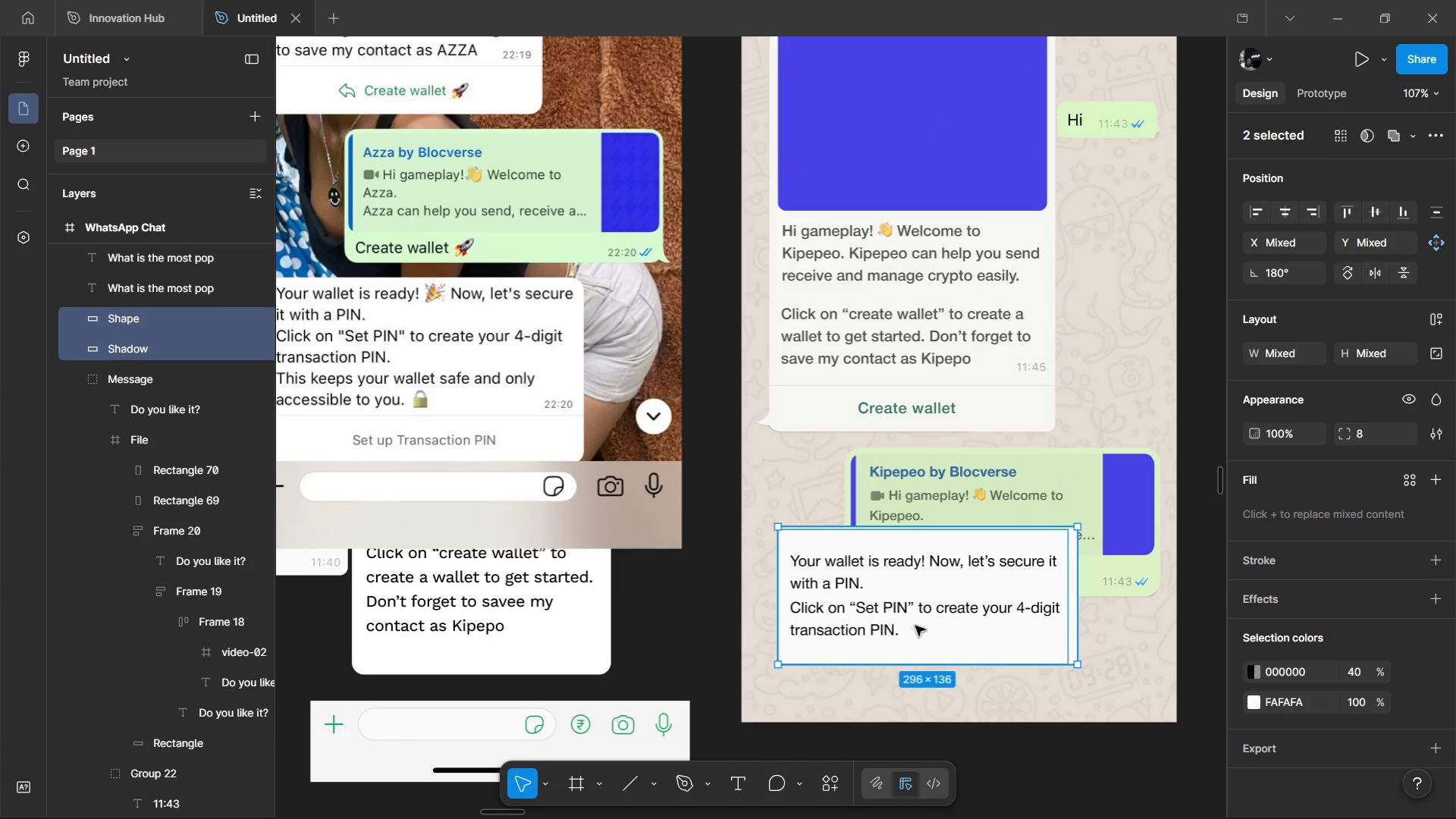 
key(Control+Shift+ControlLeft)
 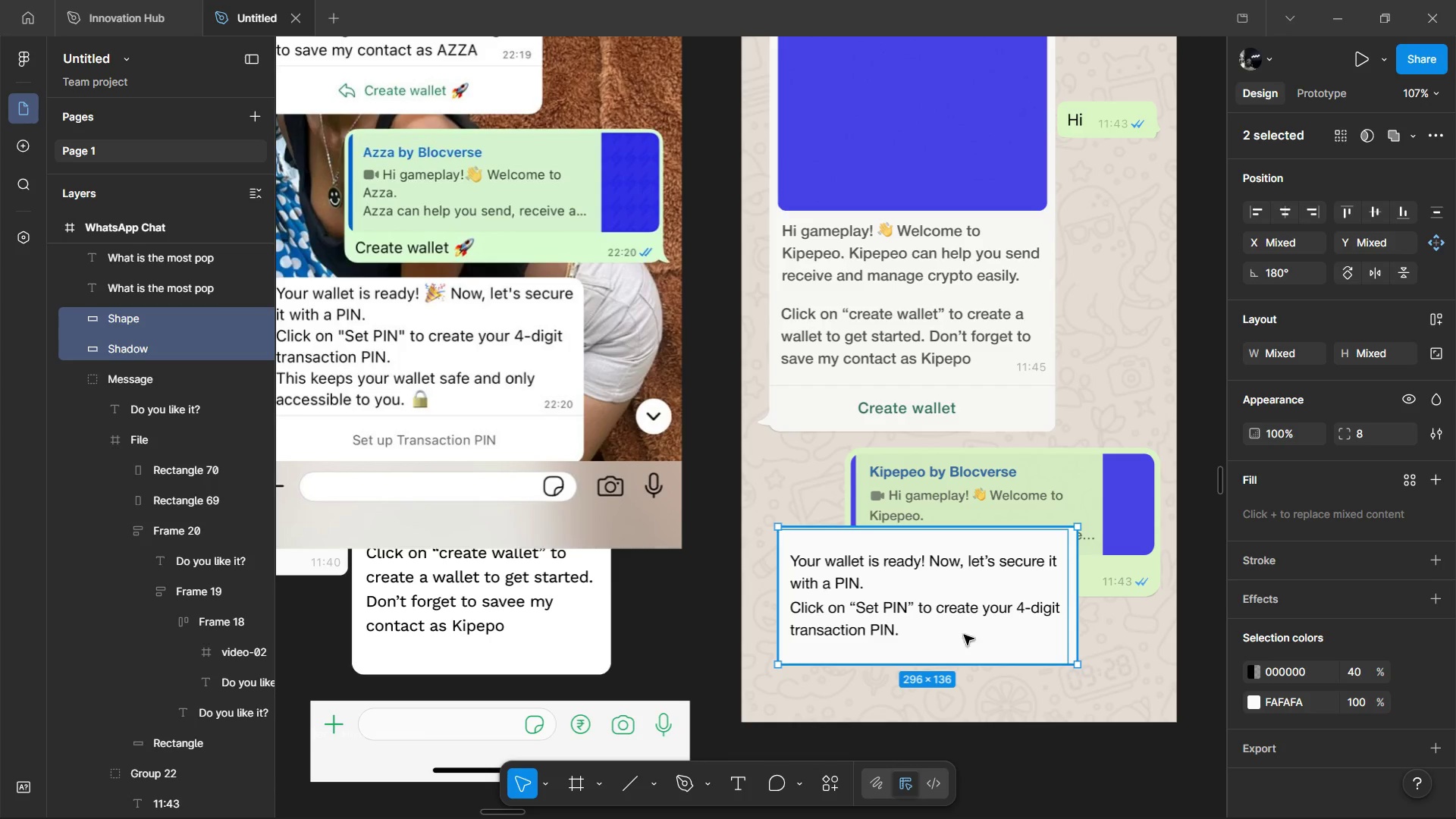 
key(Control+Shift+ControlLeft)
 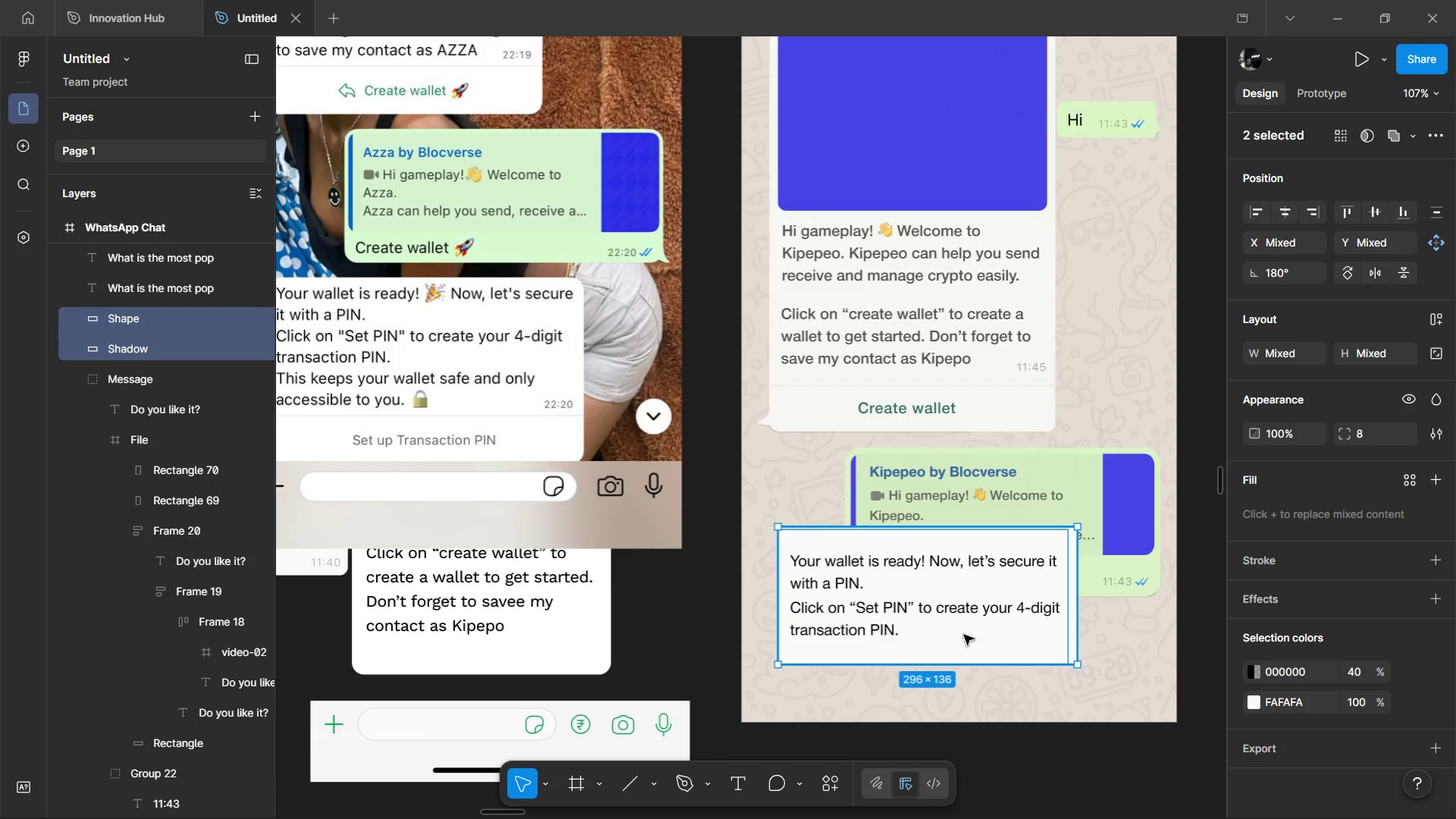 
key(Control+Shift+ControlLeft)
 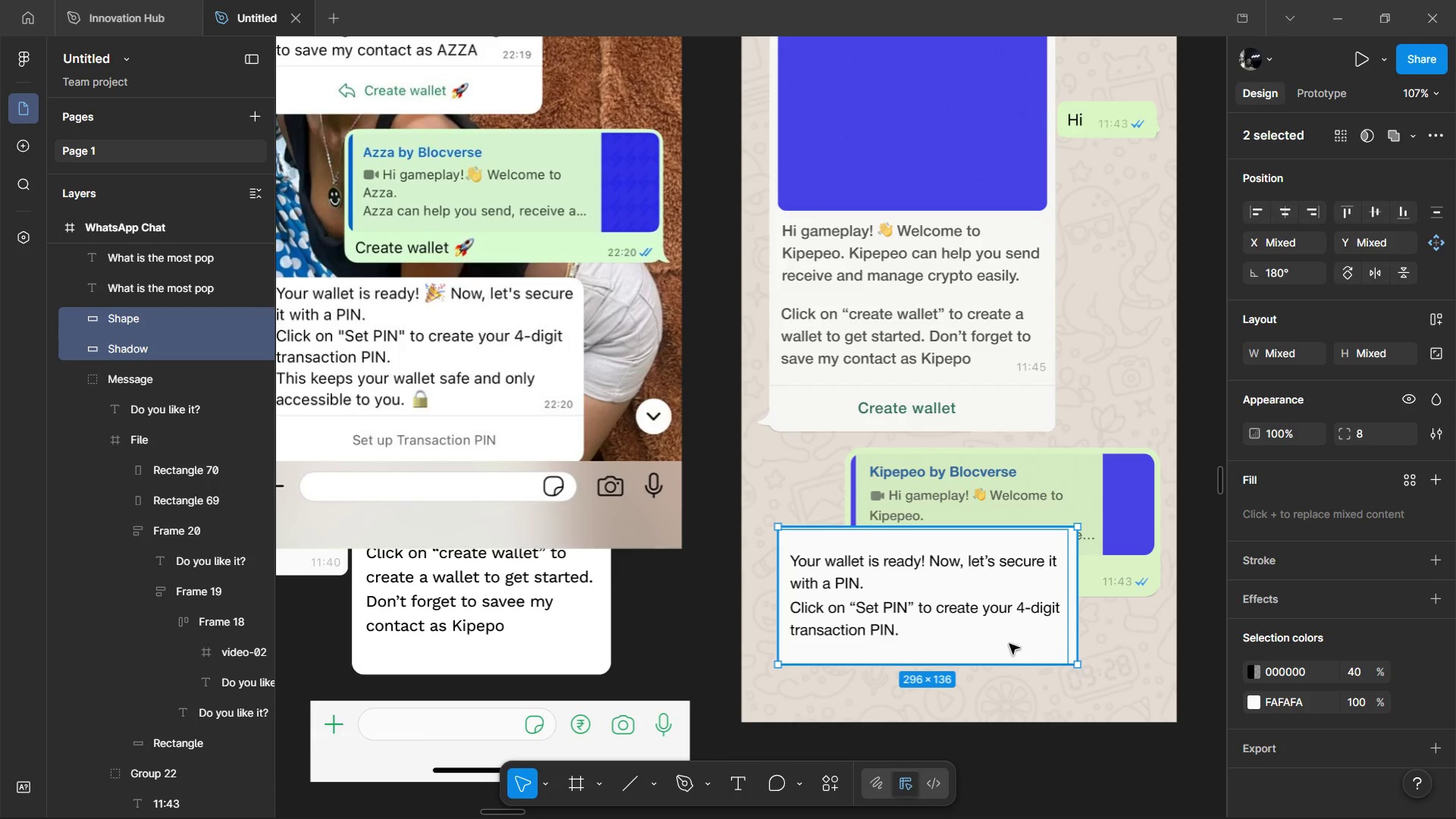 
key(Control+Shift+ControlLeft)
 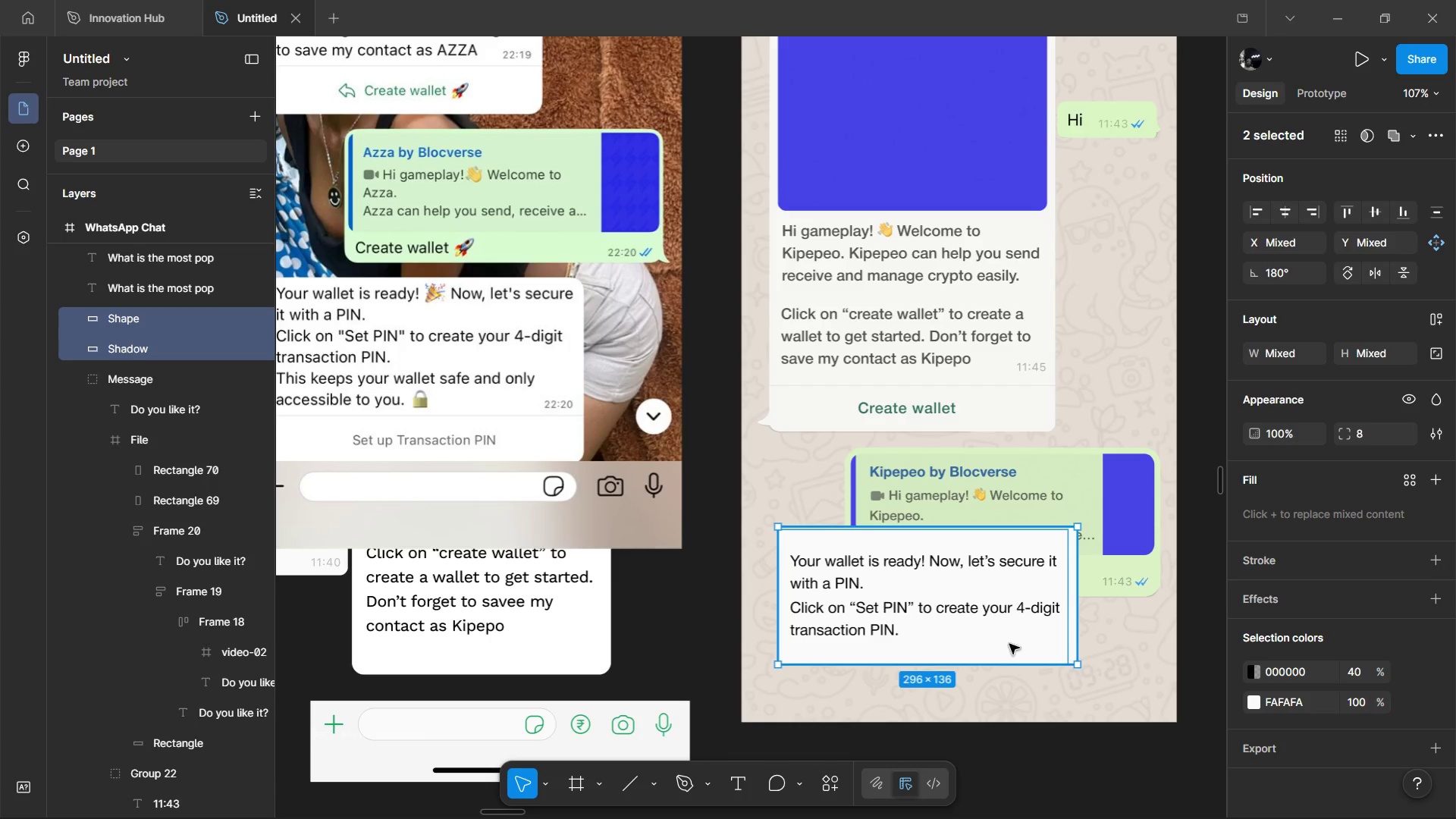 
key(Control+Shift+ControlLeft)
 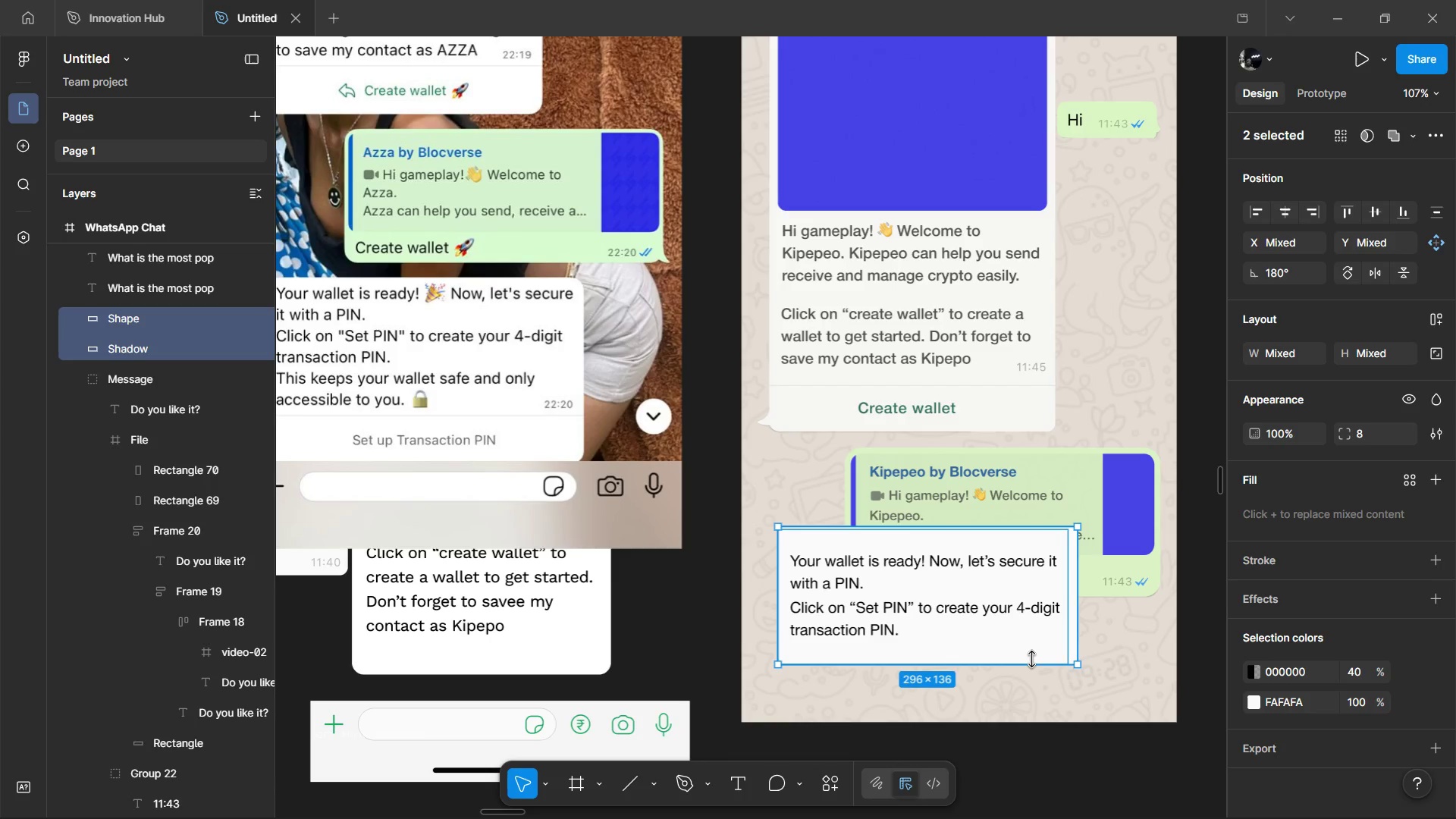 
left_click_drag(start_coordinate=[1031, 659], to_coordinate=[1032, 679])
 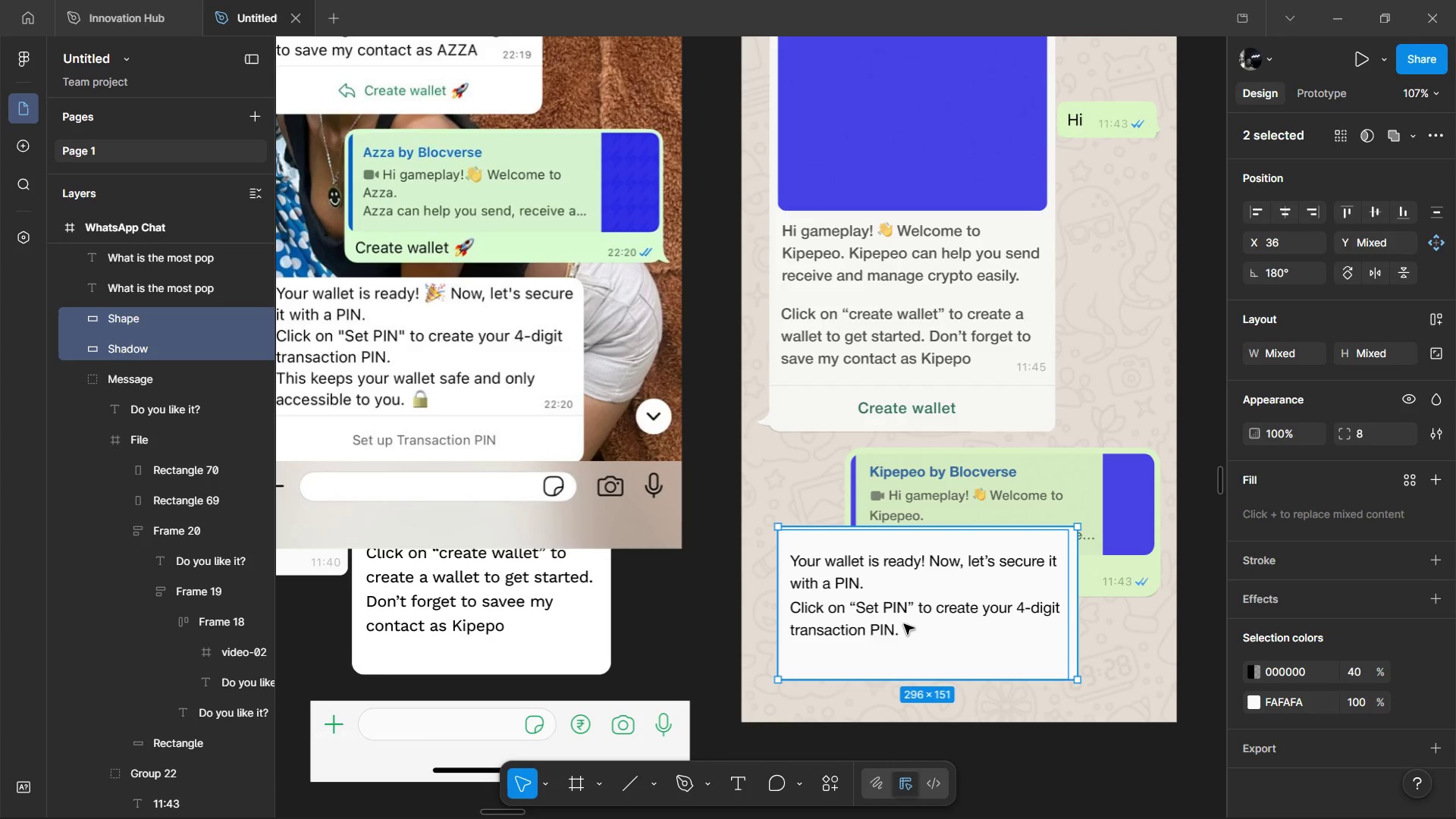 
hold_key(key=ShiftLeft, duration=1.42)
scroll: coordinate [904, 624], scroll_direction: up, amount: 3.0
 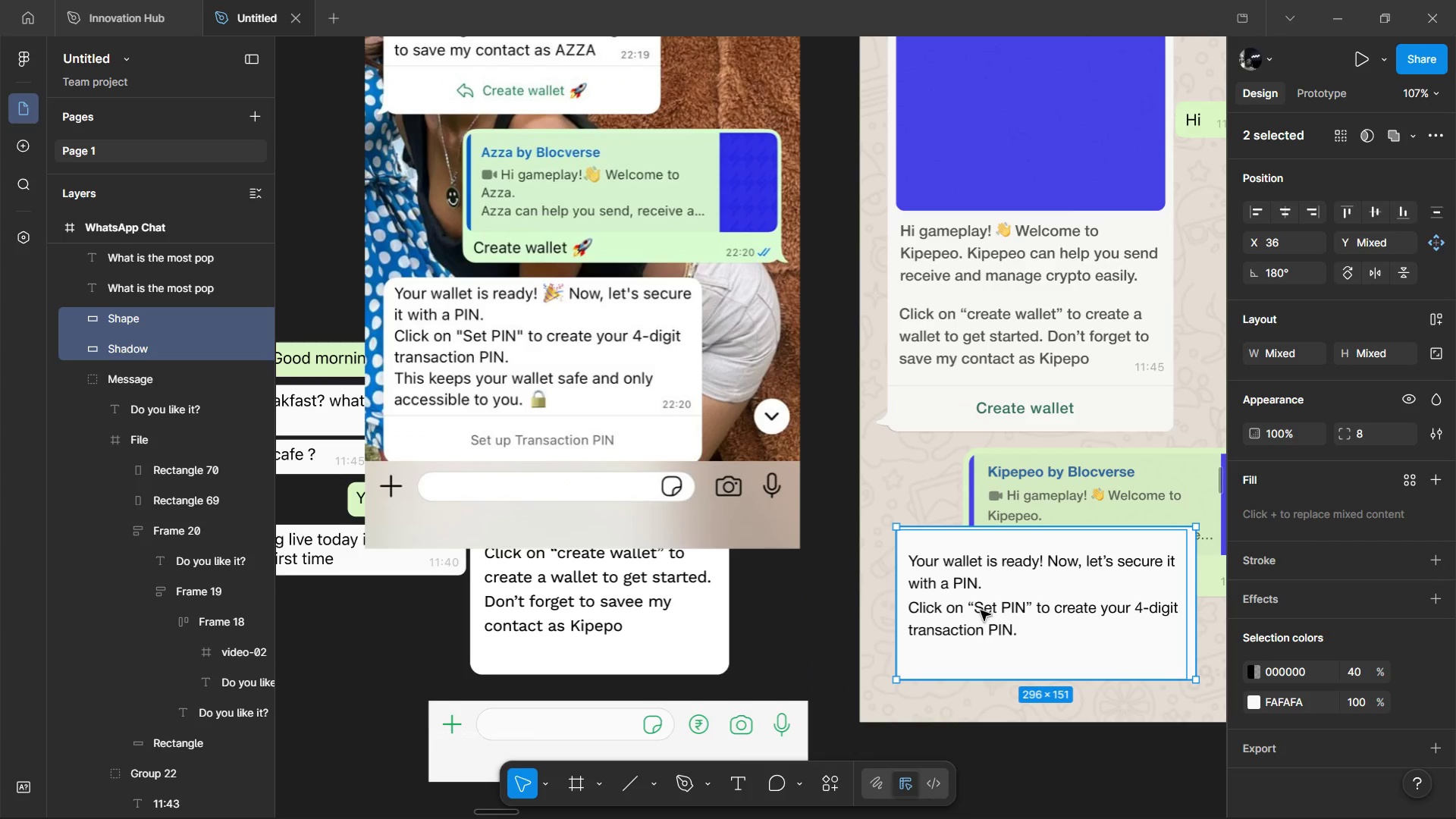 
hold_key(key=ControlLeft, duration=0.92)
left_click([981, 610])
 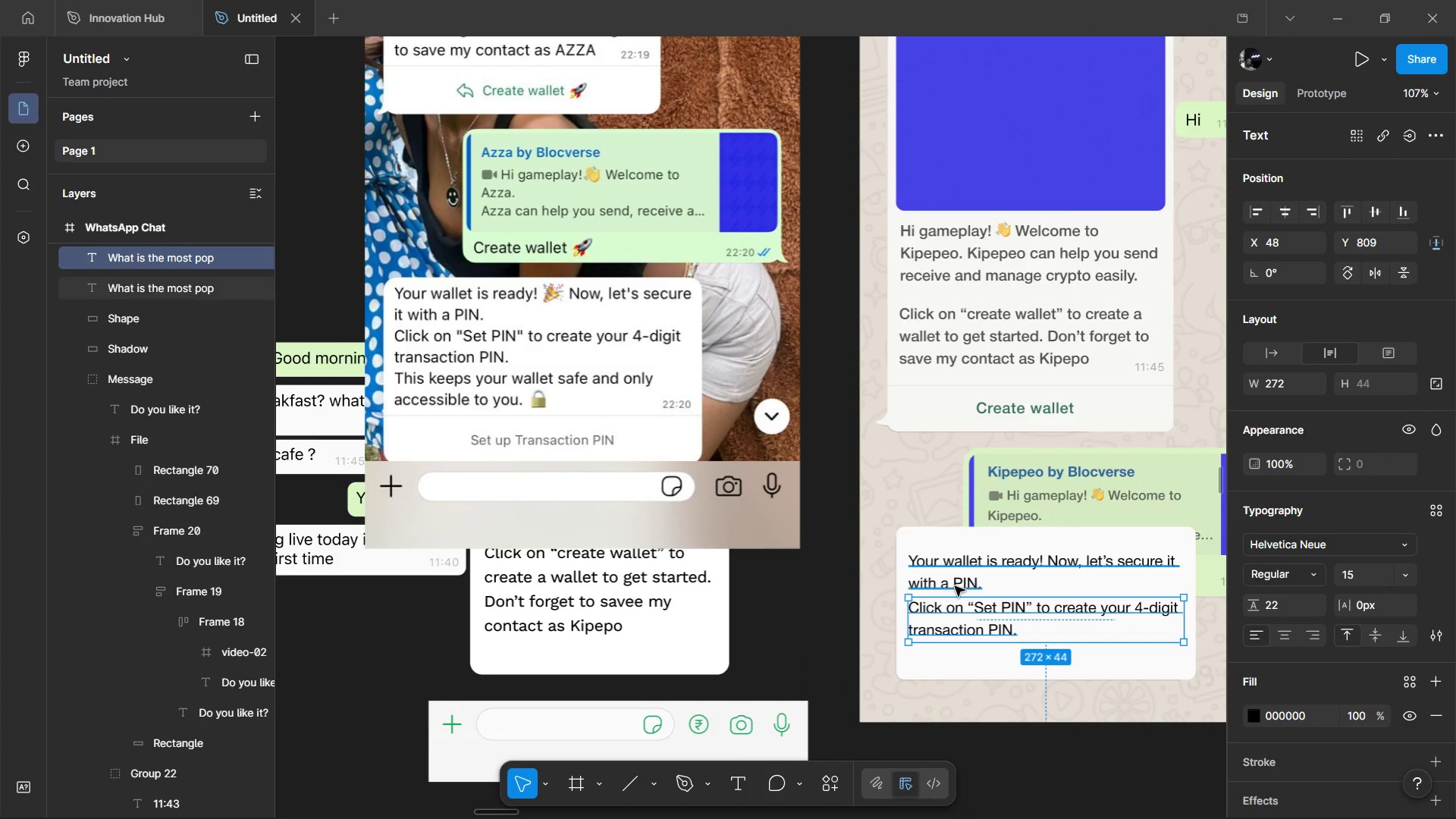 
key(Alt+ArrowDown)
 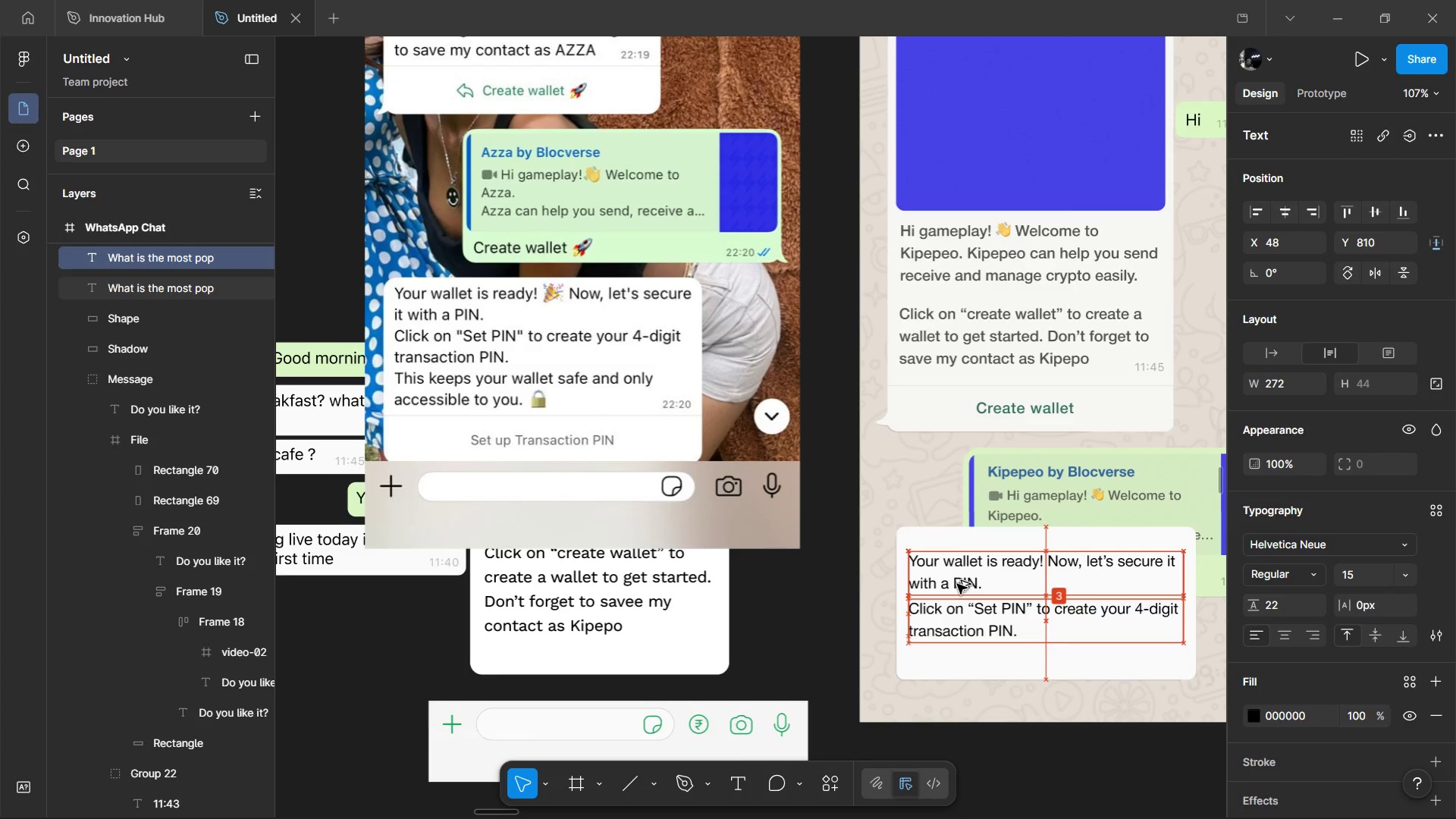 
key(Alt+ArrowDown)
 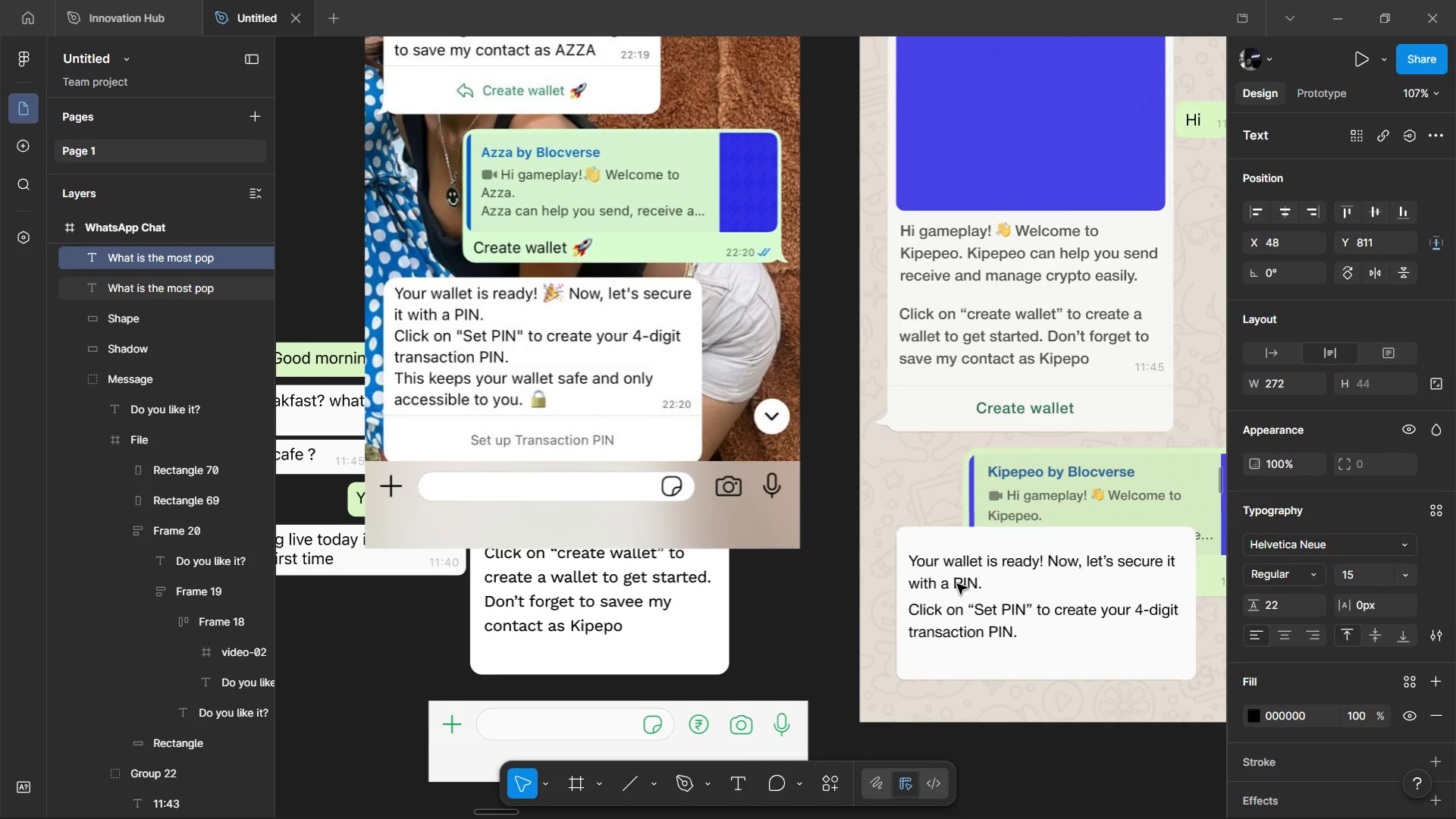 
key(Control+D)
 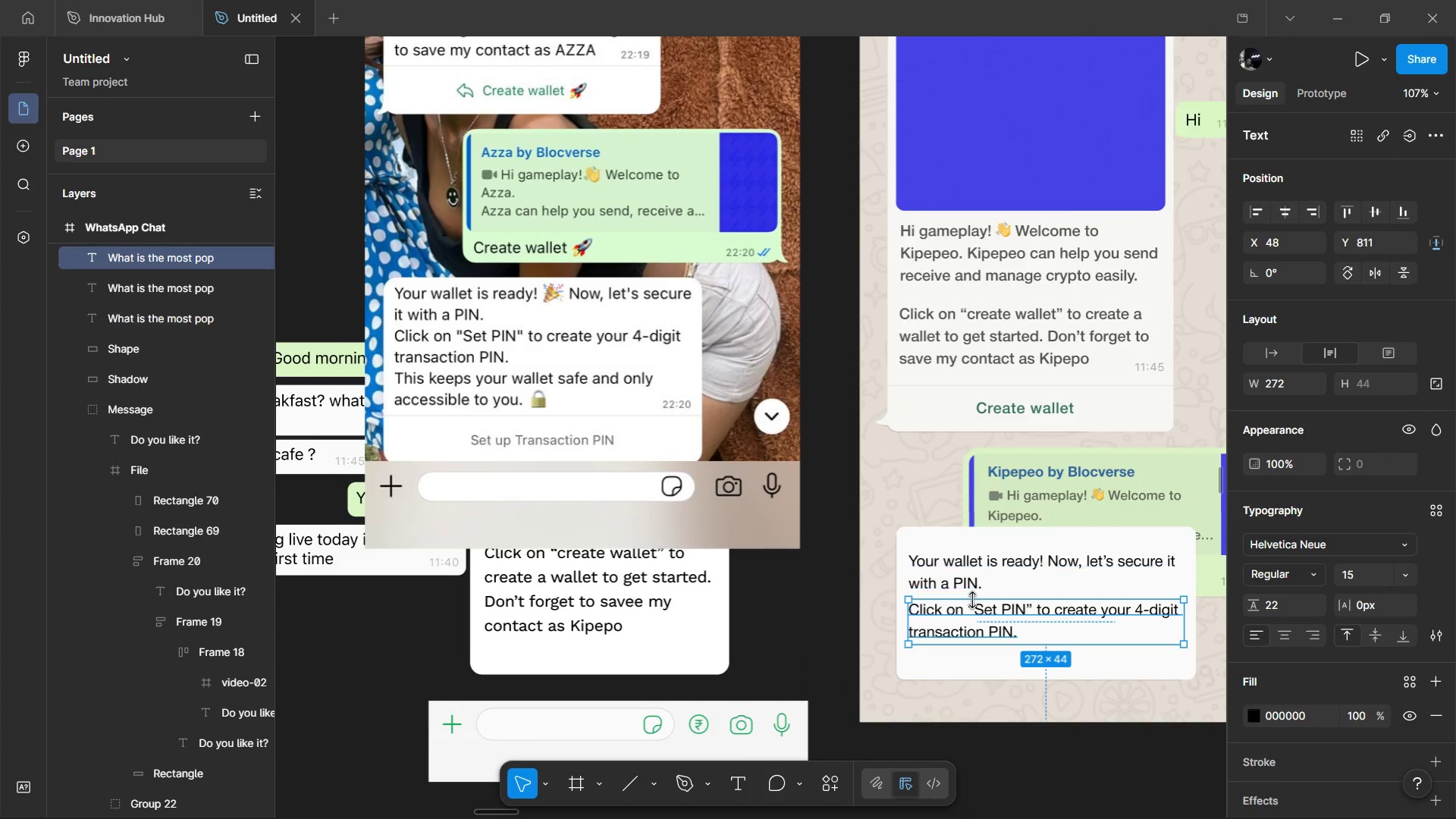 
key(Alt+Shift+ArrowDown)
 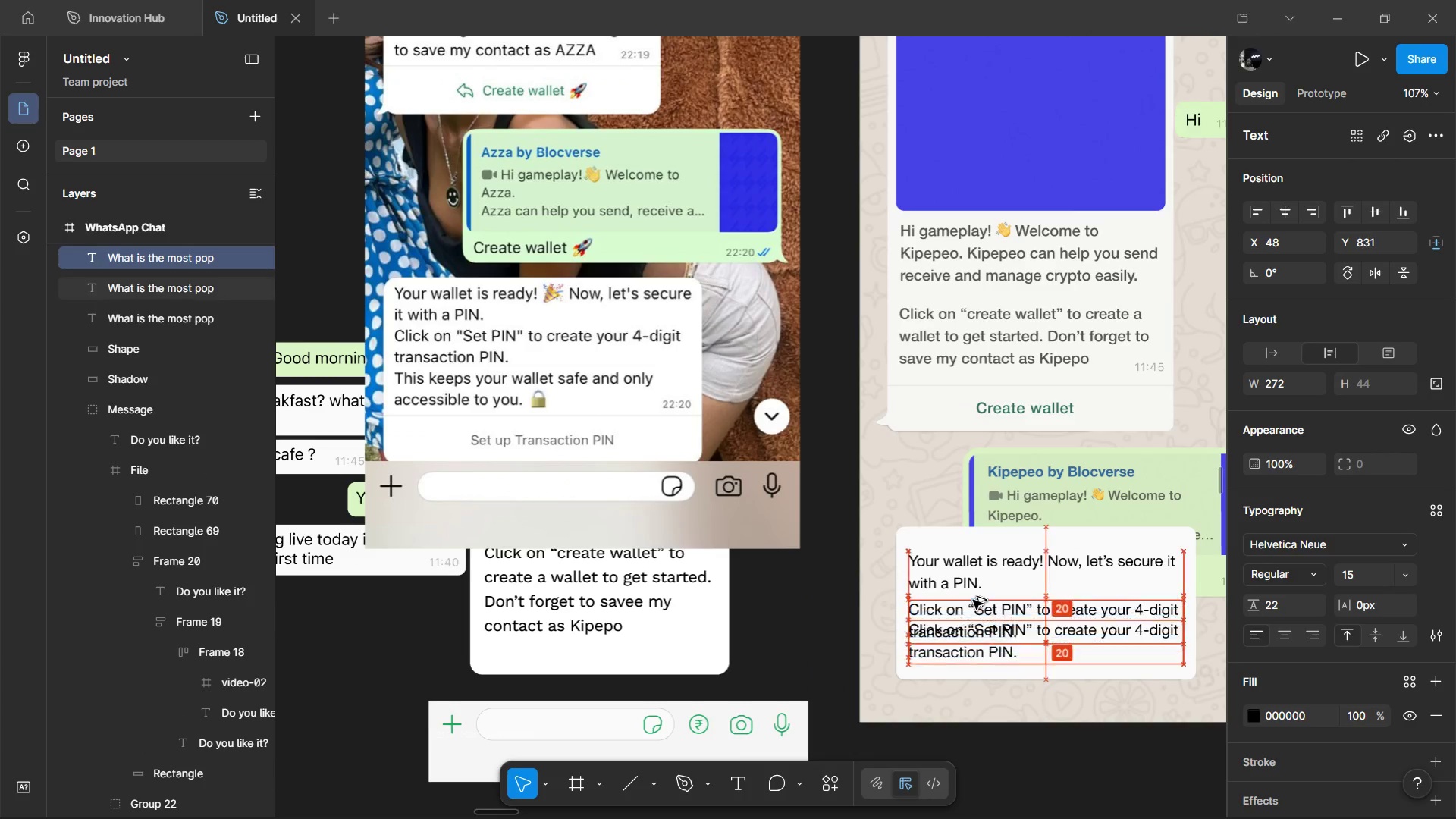 
key(Alt+Shift+ArrowDown)
 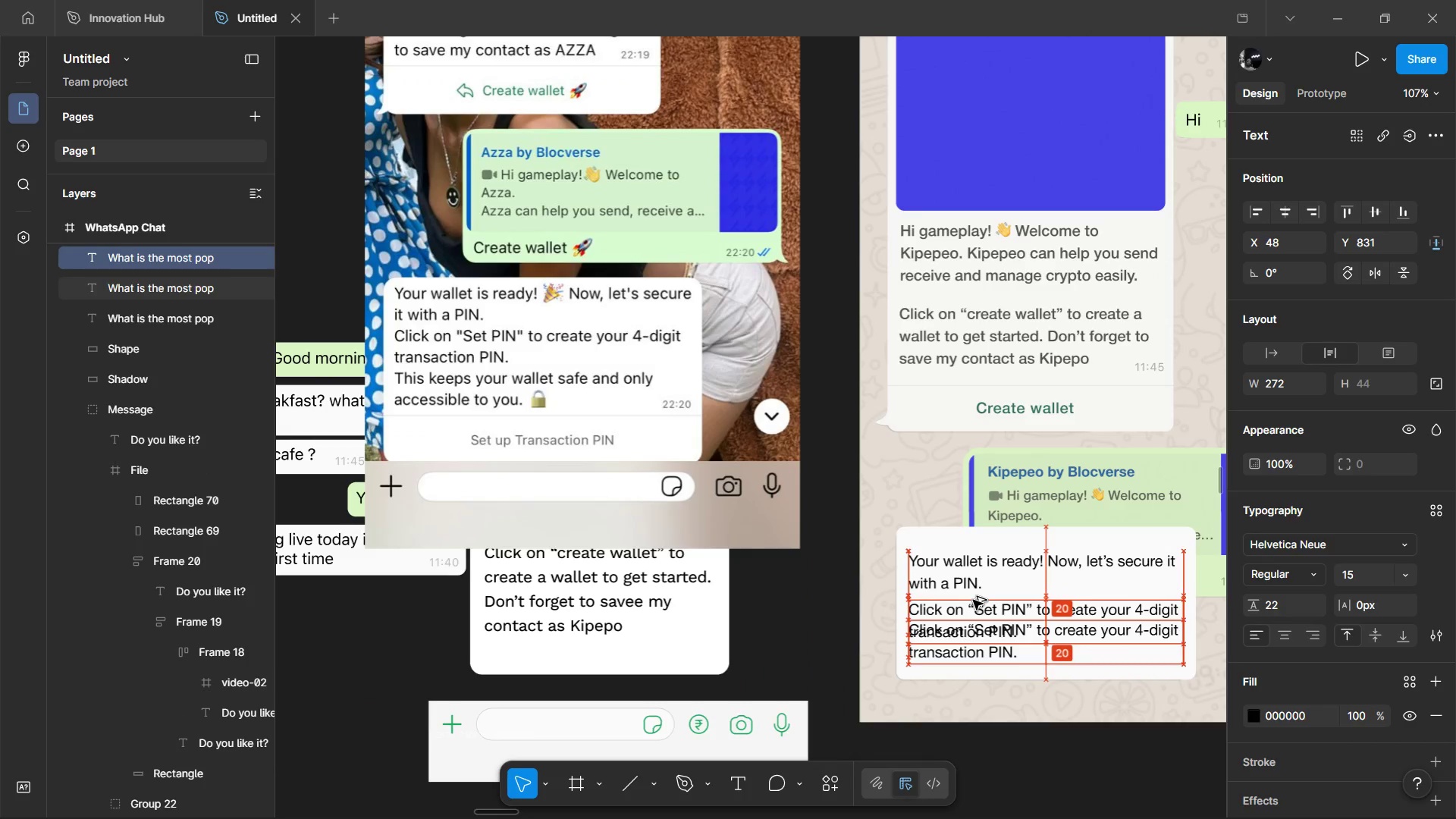 
key(Alt+Shift+ArrowDown)
 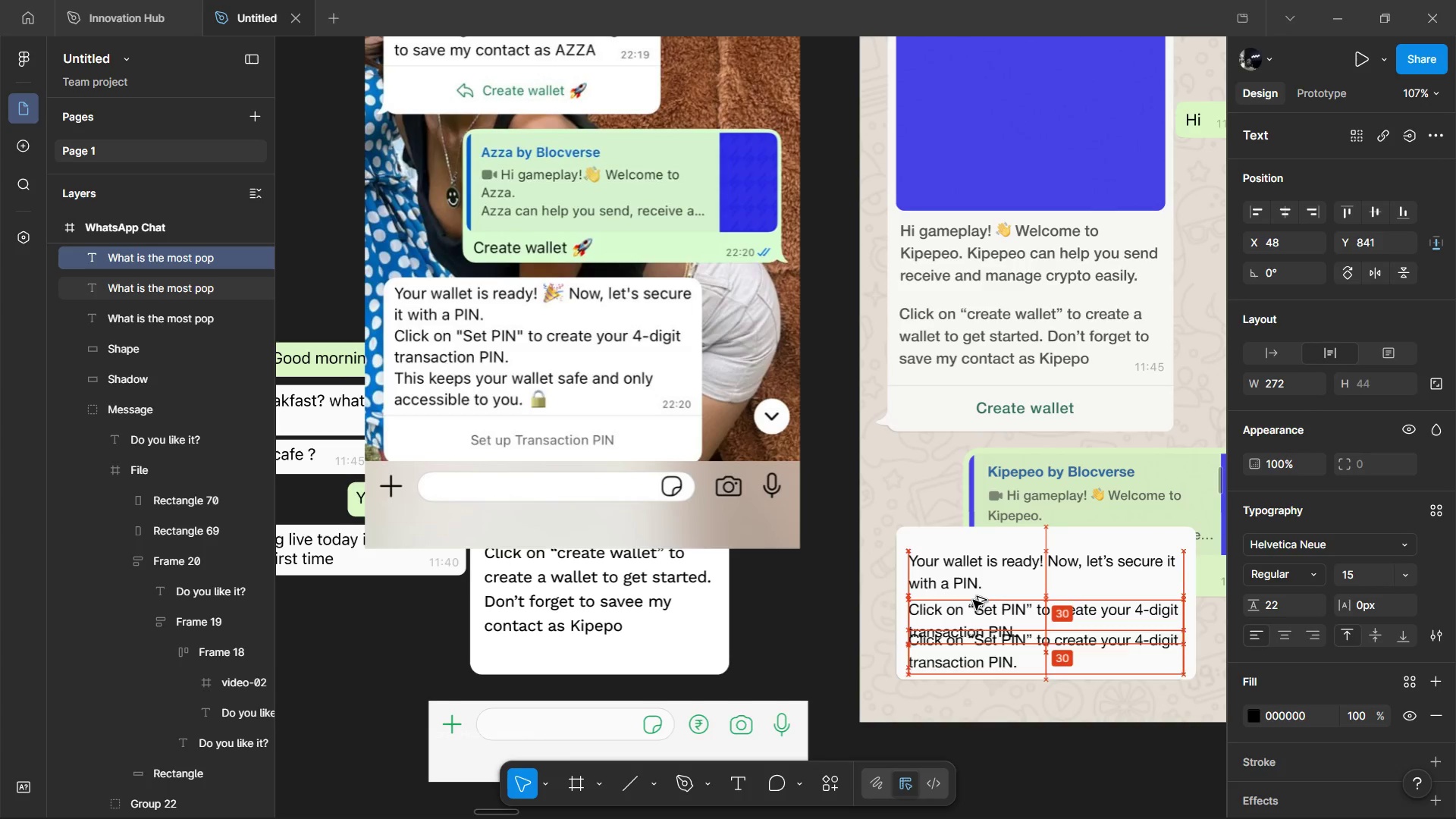 
key(Alt+Shift+ArrowDown)
 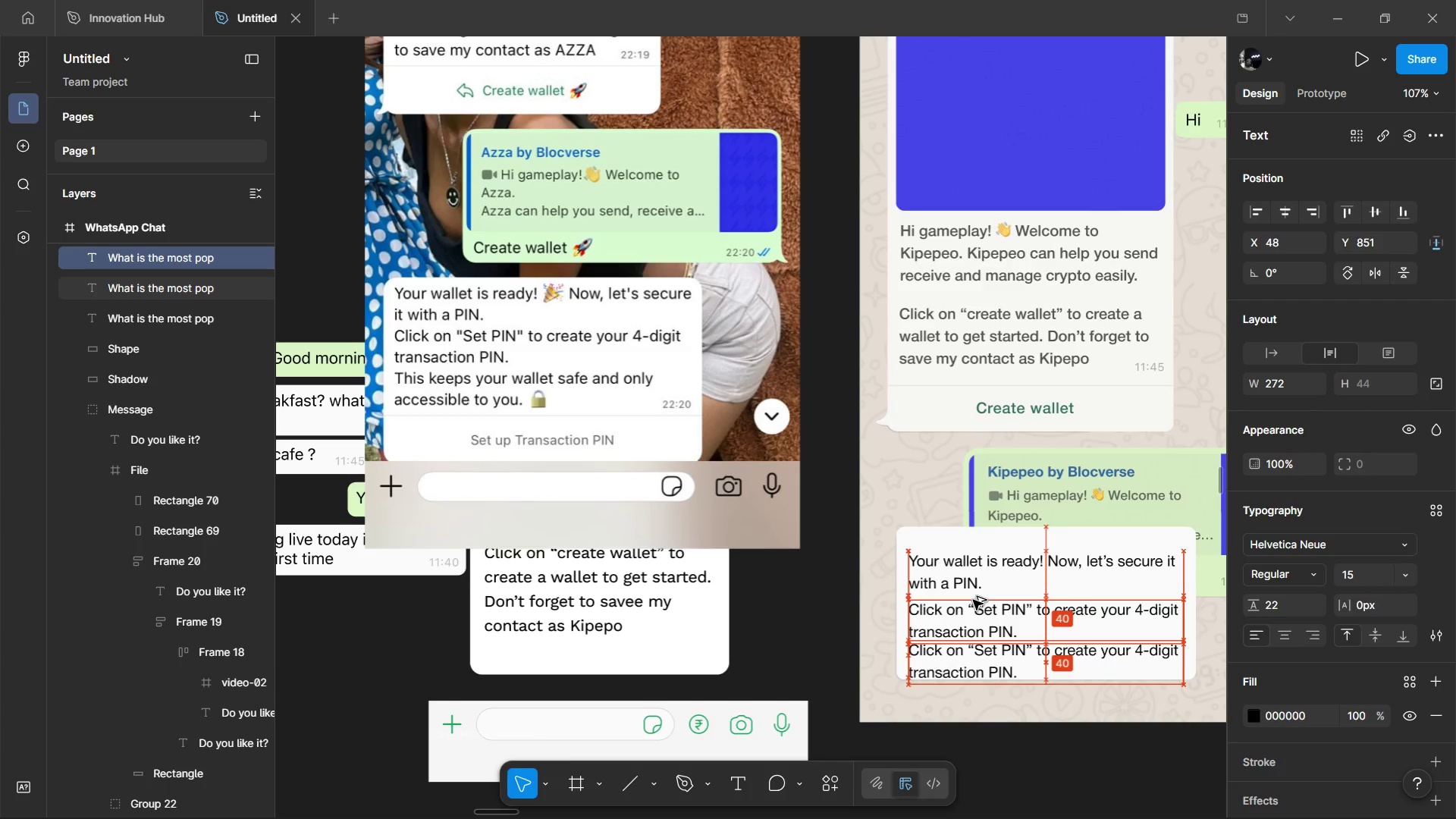 
key(Alt+Shift+ArrowDown)
 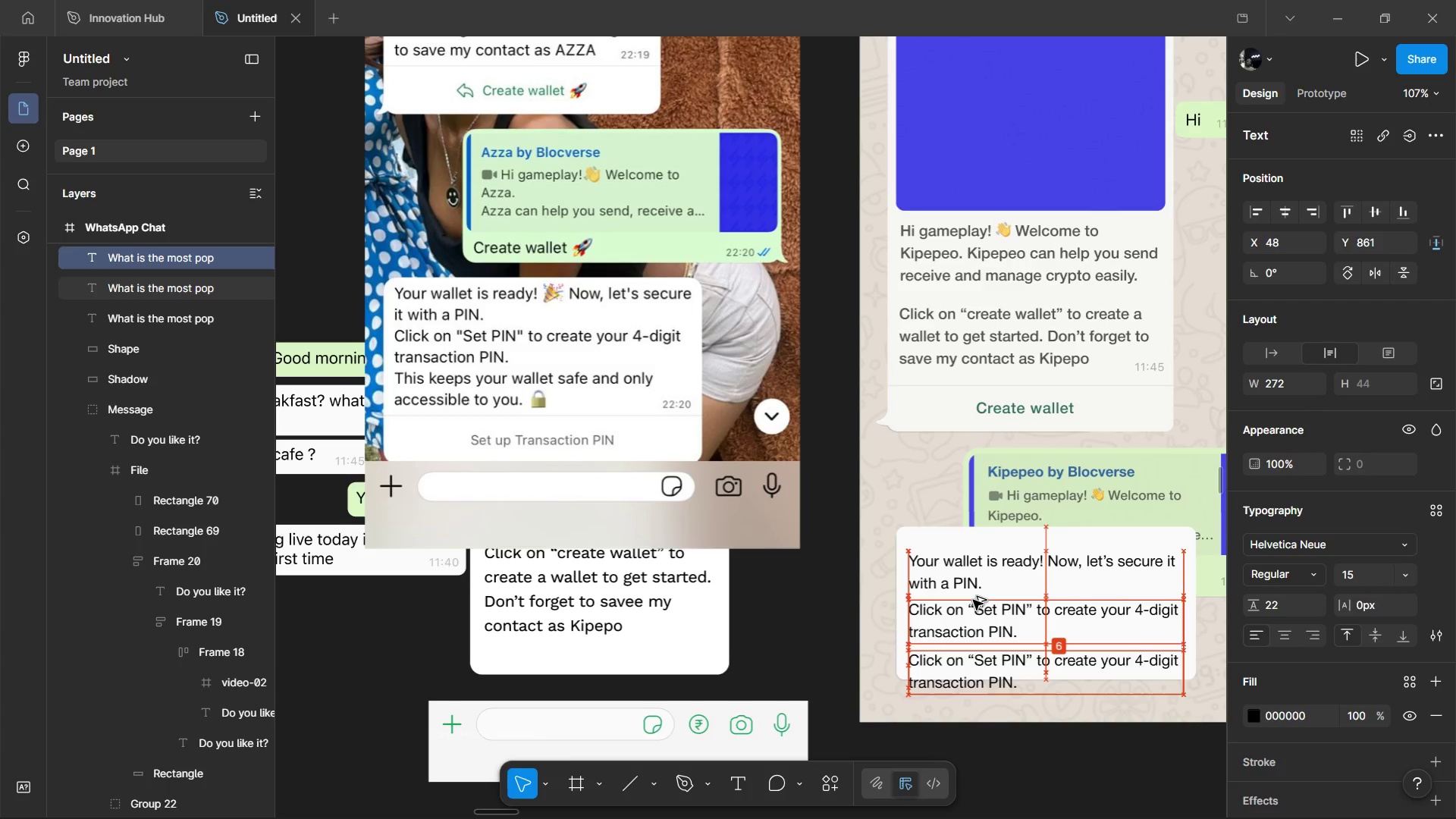 
key(Alt+ArrowUp)
 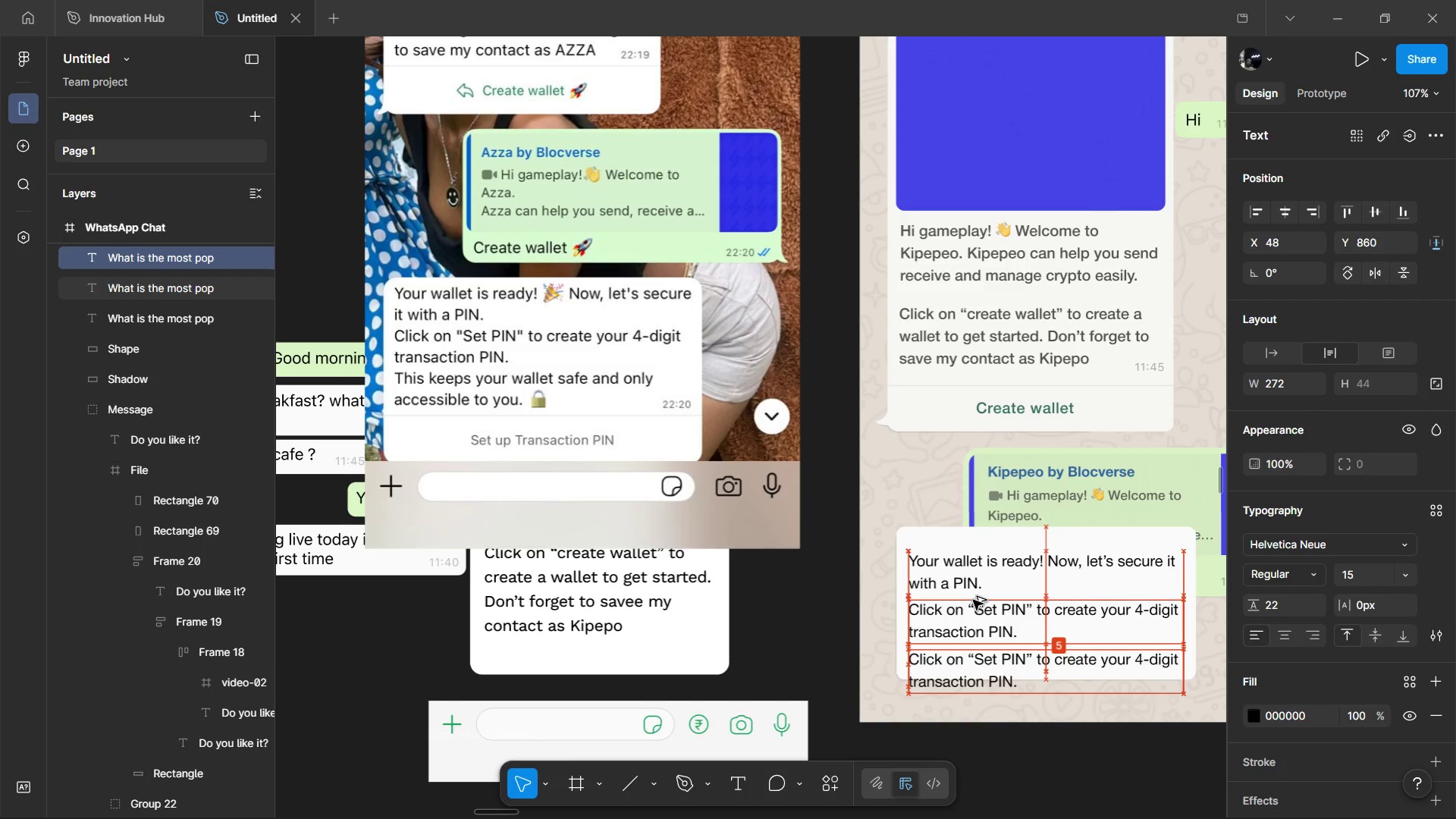 
key(Alt+ArrowUp)
 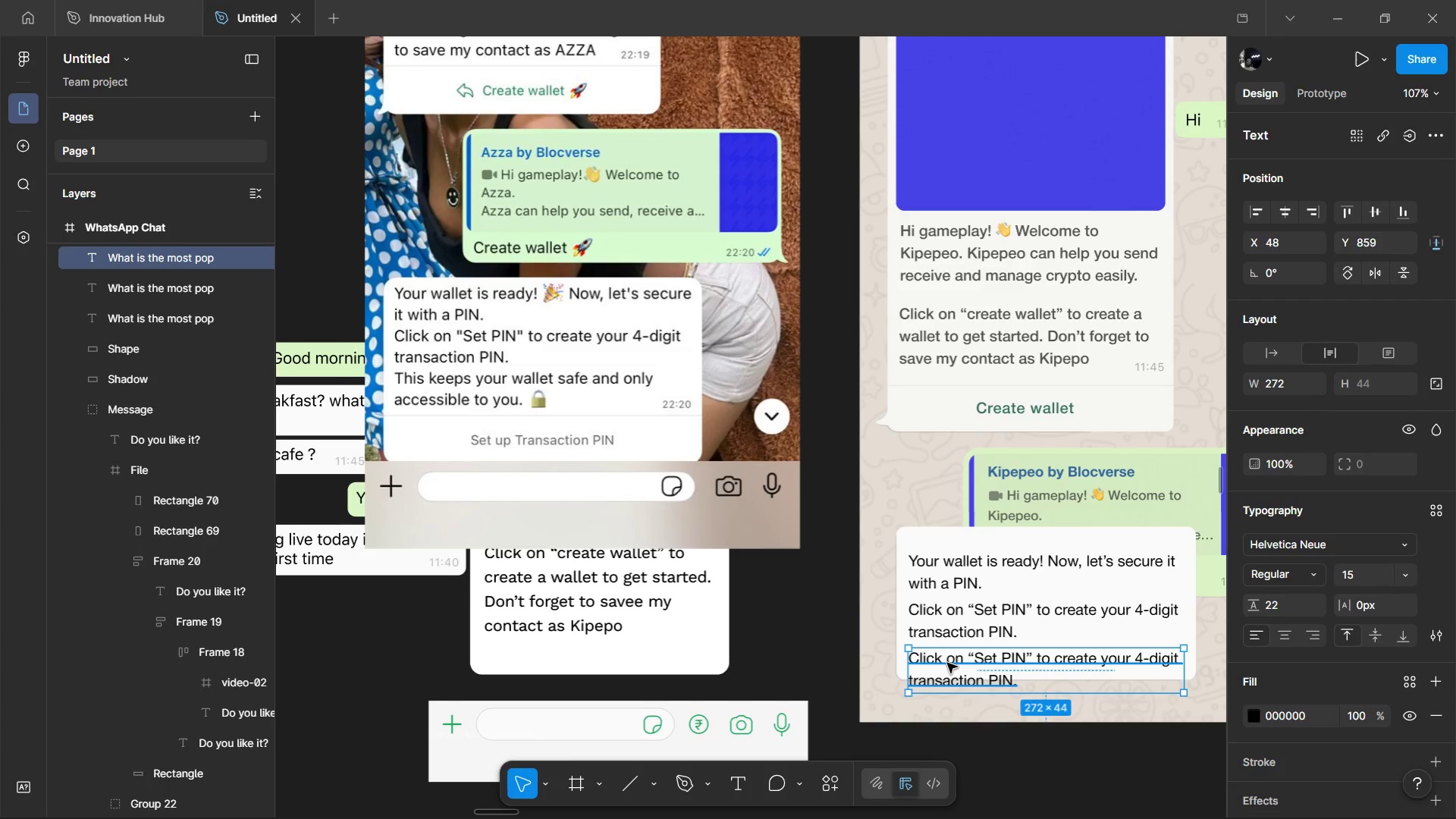 
double_click([947, 663])
 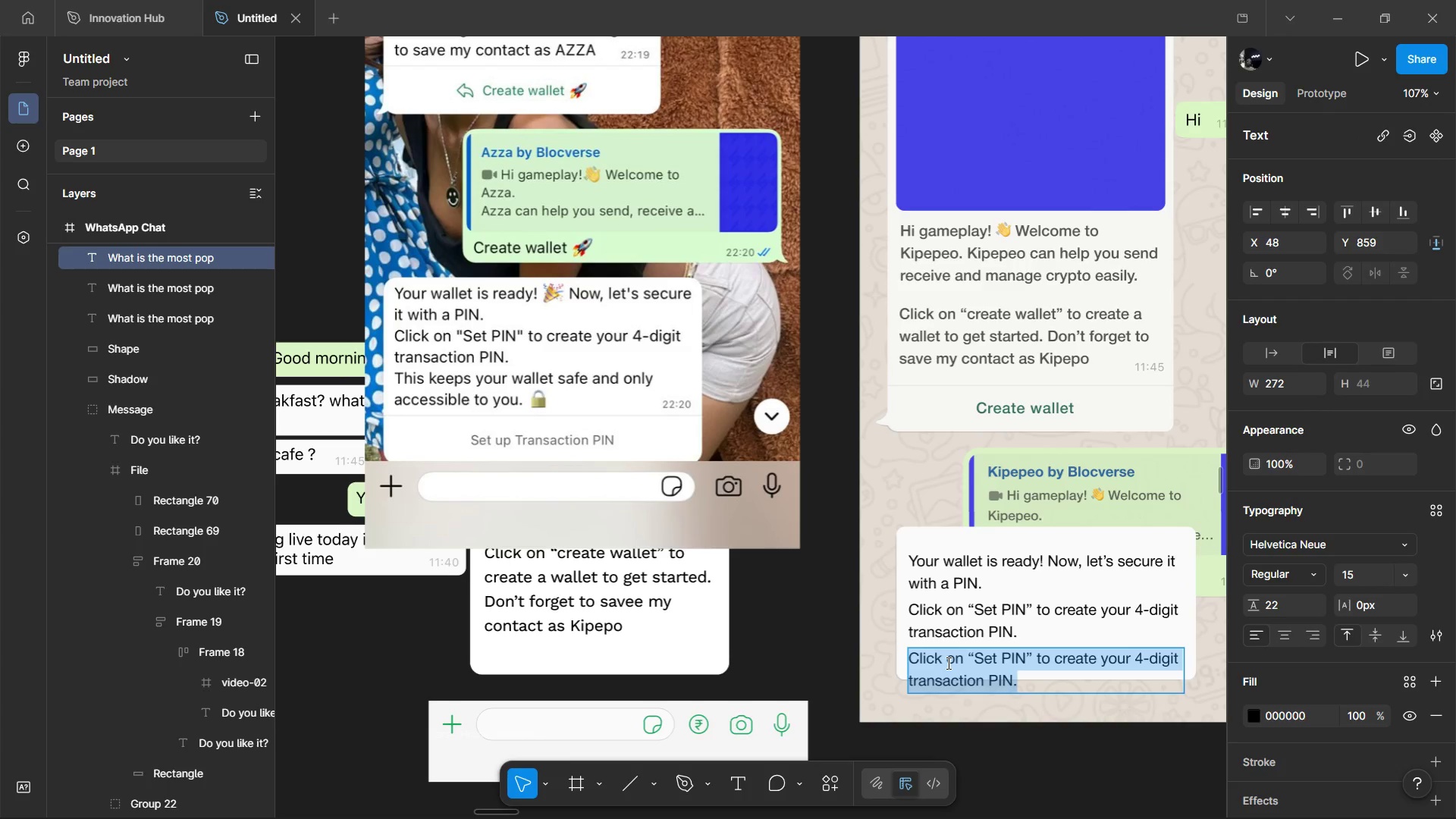 
type(This keeps yur wallet safe and nly C)
key(Backspace)
type(accessible to you.)
 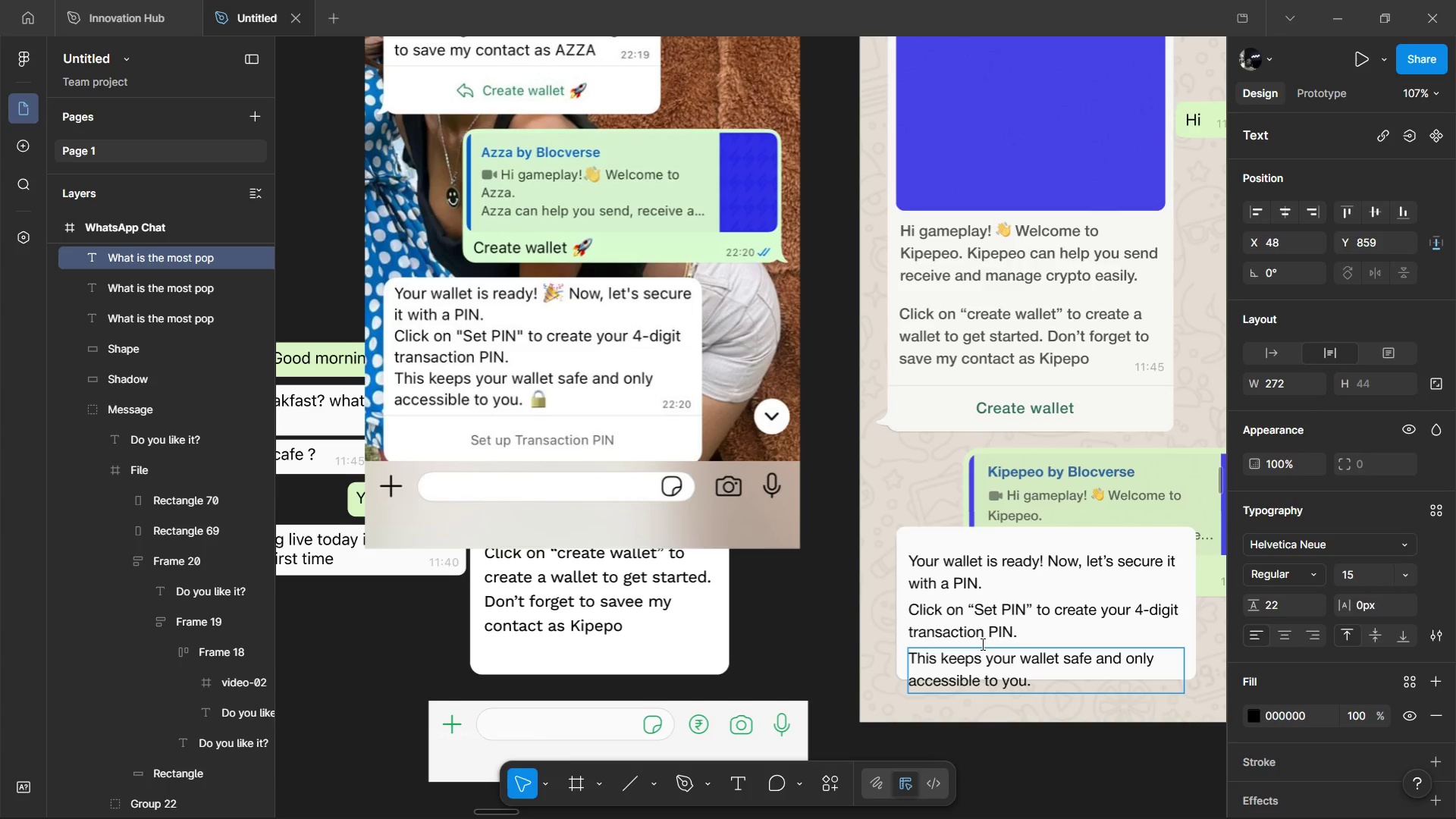 
left_click([854, 567])
 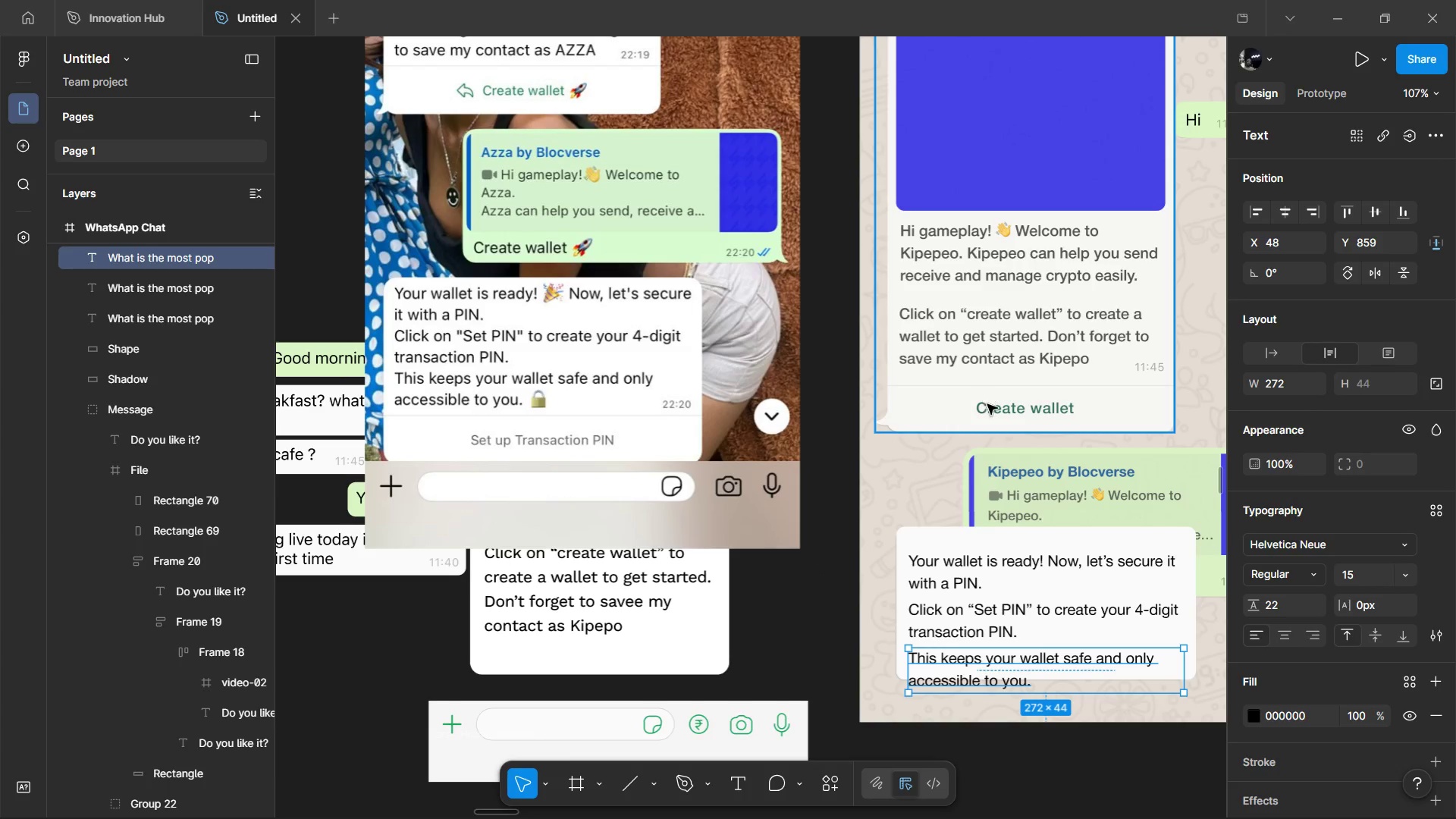 
hold_key(key=ControlLeft, duration=0.56)
left_click([995, 411])
 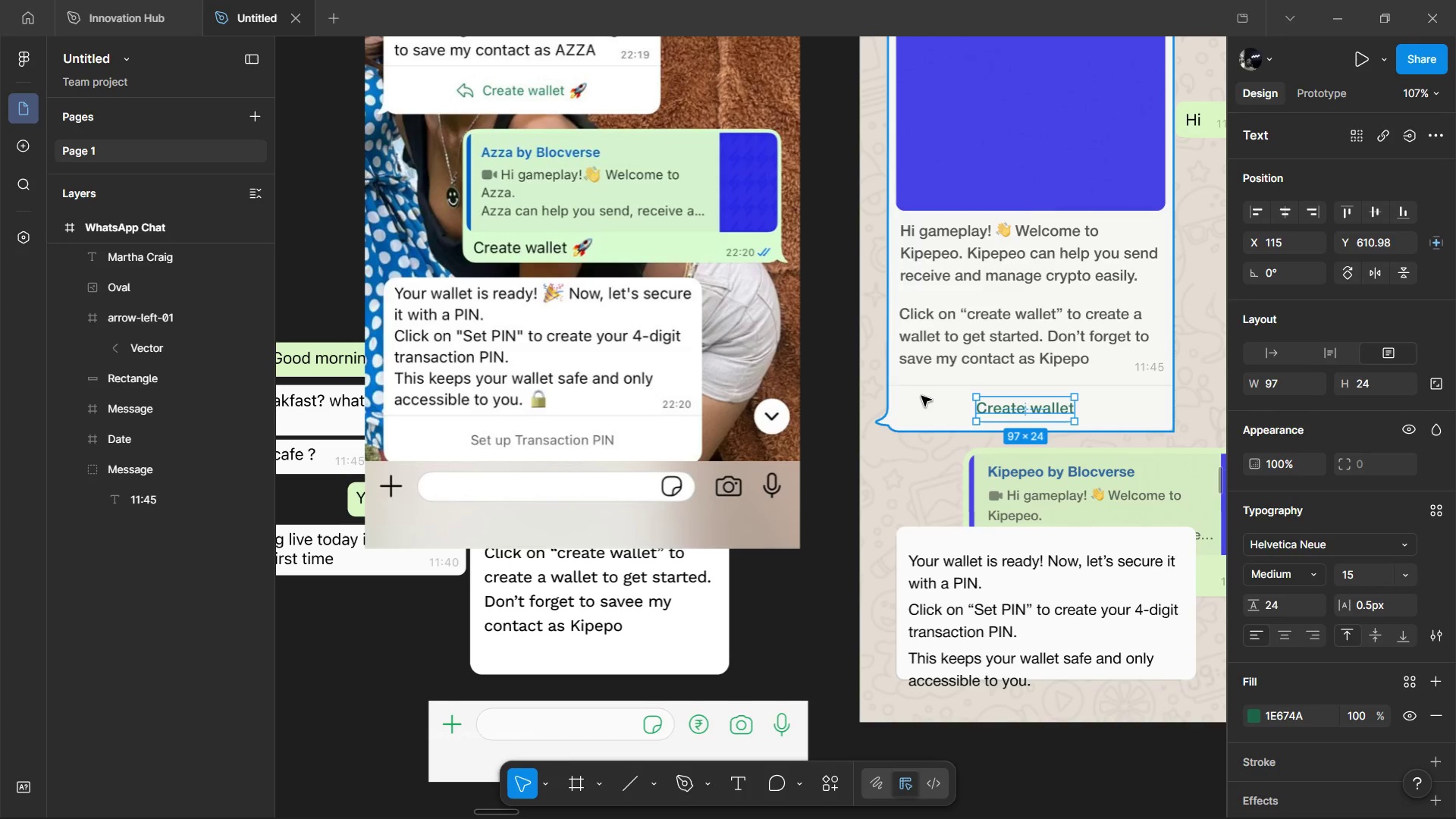 
hold_key(key=ShiftLeft, duration=0.94)
left_click([926, 384])
 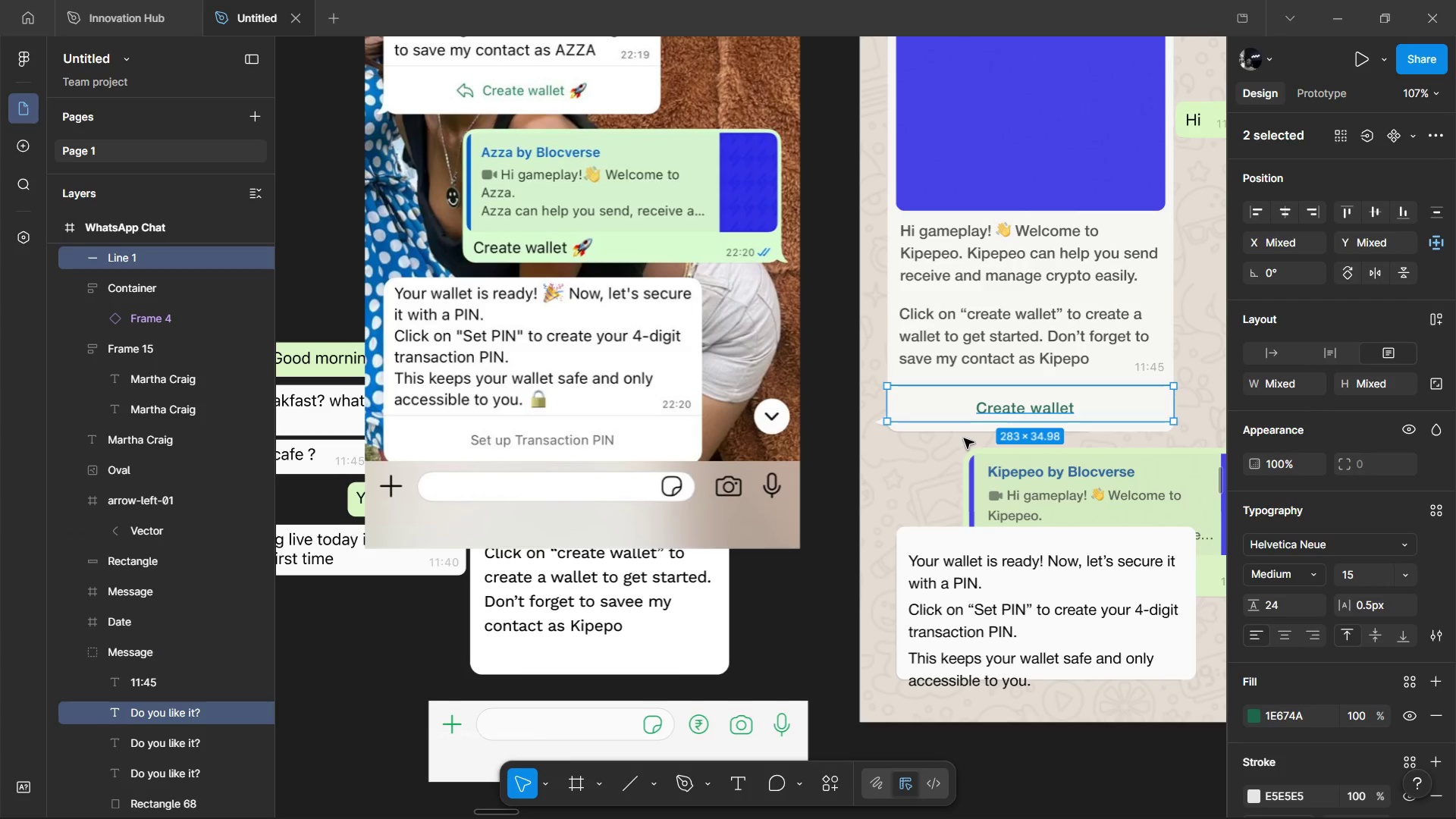 
key(Control+C)
 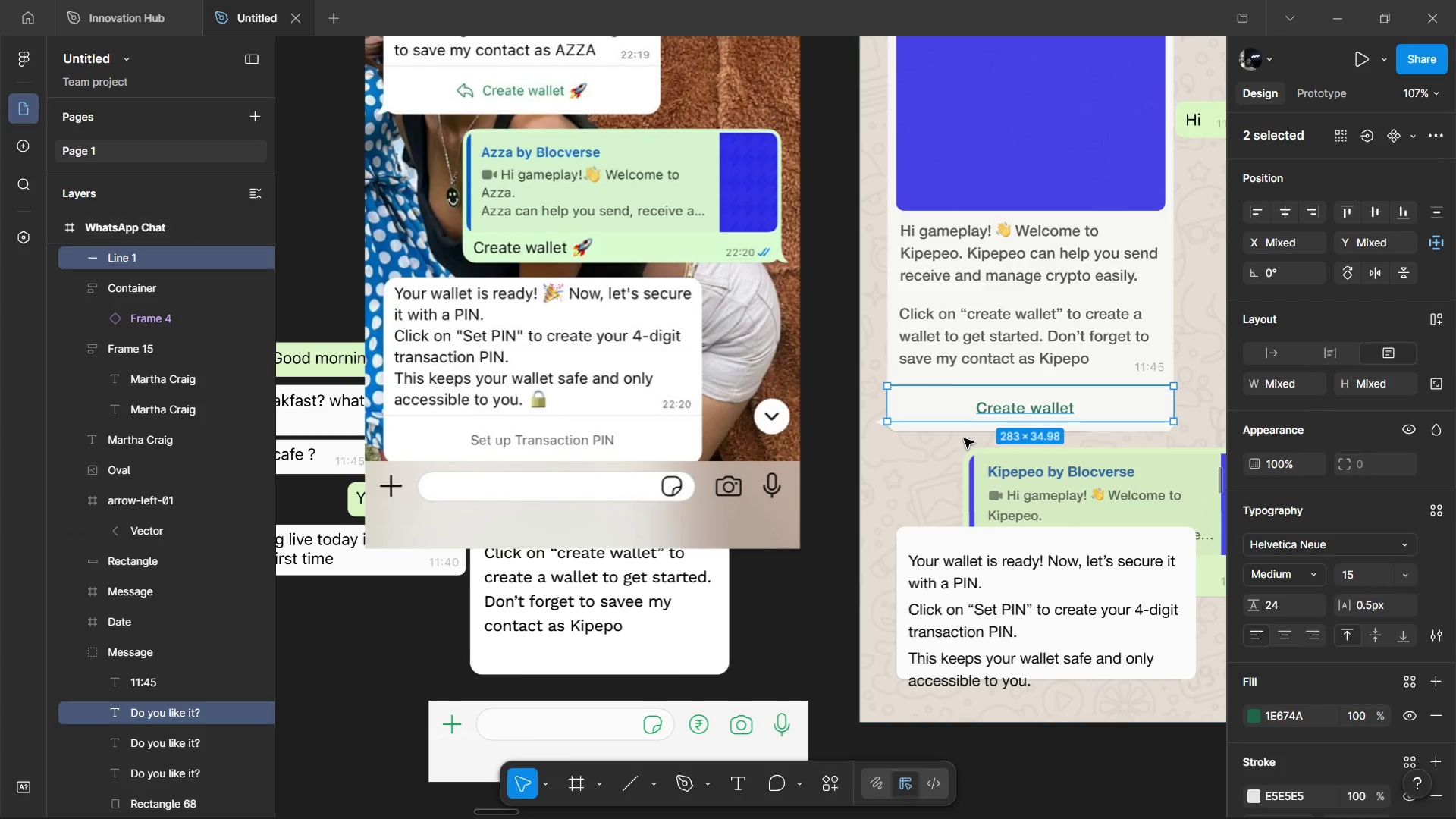 
key(Control+C)
 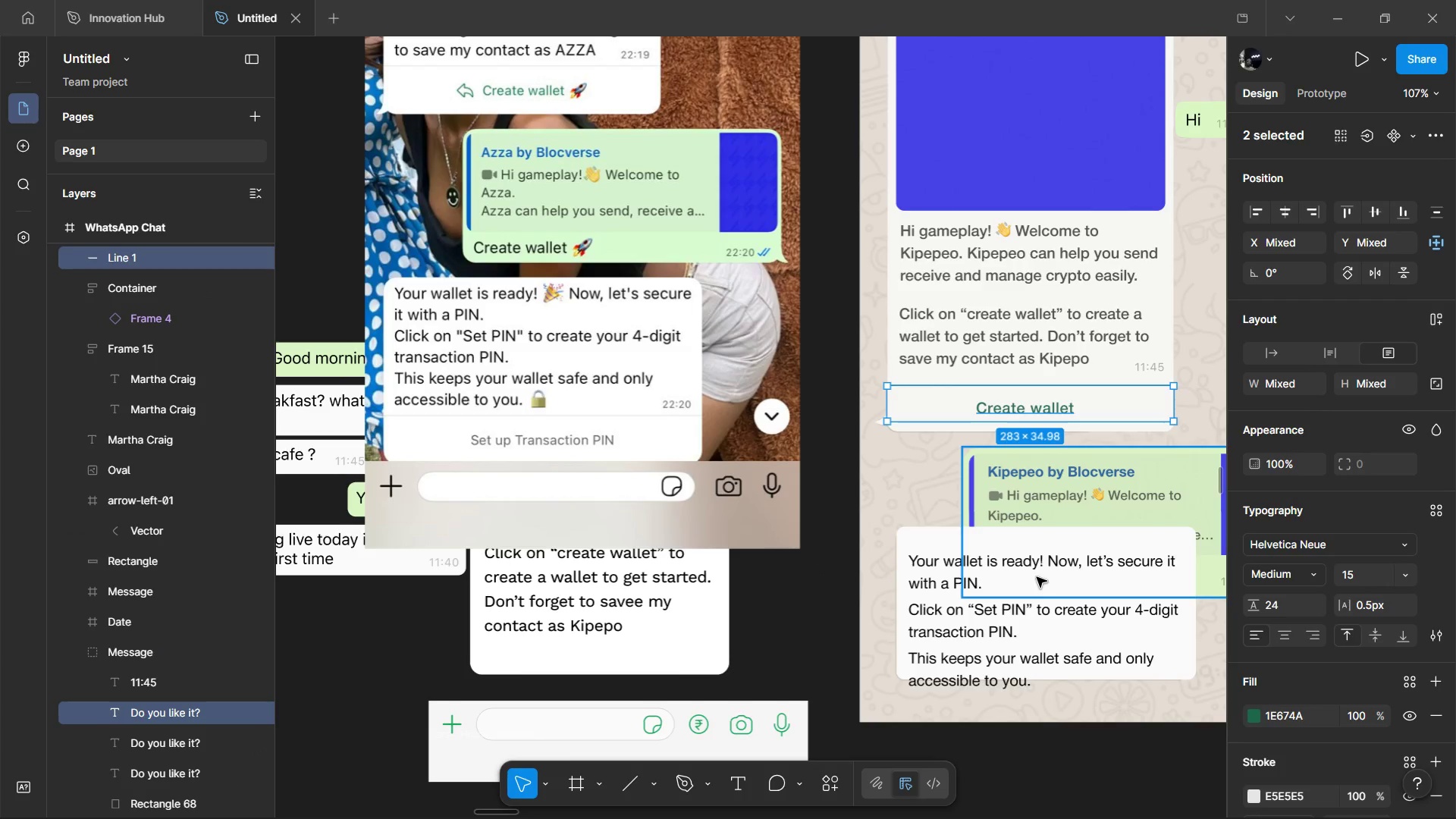 
scroll: coordinate [1037, 577], scroll_direction: down, amount: 2.0
 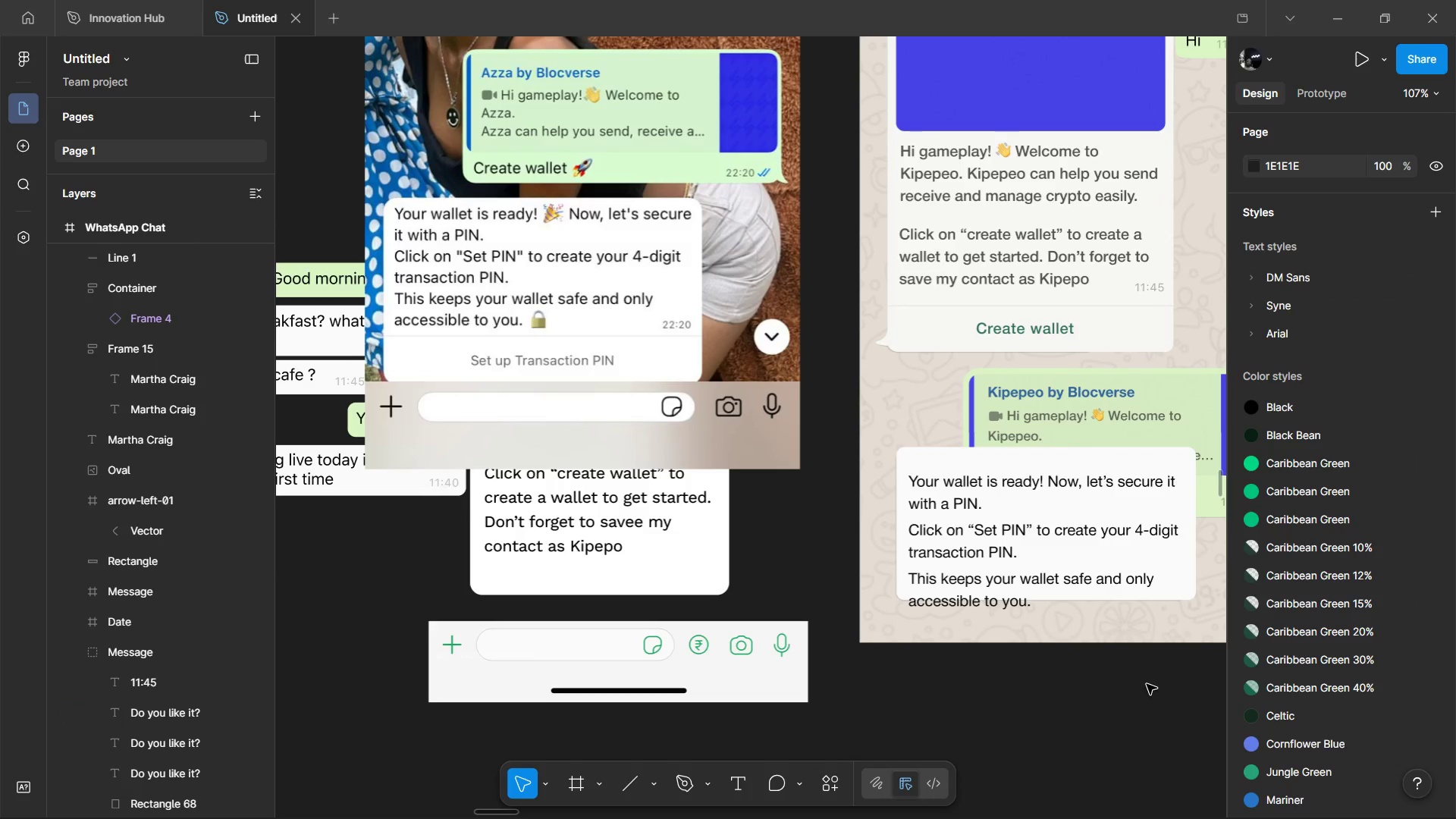 
left_click_drag(start_coordinate=[1194, 674], to_coordinate=[1159, 566])
 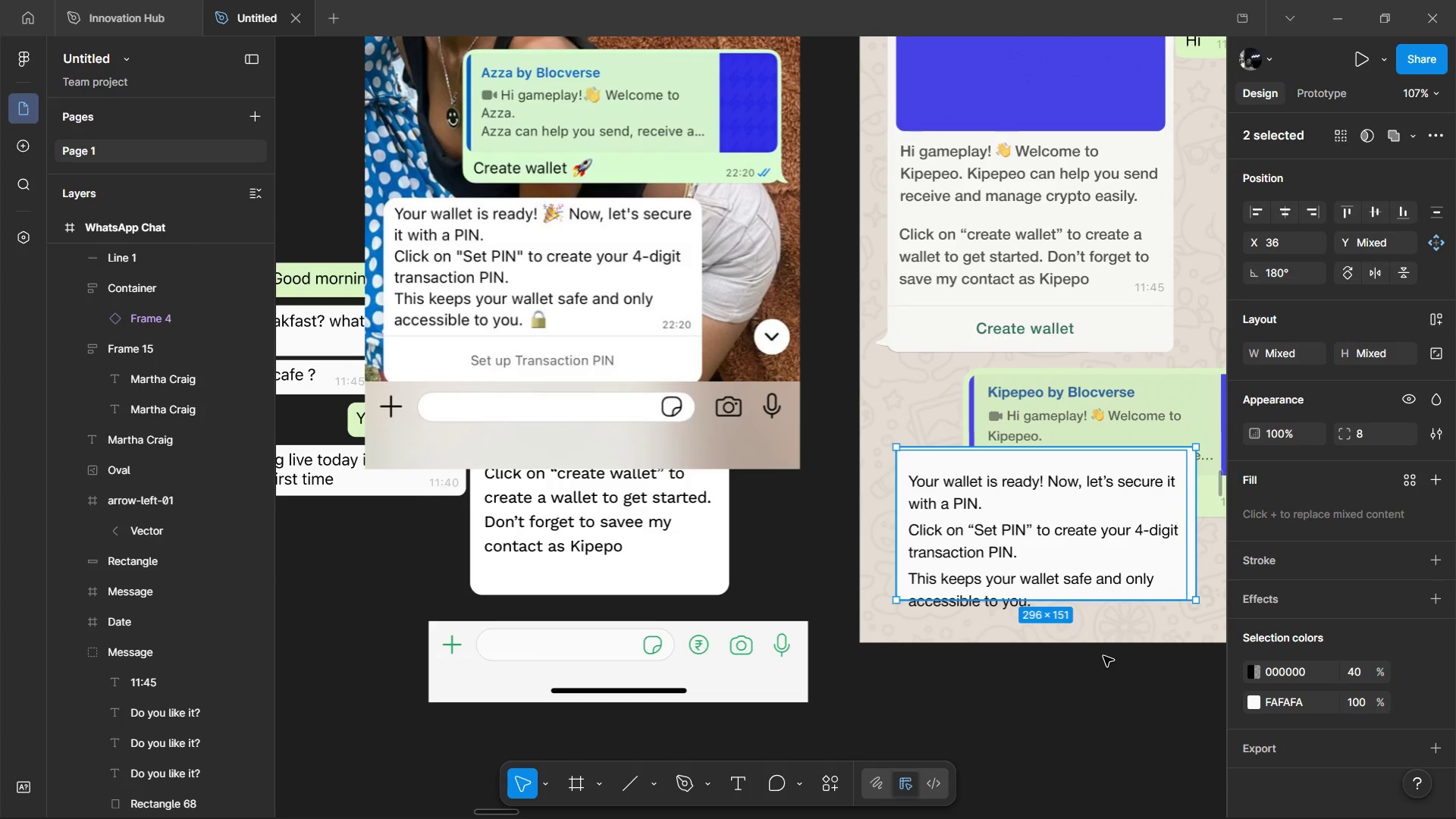 
hold_key(key=ShiftLeft, duration=0.33)
 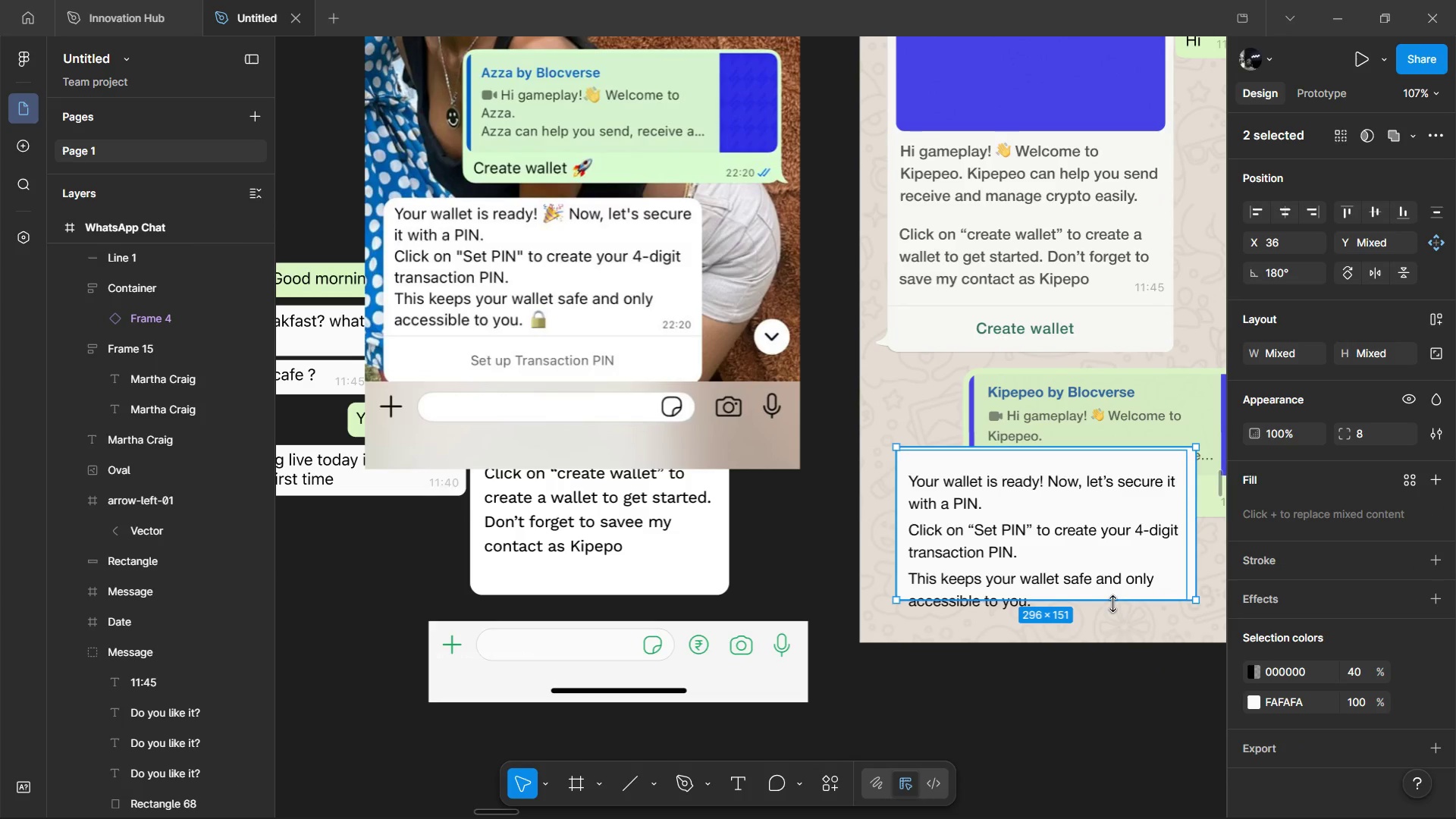 
left_click_drag(start_coordinate=[1112, 604], to_coordinate=[1112, 651])
 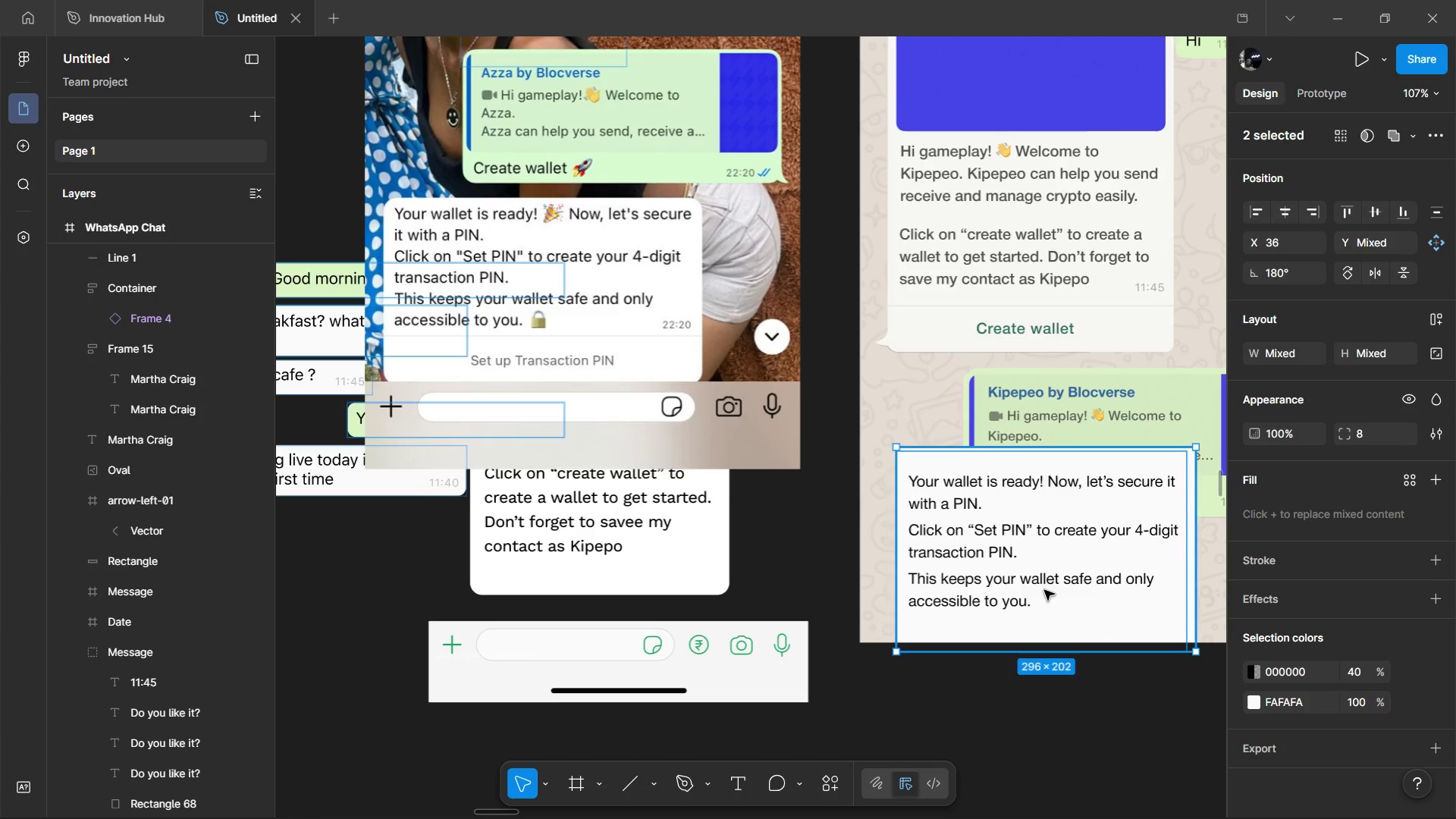 
hold_key(key=ShiftLeft, duration=1.52)
left_click_drag(start_coordinate=[997, 535], to_coordinate=[995, 532])
 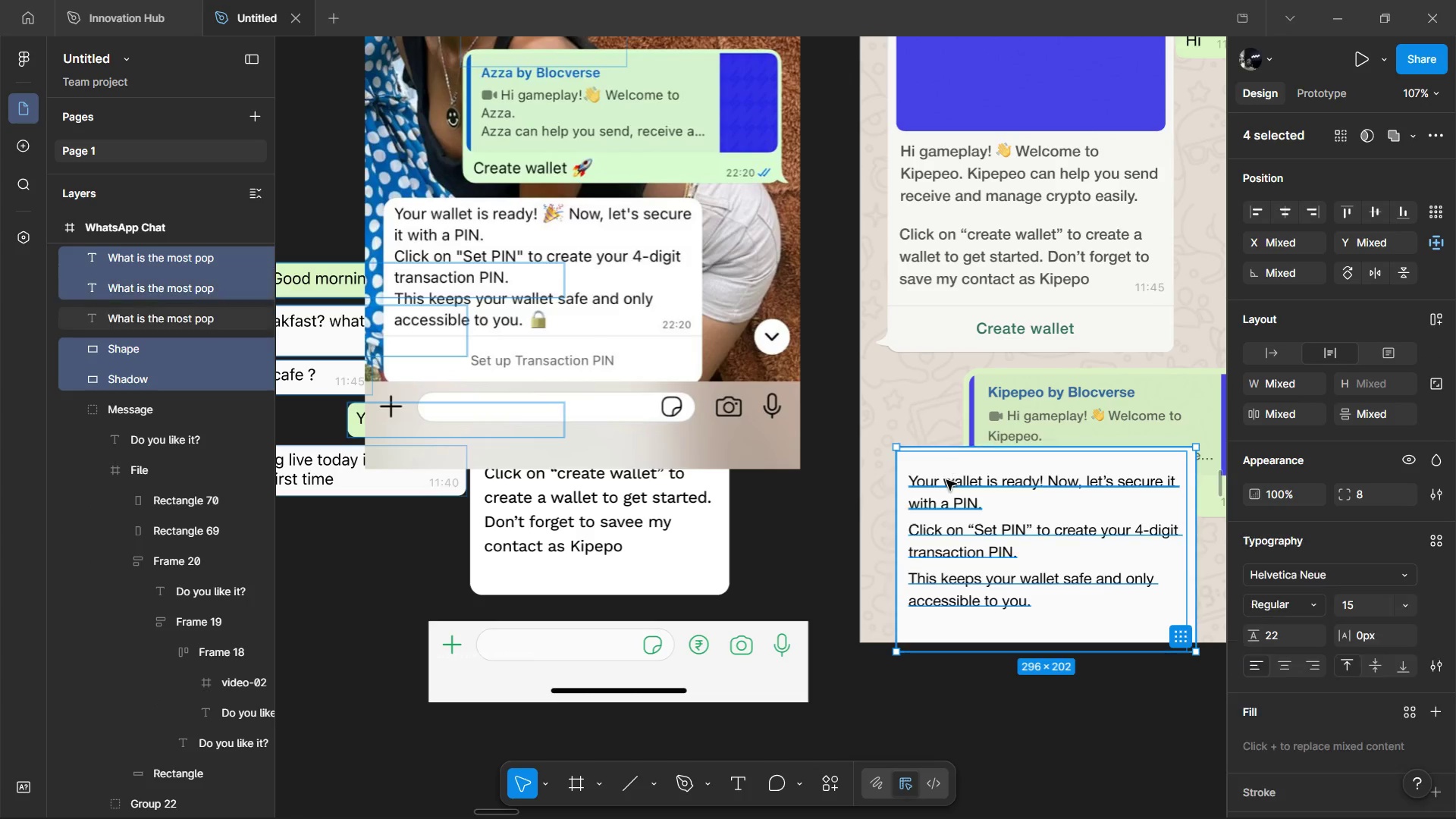 
left_click([946, 480])
 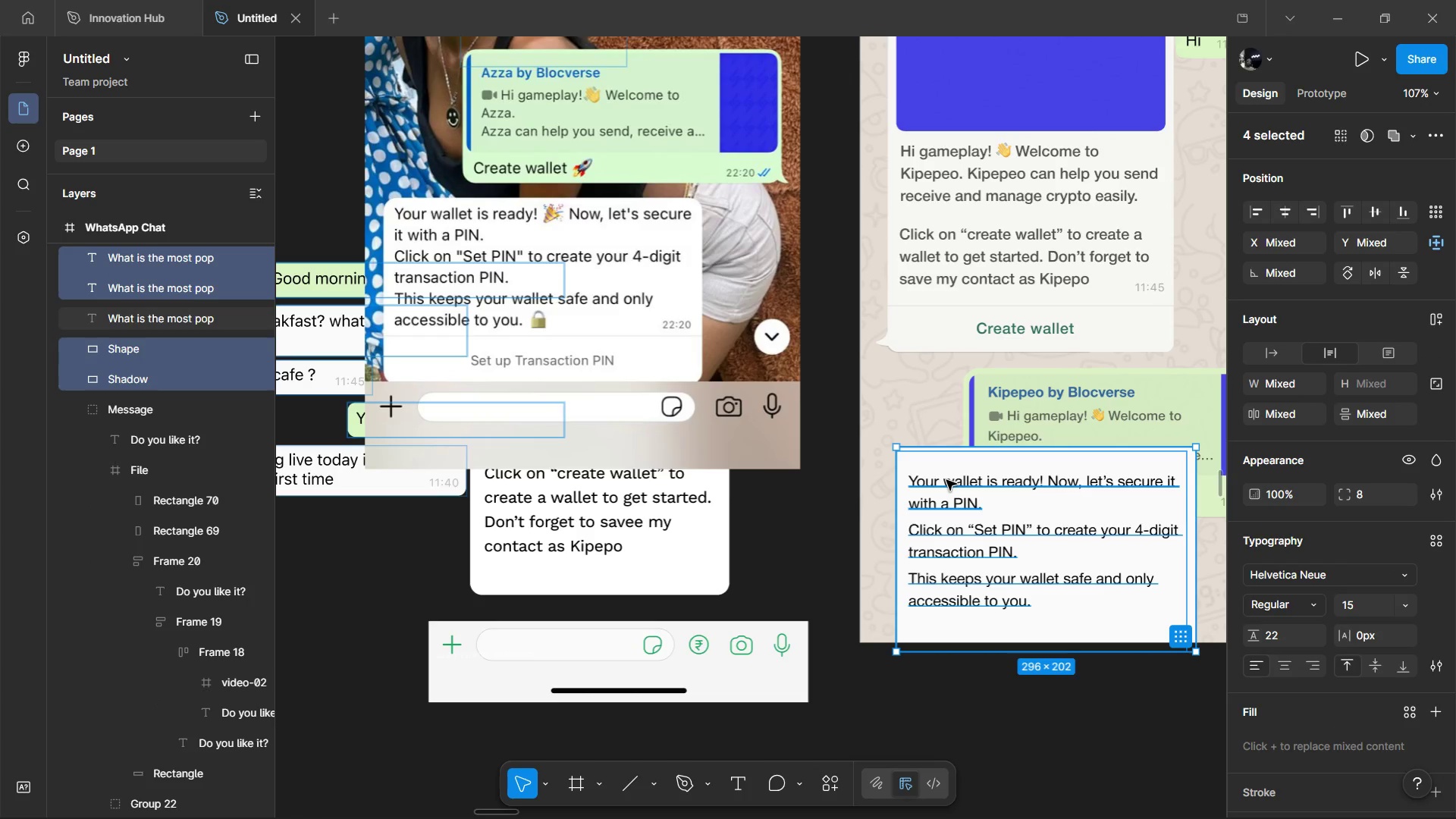 
hold_key(key=ShiftLeft, duration=0.72)
 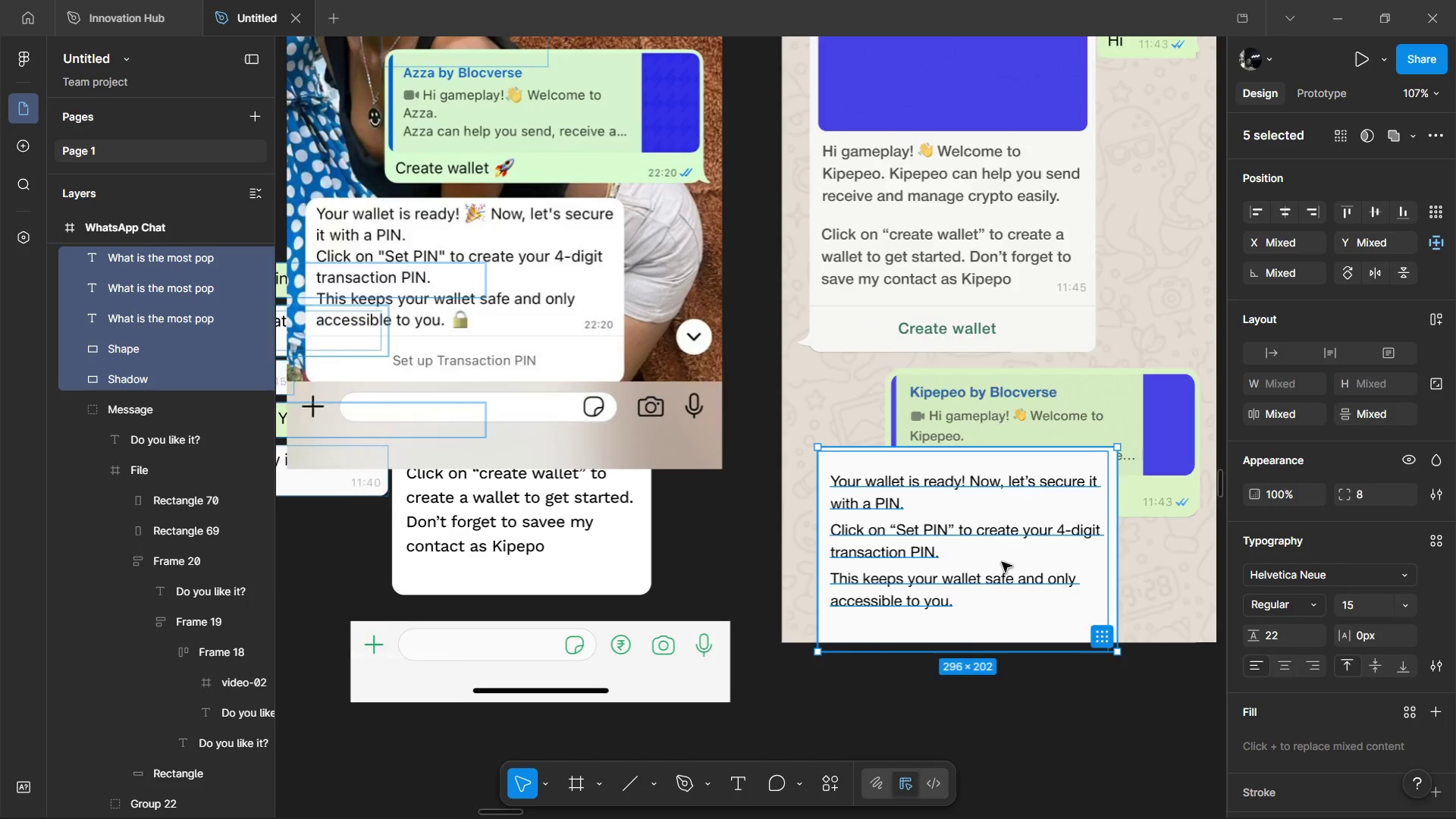 
hold_key(key=ShiftLeft, duration=0.98)
scroll: coordinate [1002, 562], scroll_direction: down, amount: 5.0
 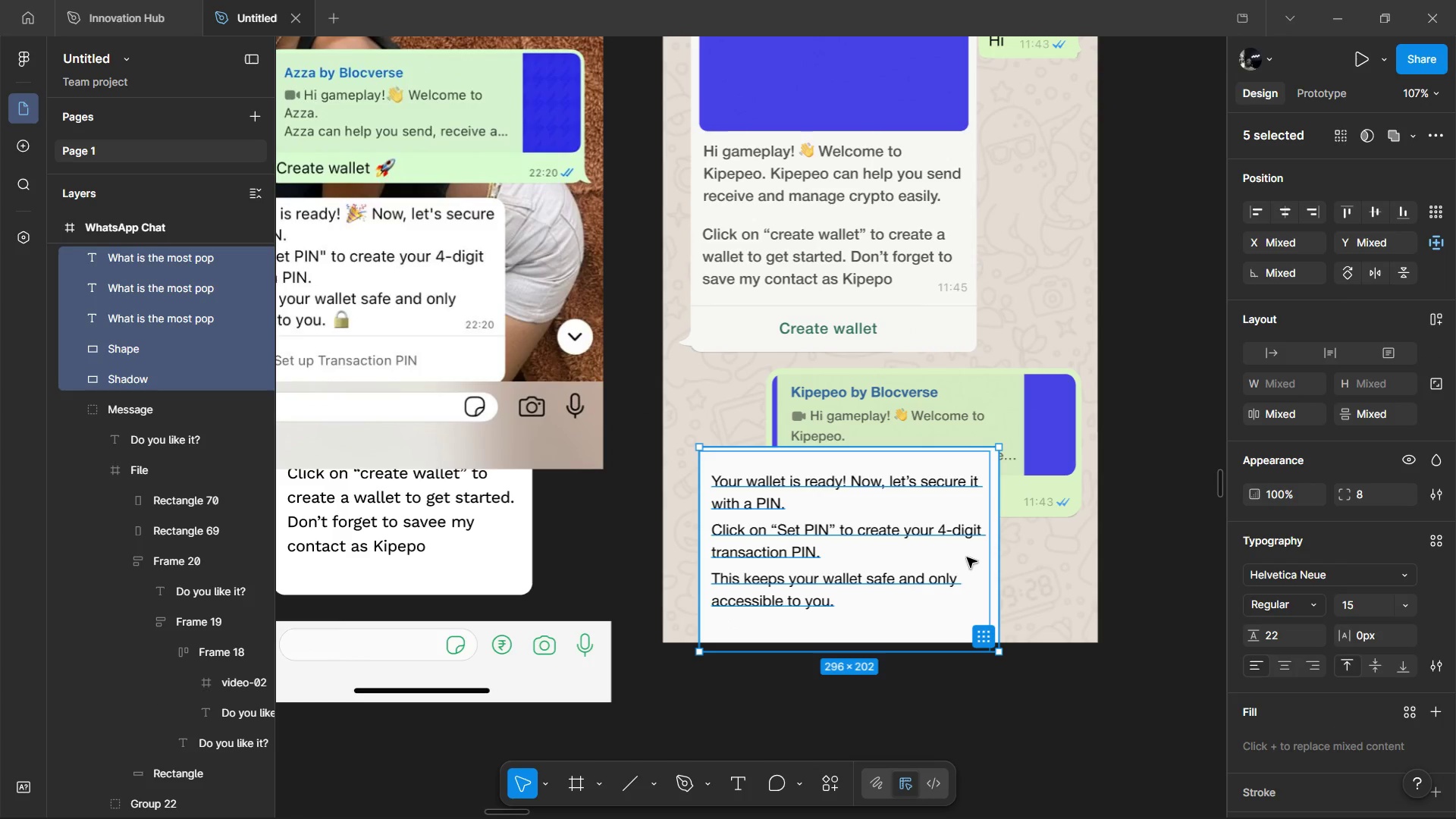 
left_click_drag(start_coordinate=[967, 557], to_coordinate=[969, 472])
 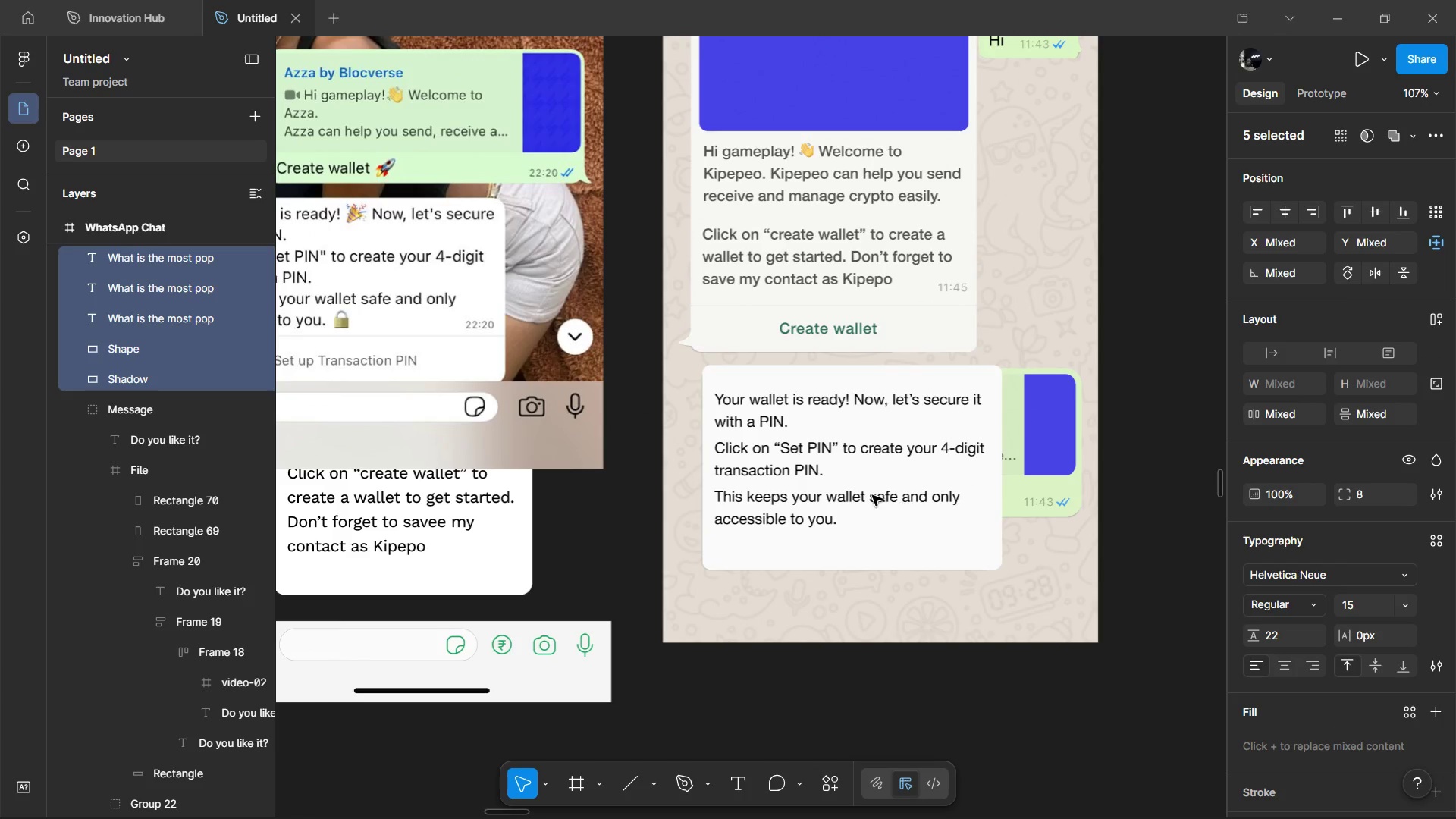 
hold_key(key=ShiftLeft, duration=1.52)
left_click([817, 497])
 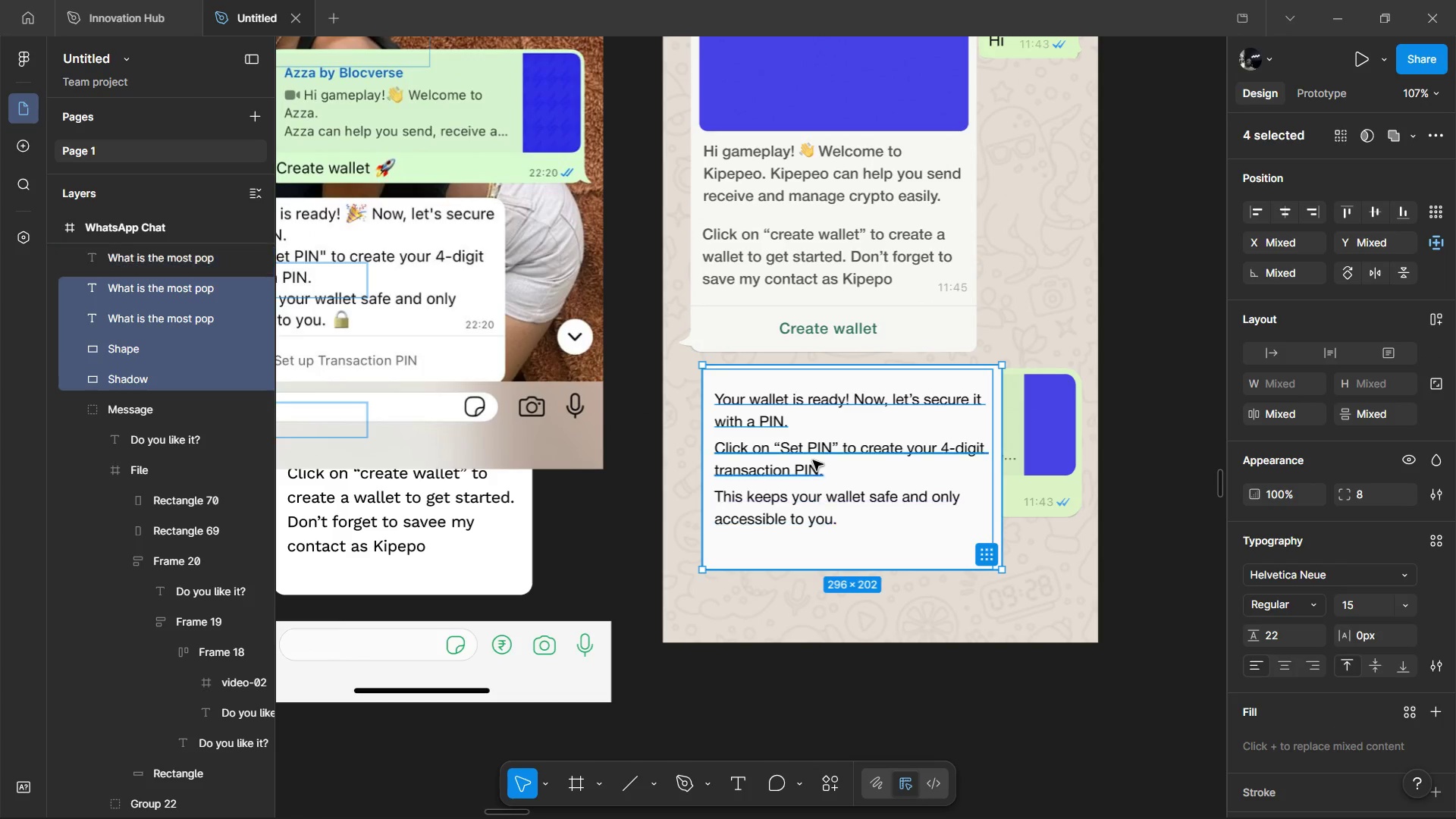 
double_click([813, 460])
 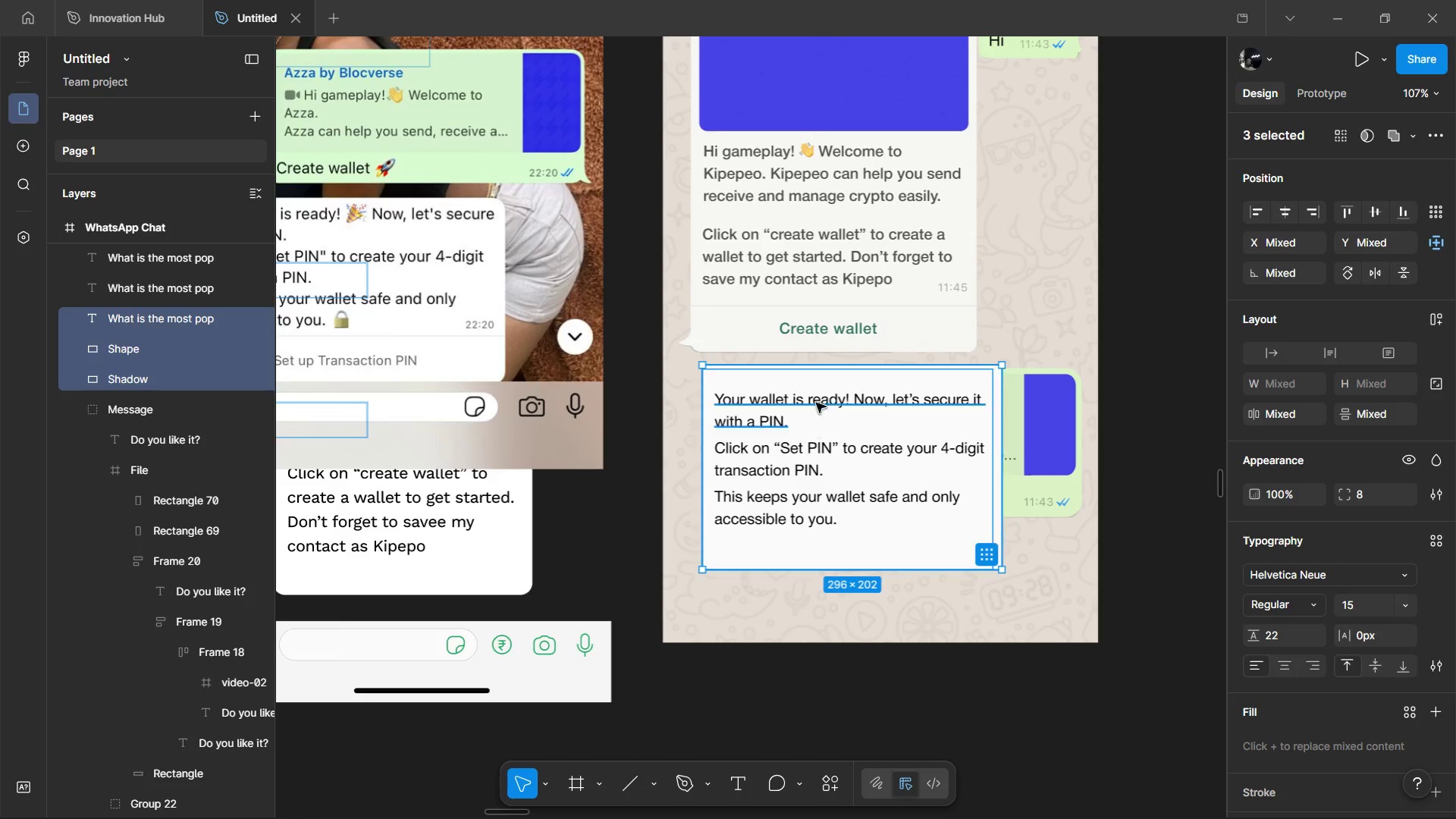 
left_click([816, 396])
 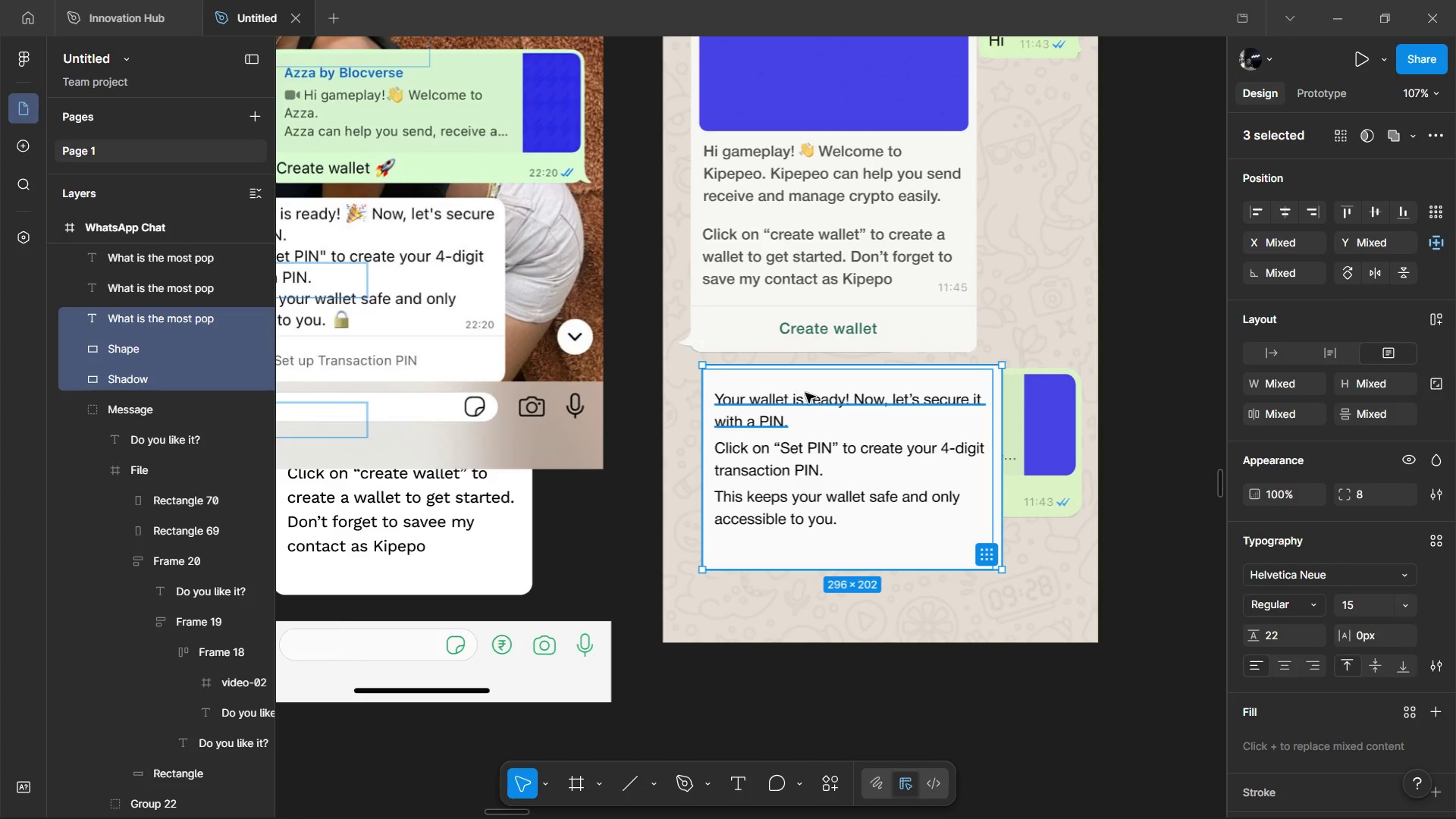 
hold_key(key=ShiftLeft, duration=2.16)
hold_key(key=ControlLeft, duration=1.41)
left_click([768, 399])
 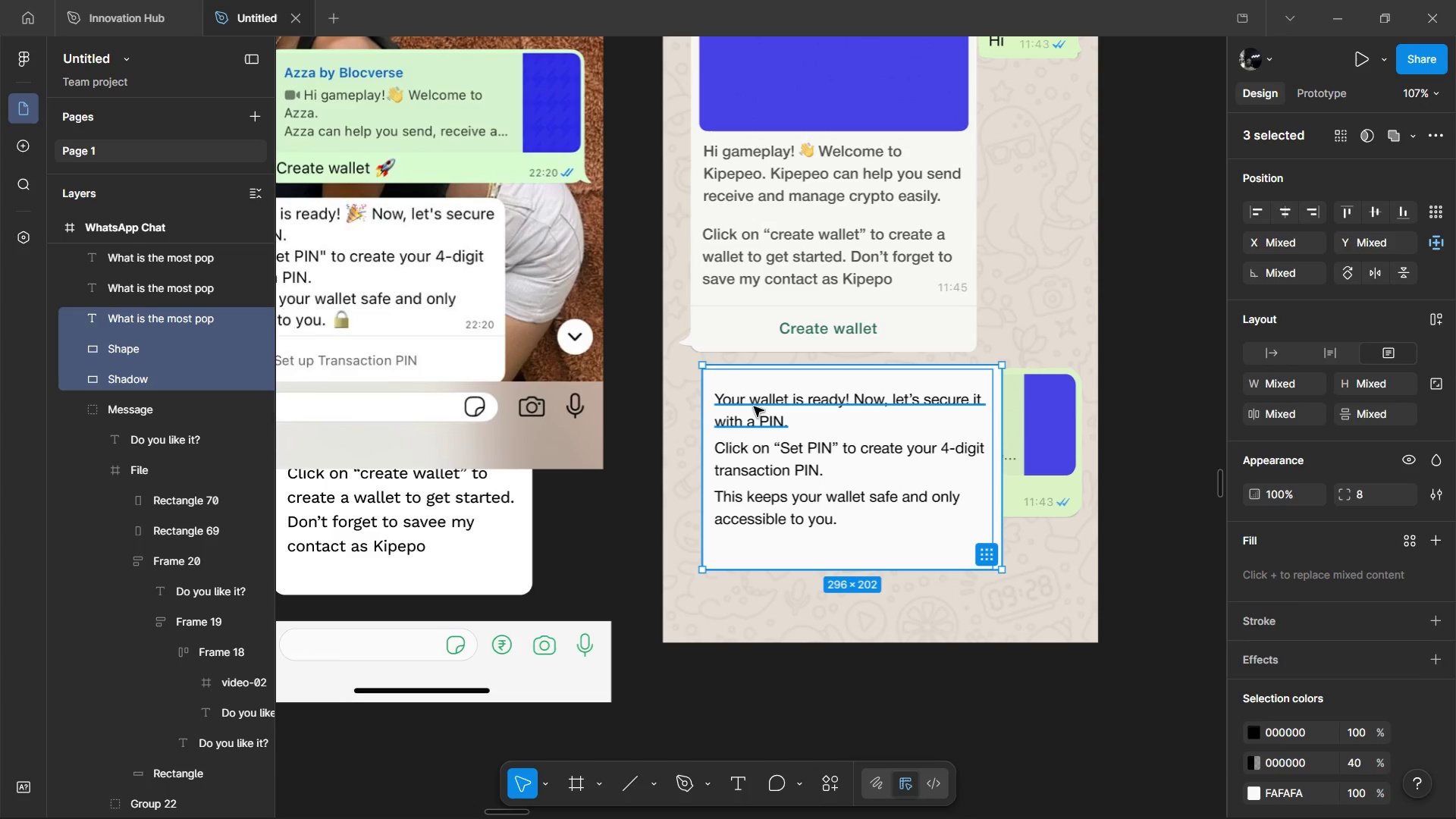 
left_click([754, 406])
 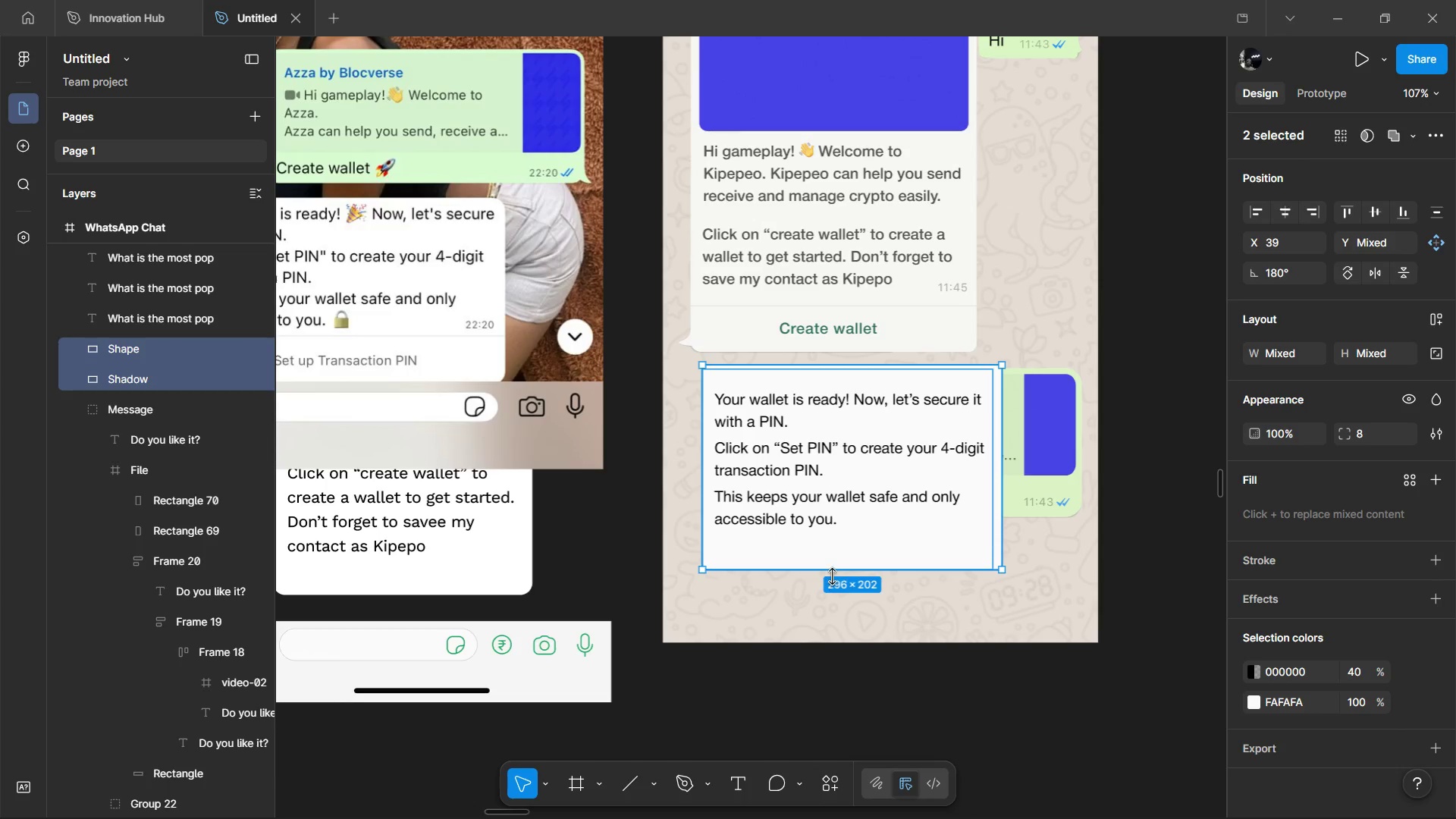 
left_click_drag(start_coordinate=[832, 576], to_coordinate=[826, 604])
 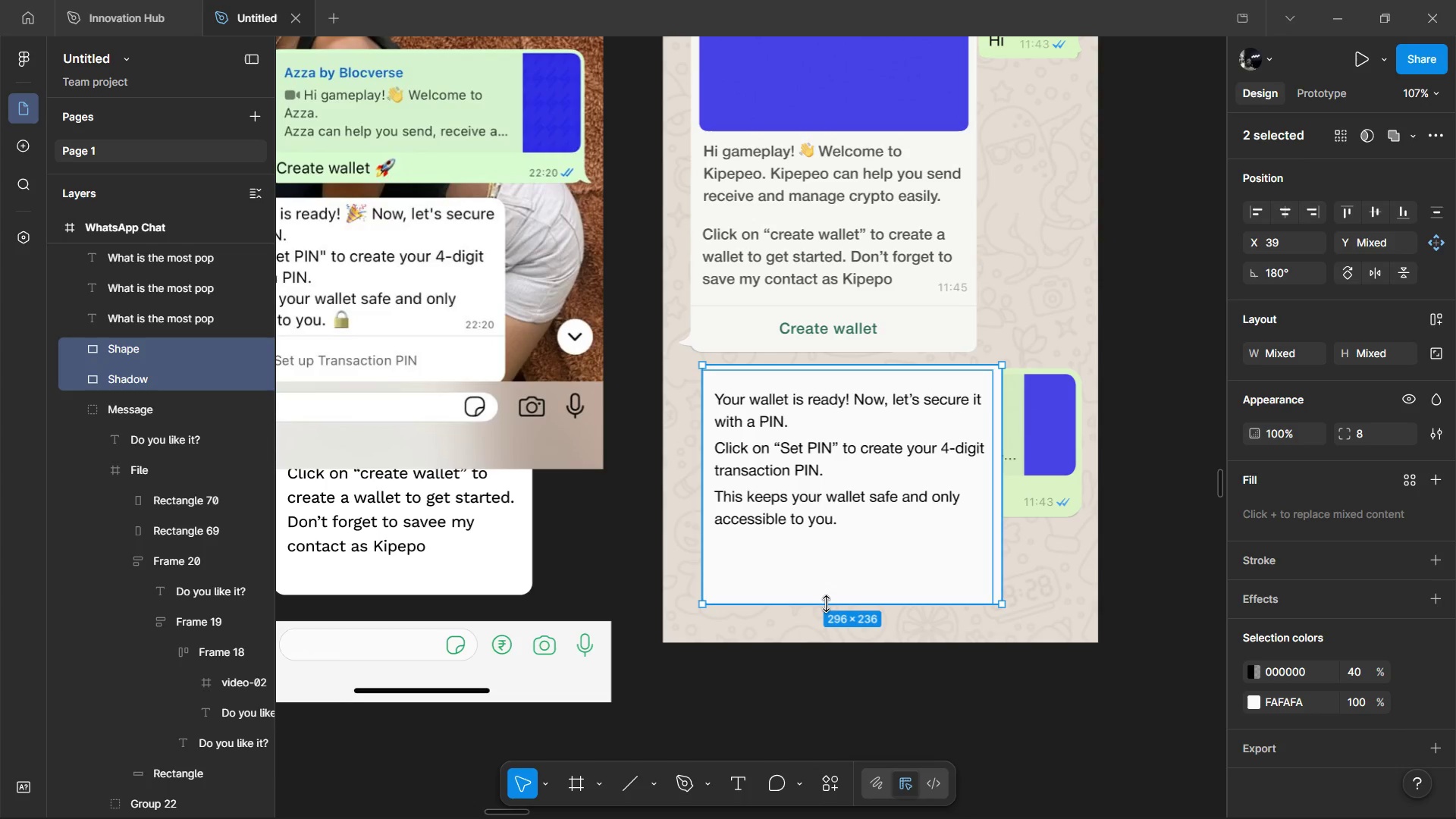 
wait(9.91)
 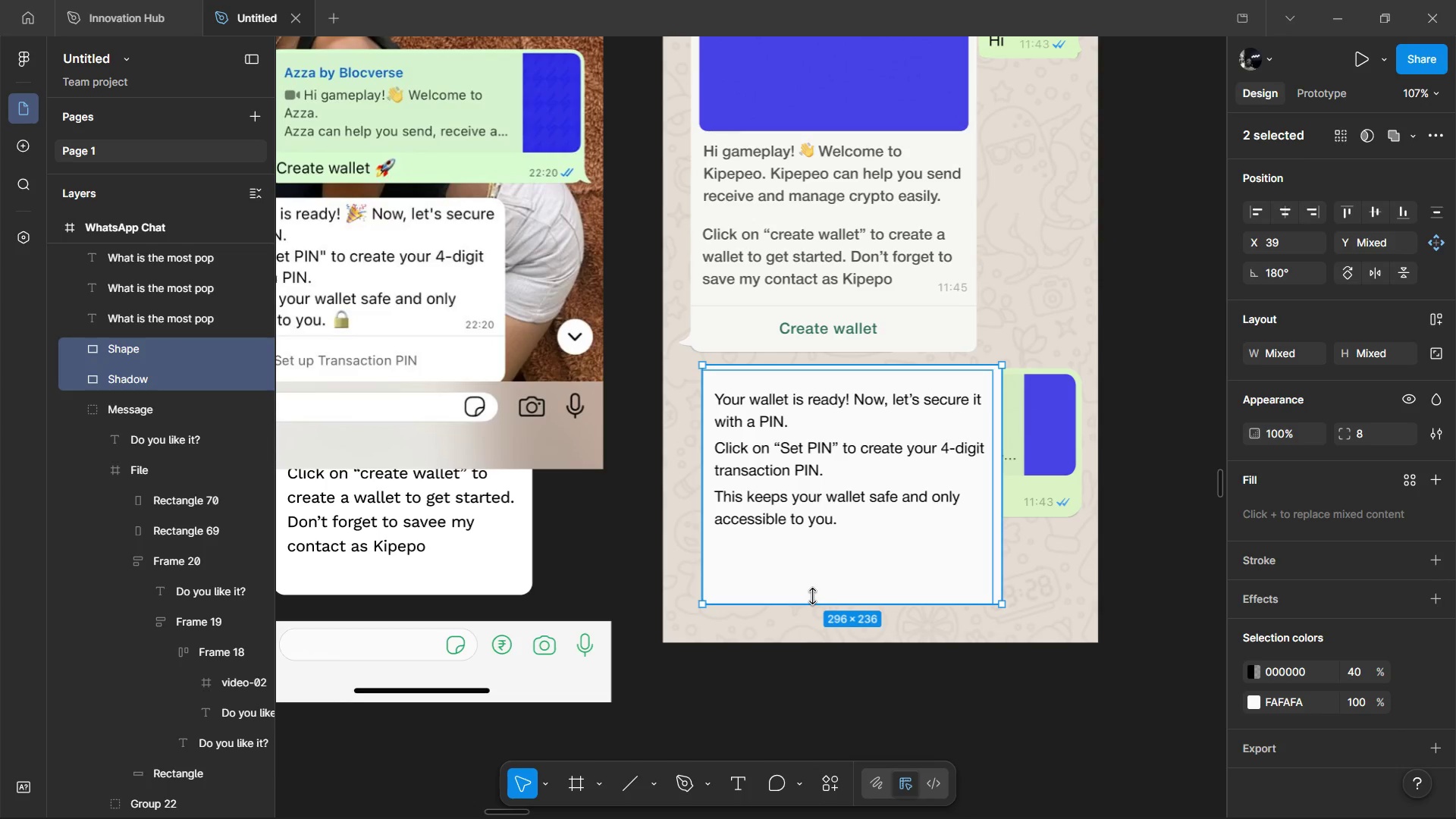 
key(Control+V)
 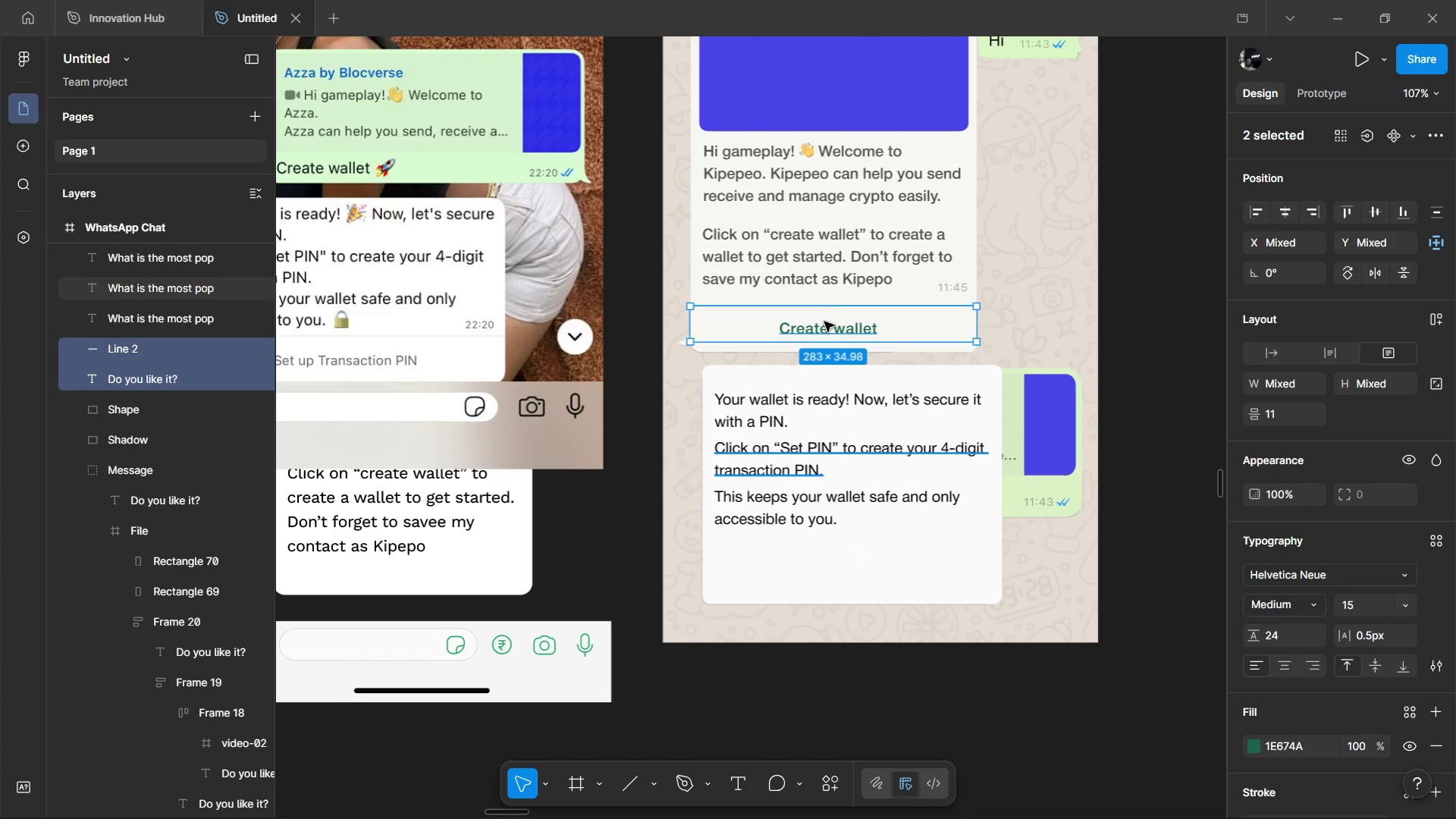 
left_click_drag(start_coordinate=[835, 315], to_coordinate=[851, 579])
 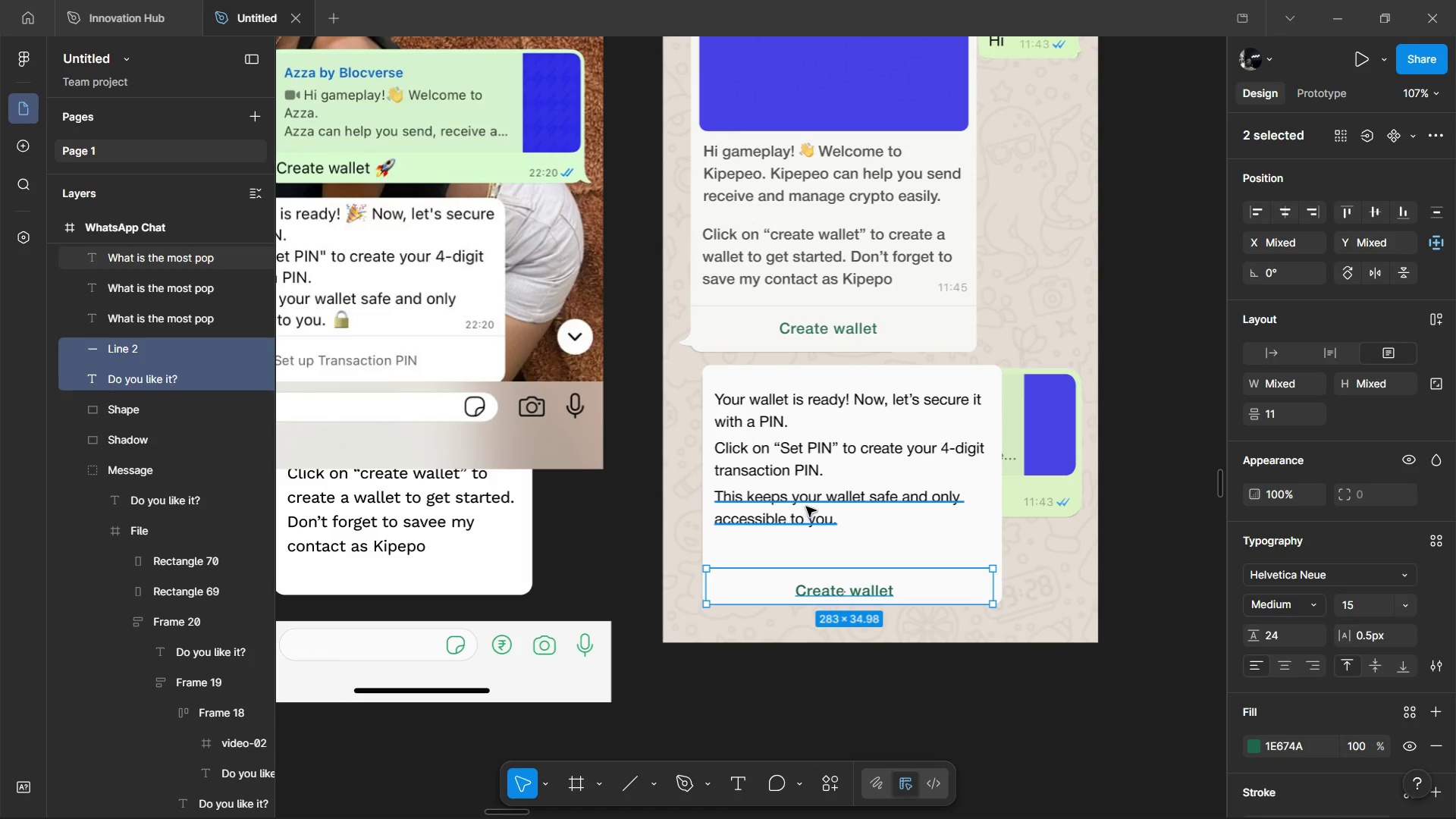 
hold_key(key=ShiftLeft, duration=0.84)
scroll: coordinate [856, 505], scroll_direction: up, amount: 3.0
 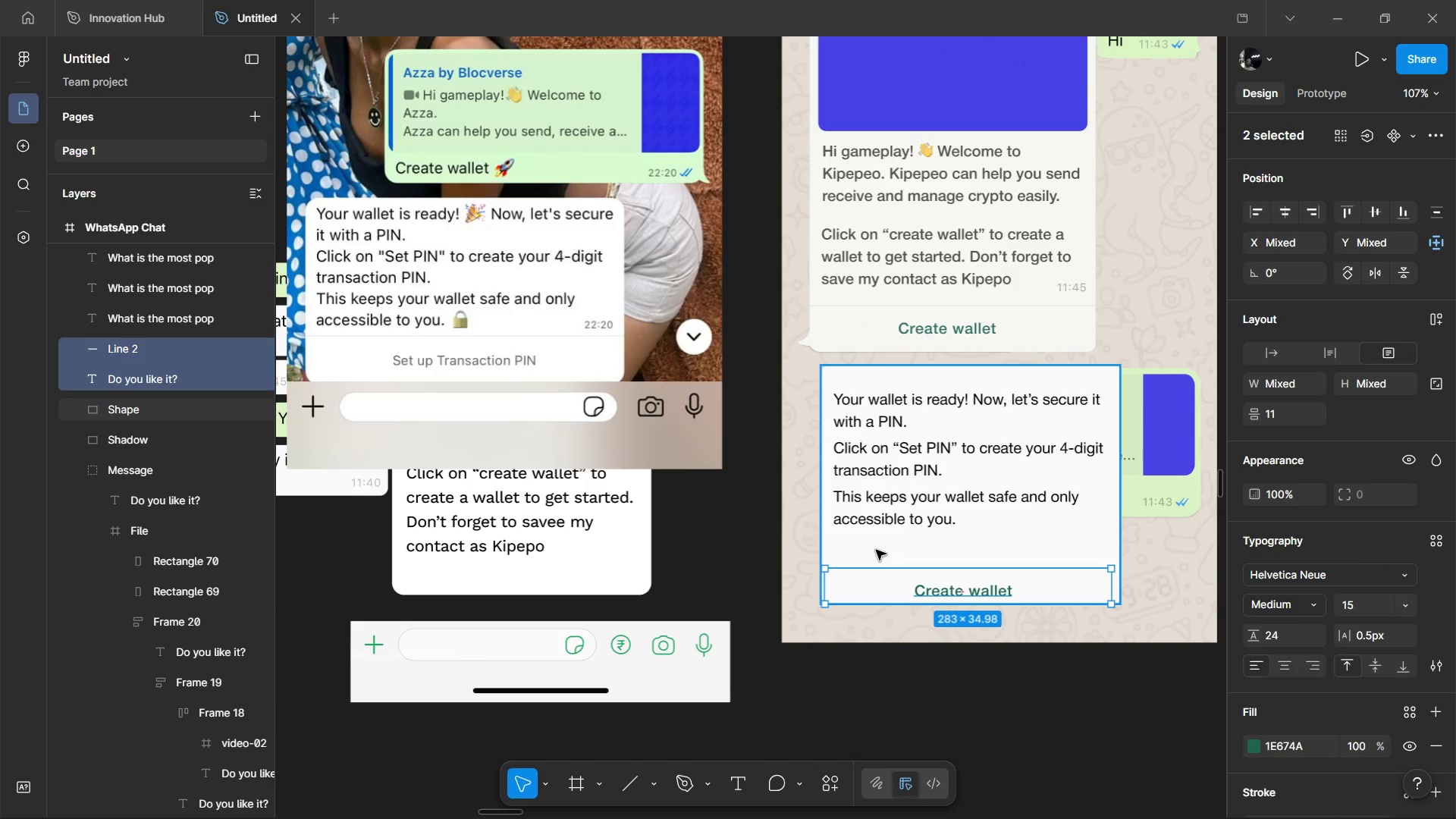 
hold_key(key=AltLeft, duration=1.5)
 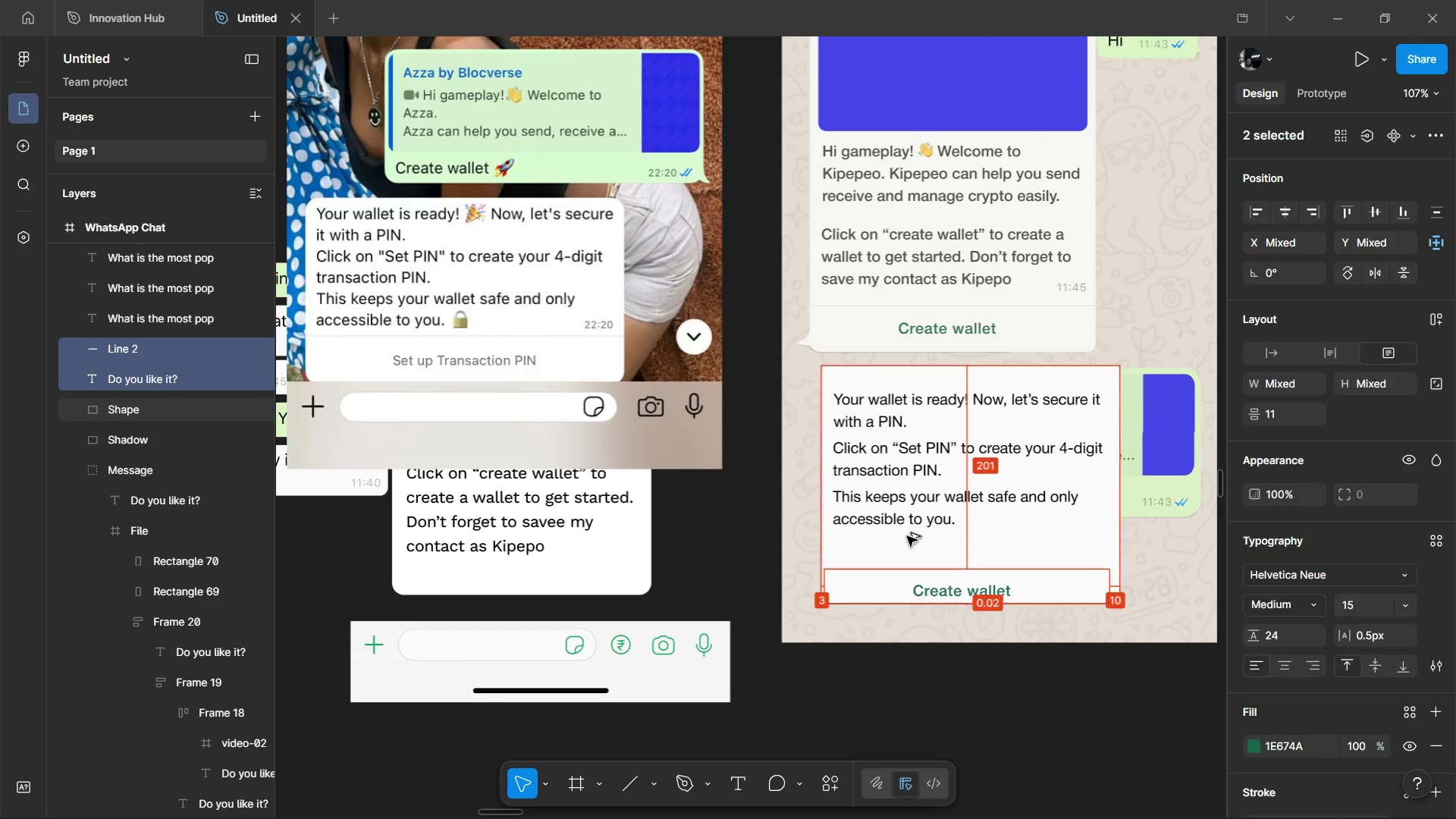 
key(Alt+ArrowLeft)
 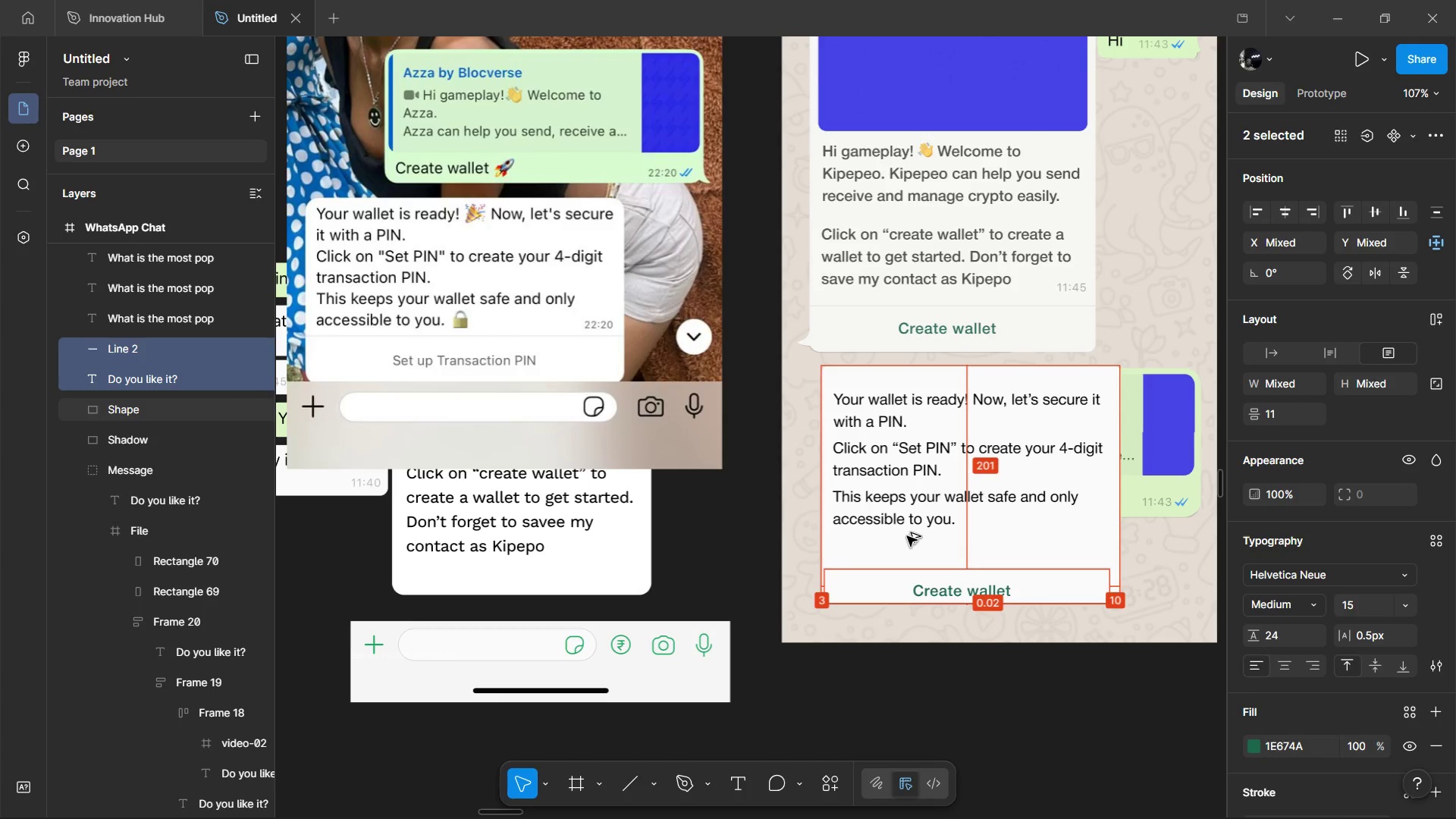 
key(Alt+ArrowLeft)
 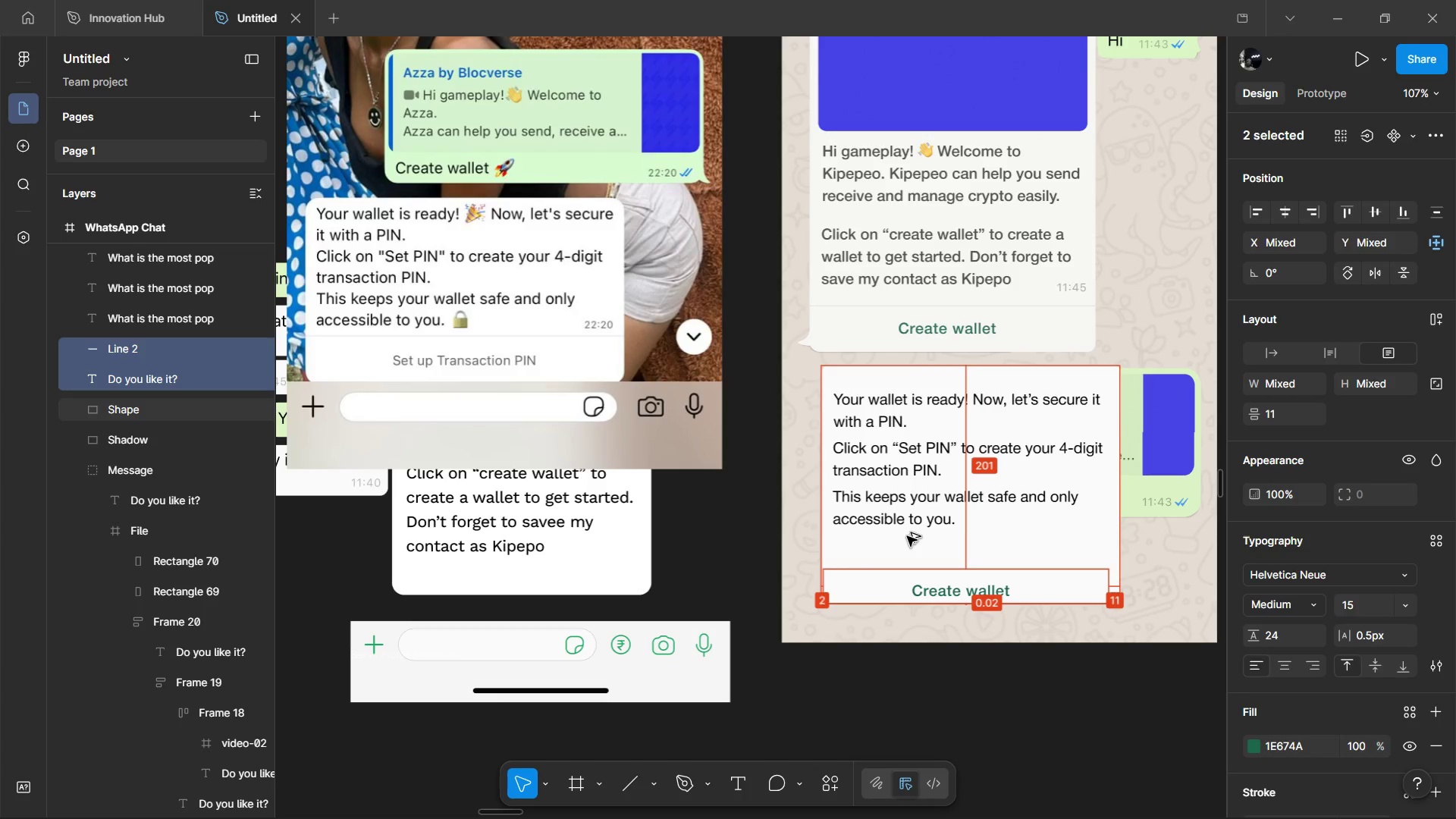 
key(Alt+ArrowLeft)
 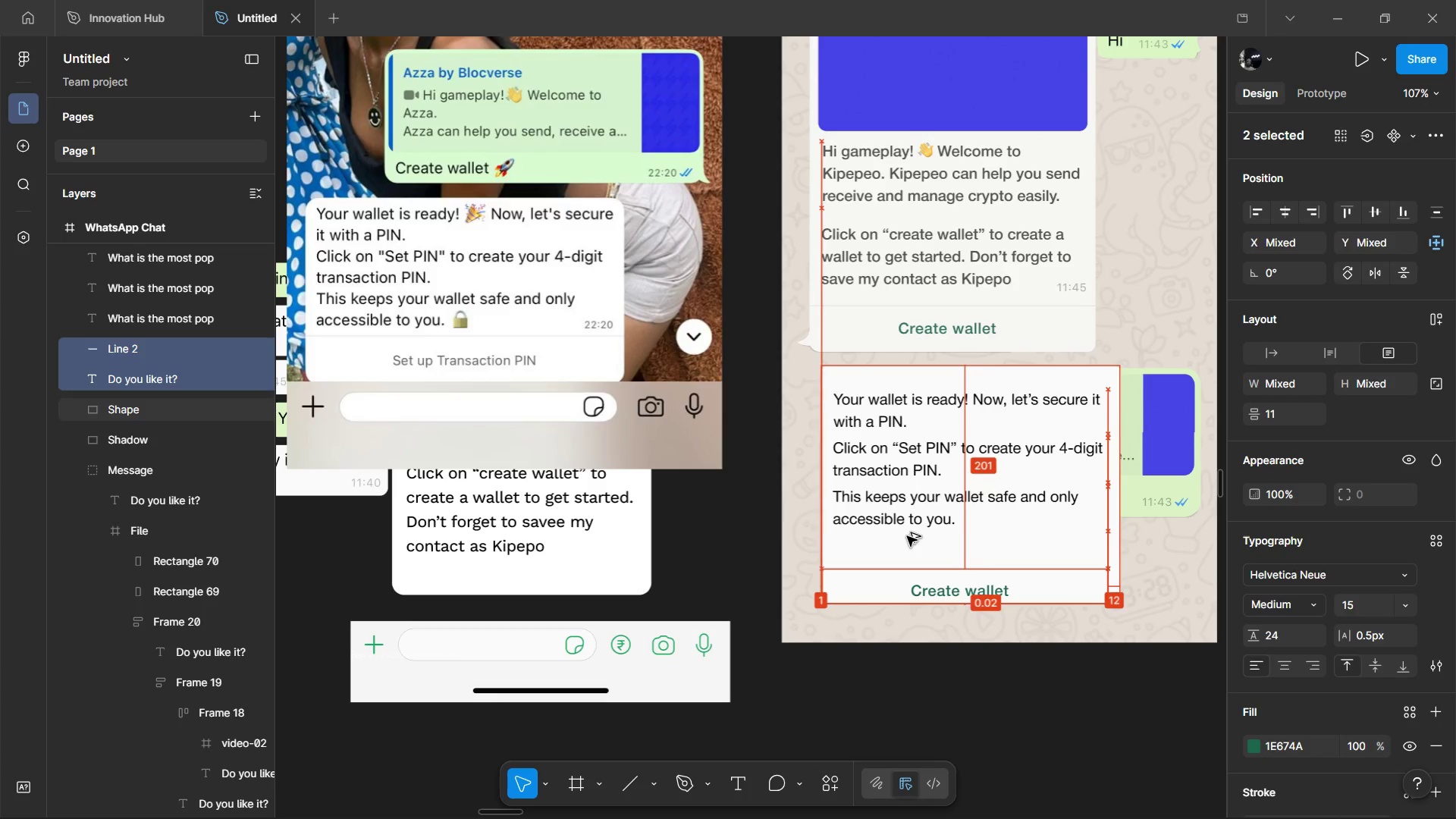 
key(Alt+ArrowLeft)
 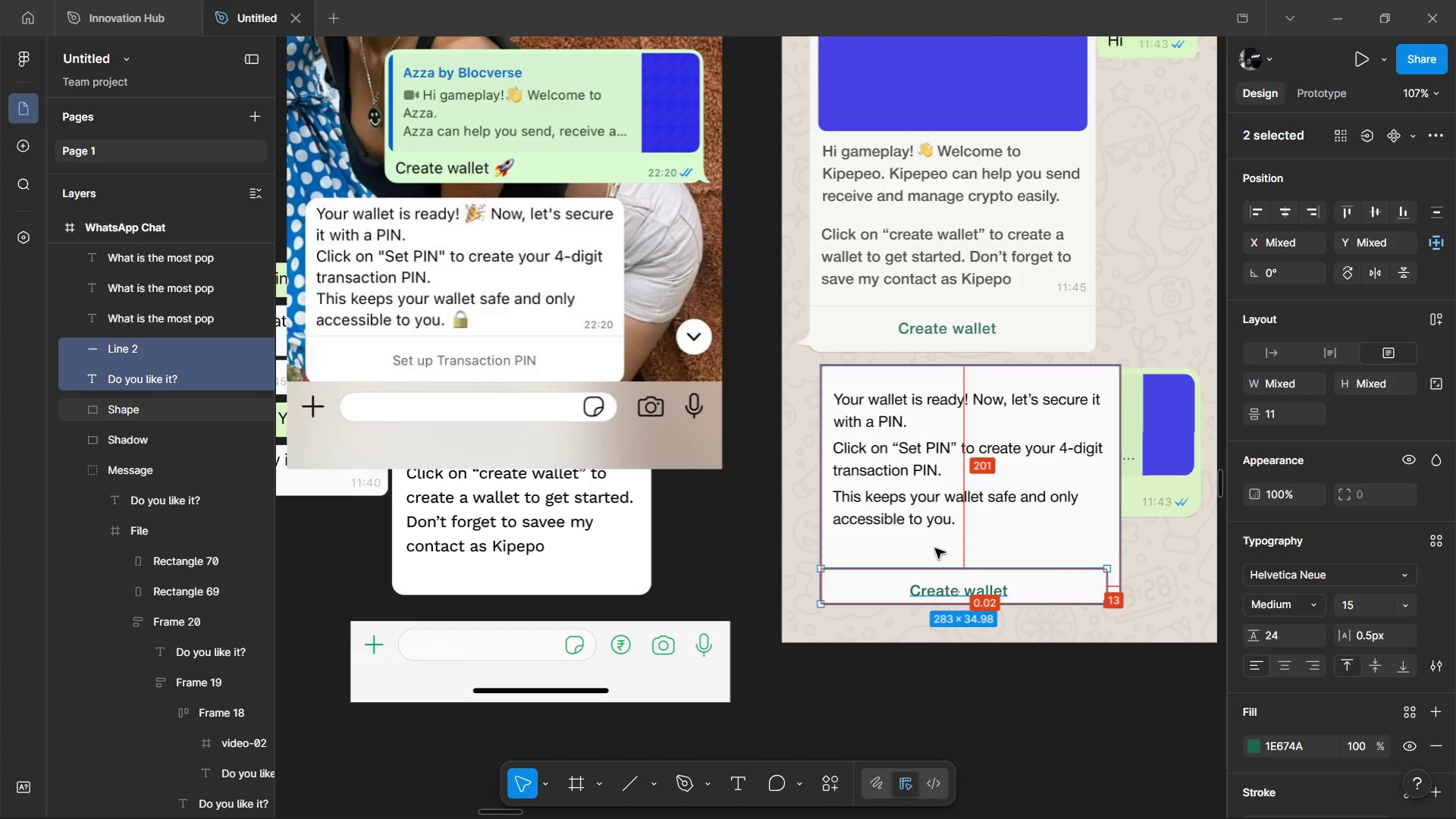 
left_click_drag(start_coordinate=[1107, 590], to_coordinate=[1118, 589])
 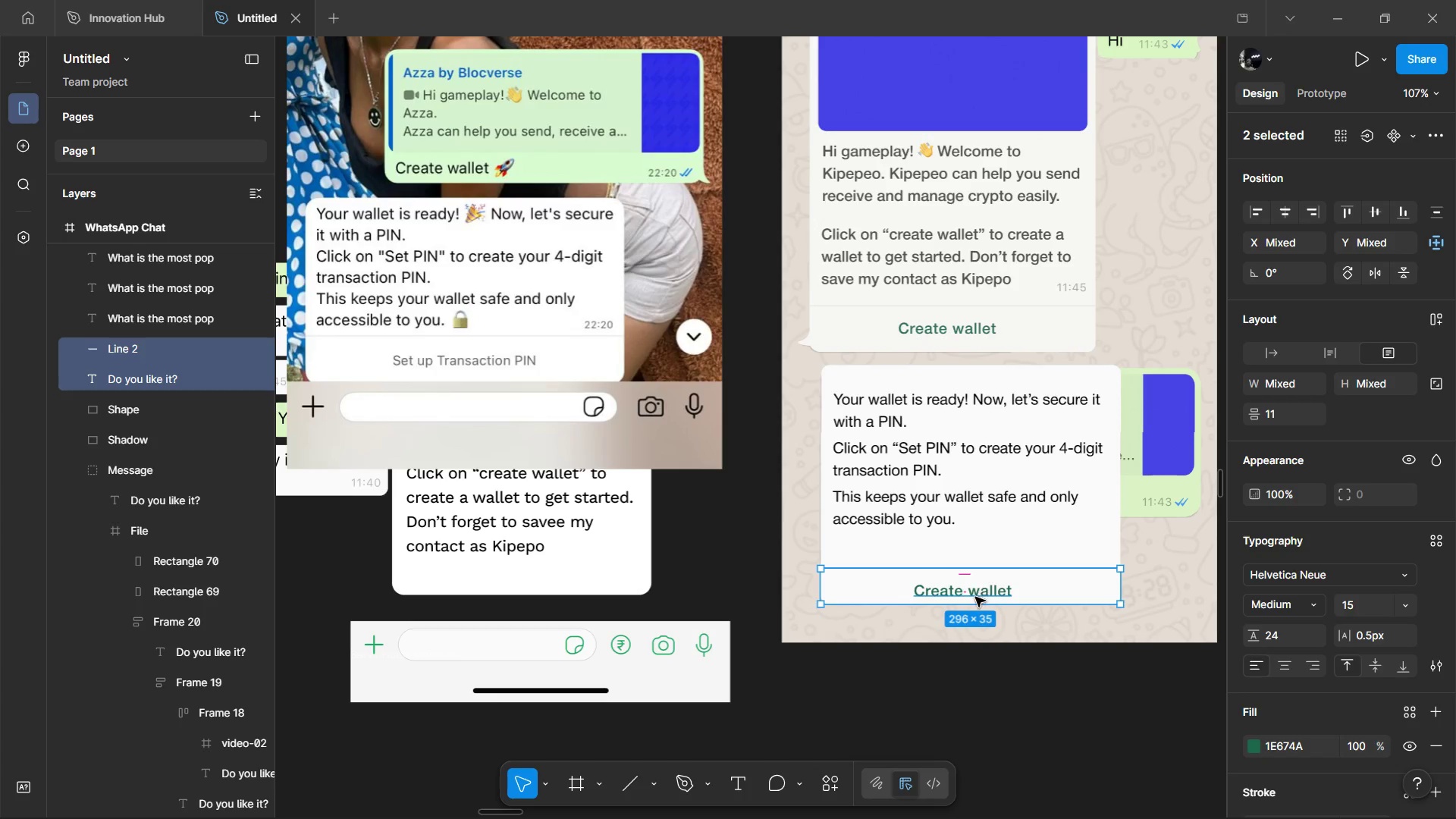 
left_click([979, 589])
 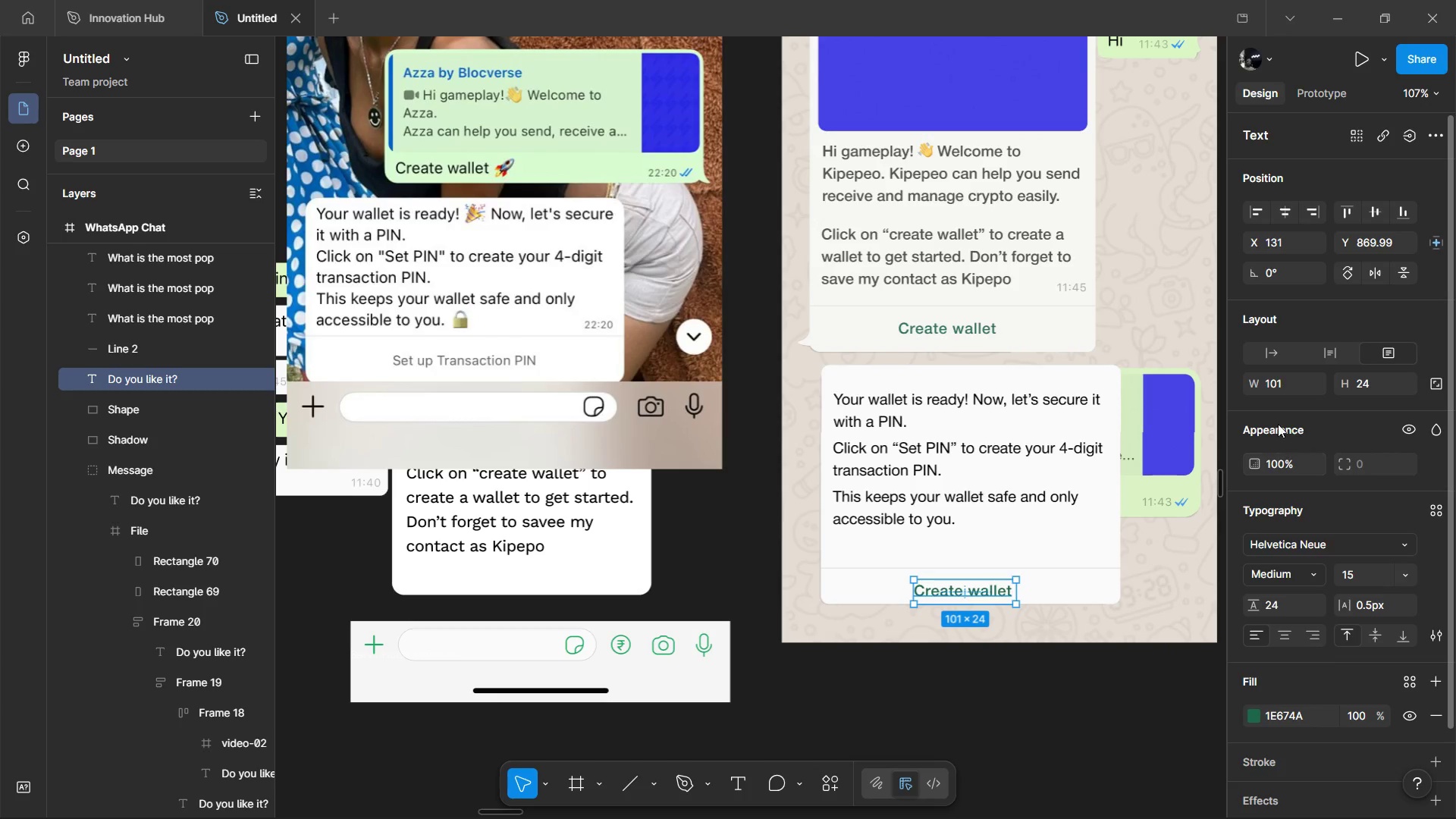 
left_click([1271, 357])
 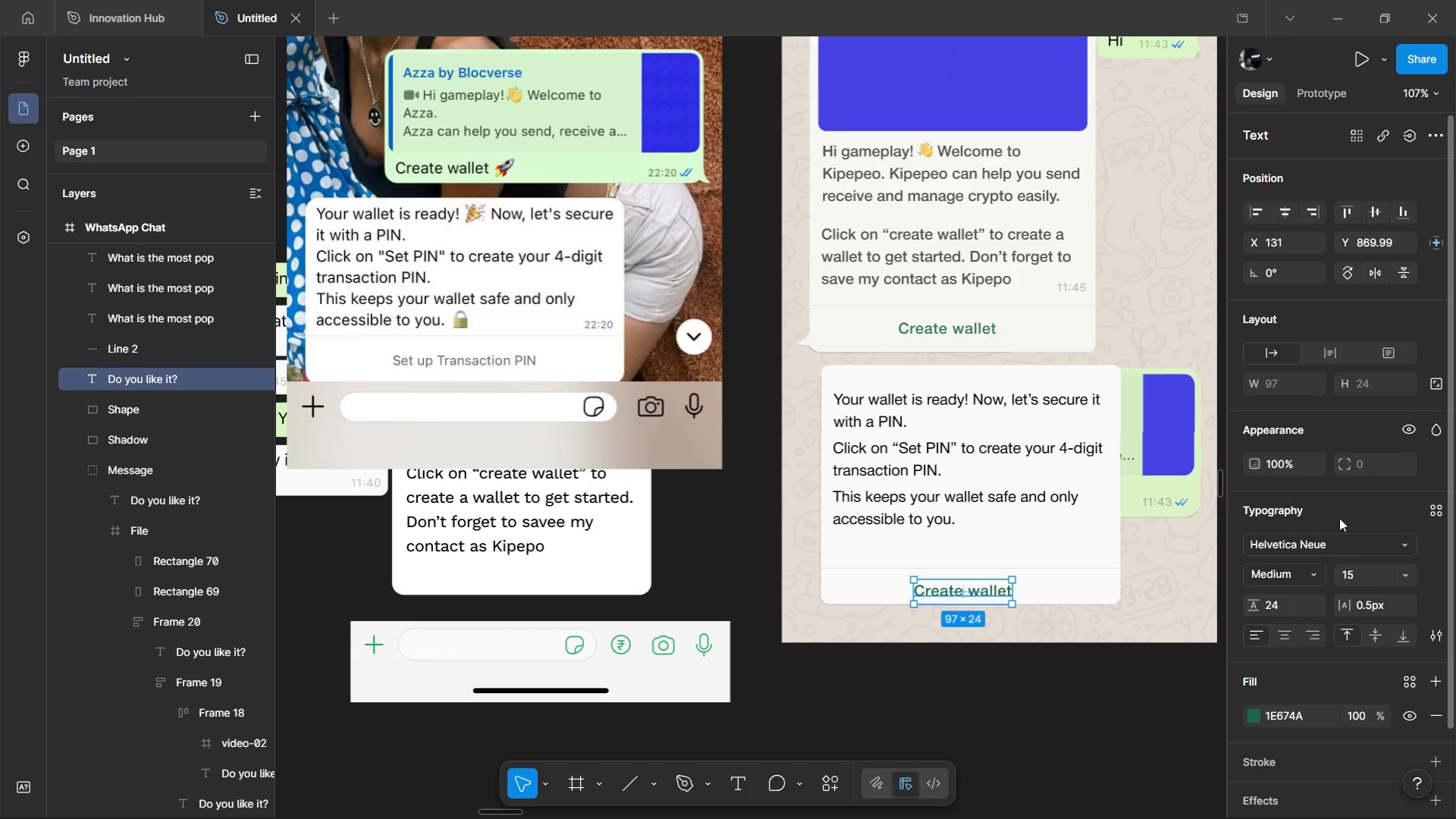 
left_click([1373, 243])
 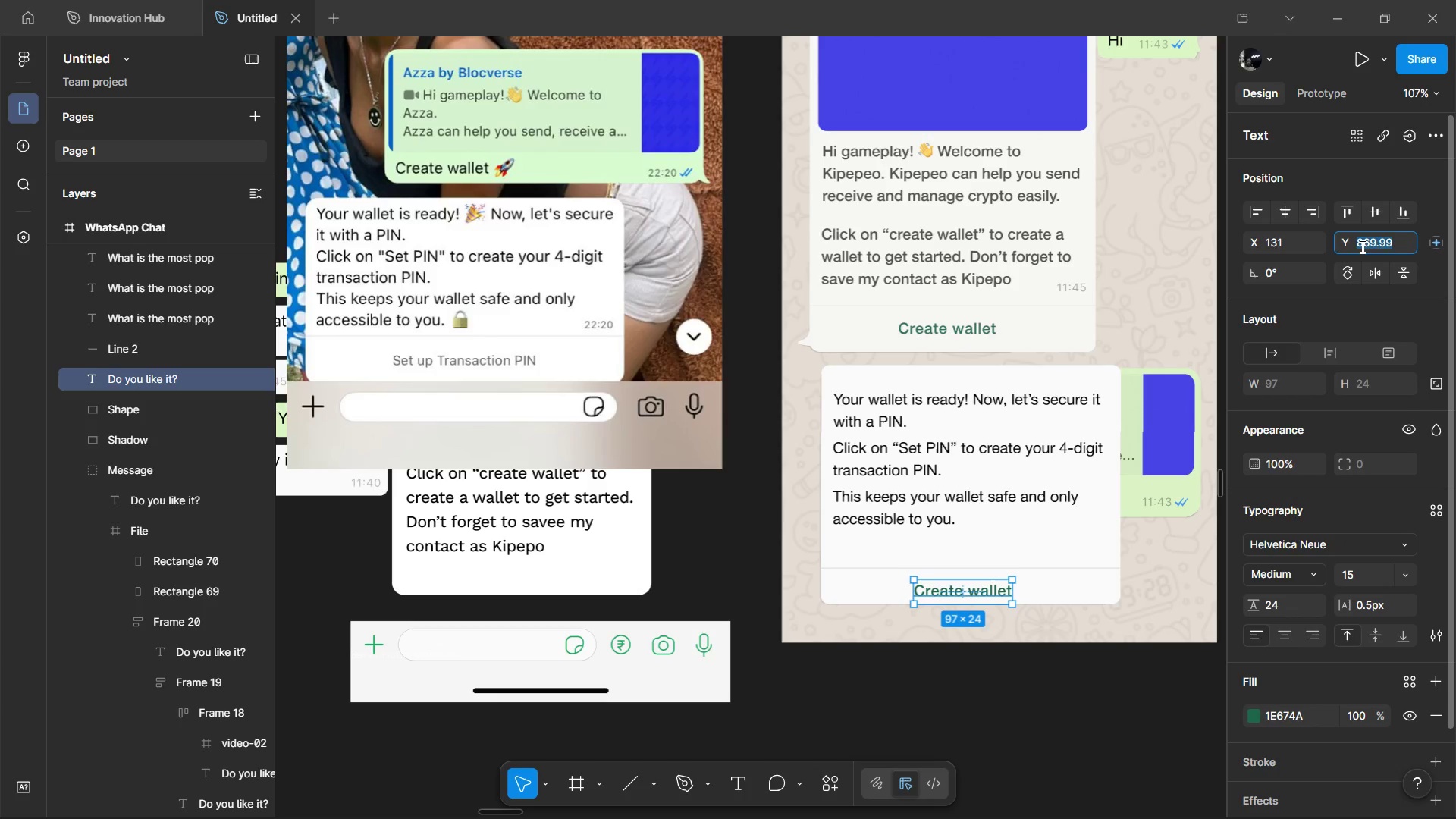 
key(ArrowRight)
 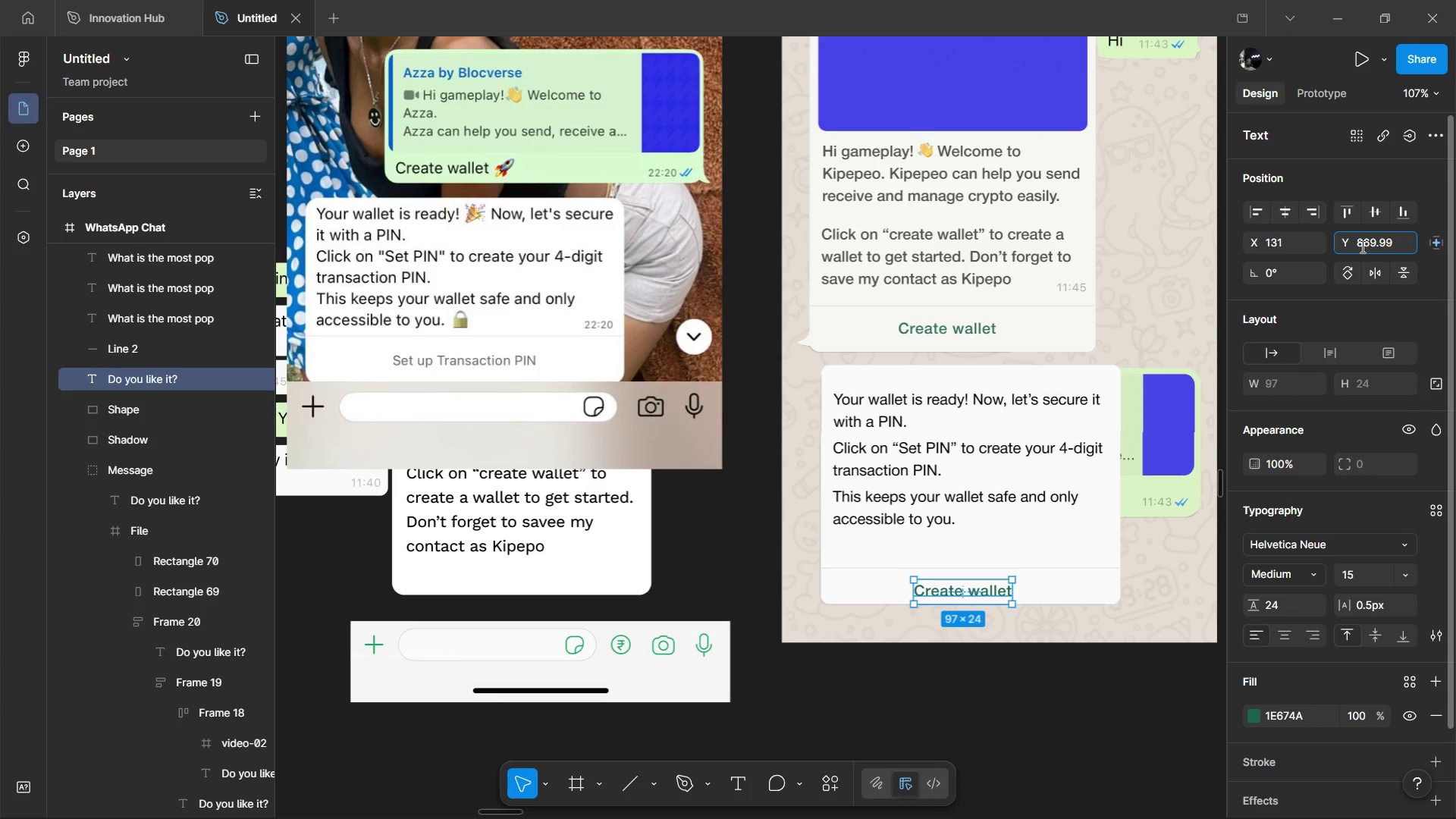 
key(Backspace)
 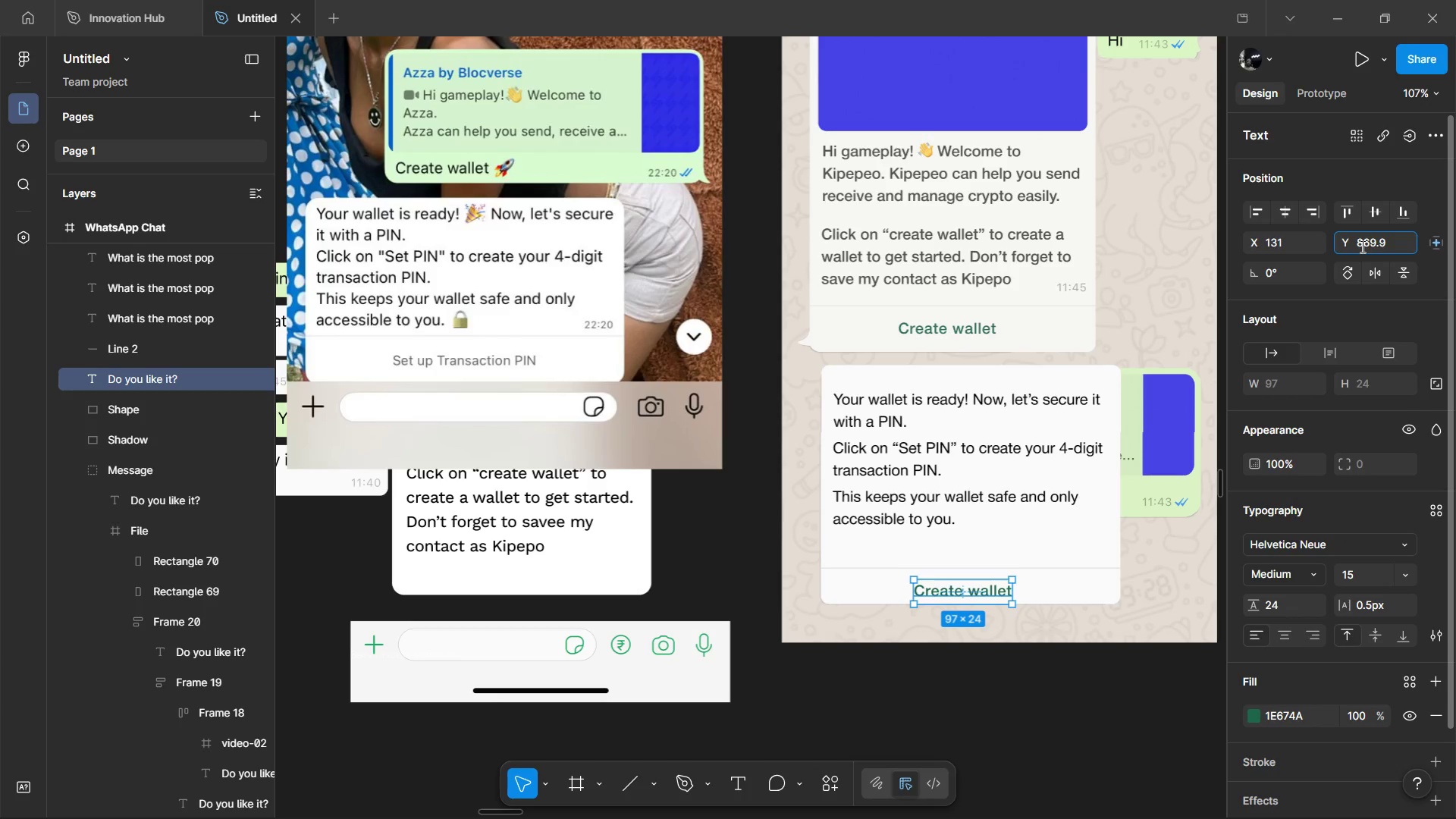 
key(Backspace)
 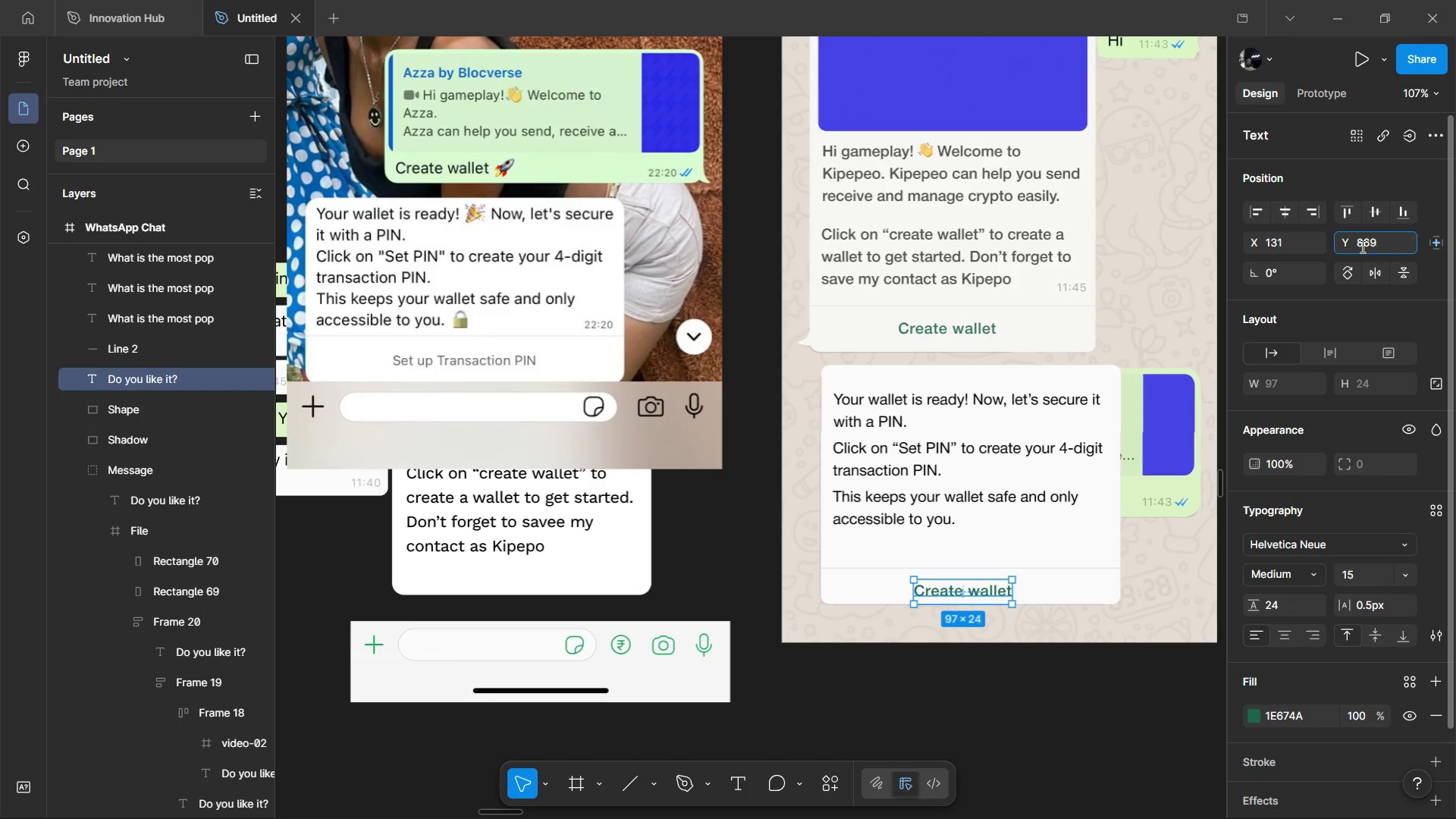 
key(Backspace)
 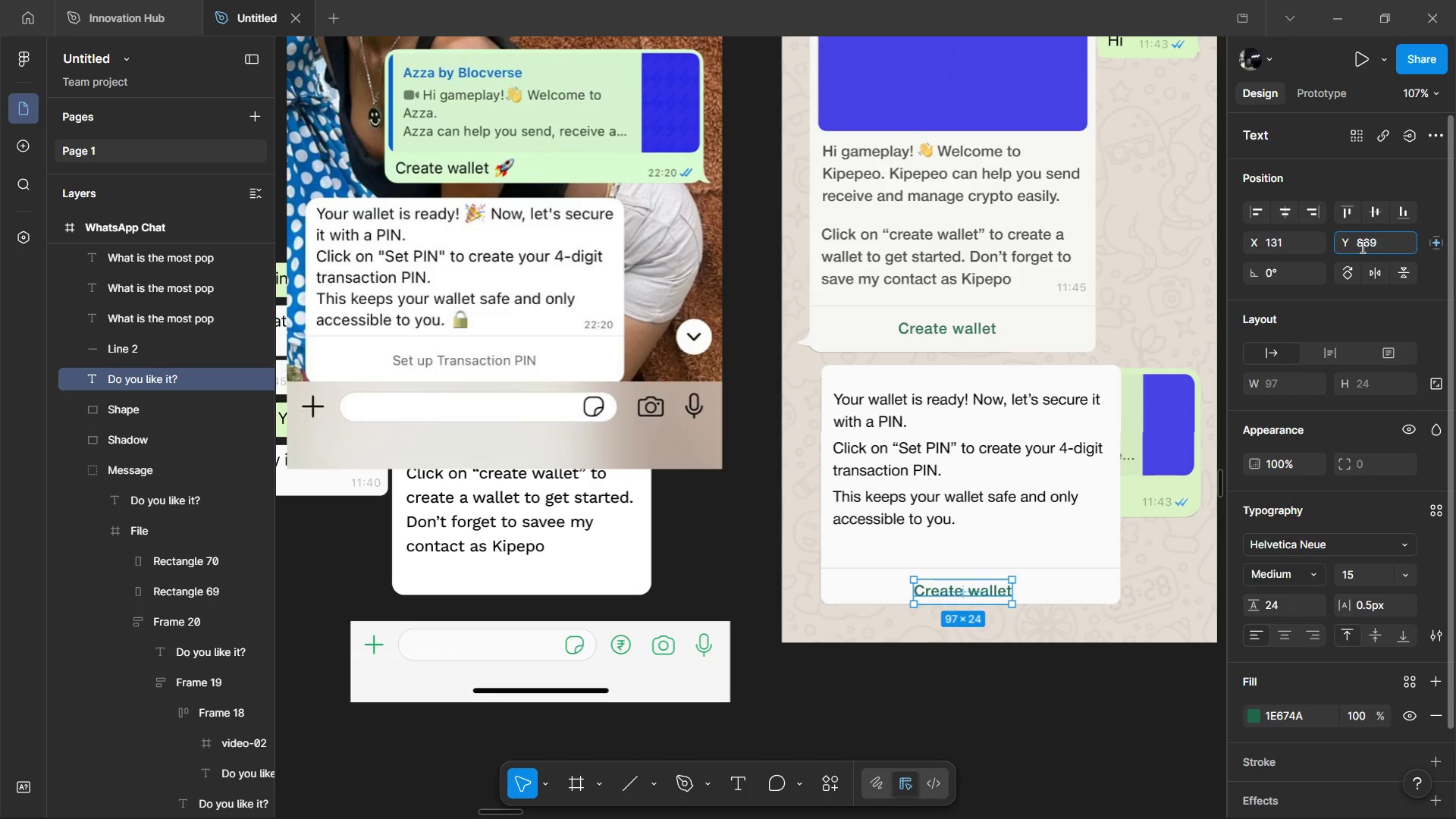 
key(Enter)
 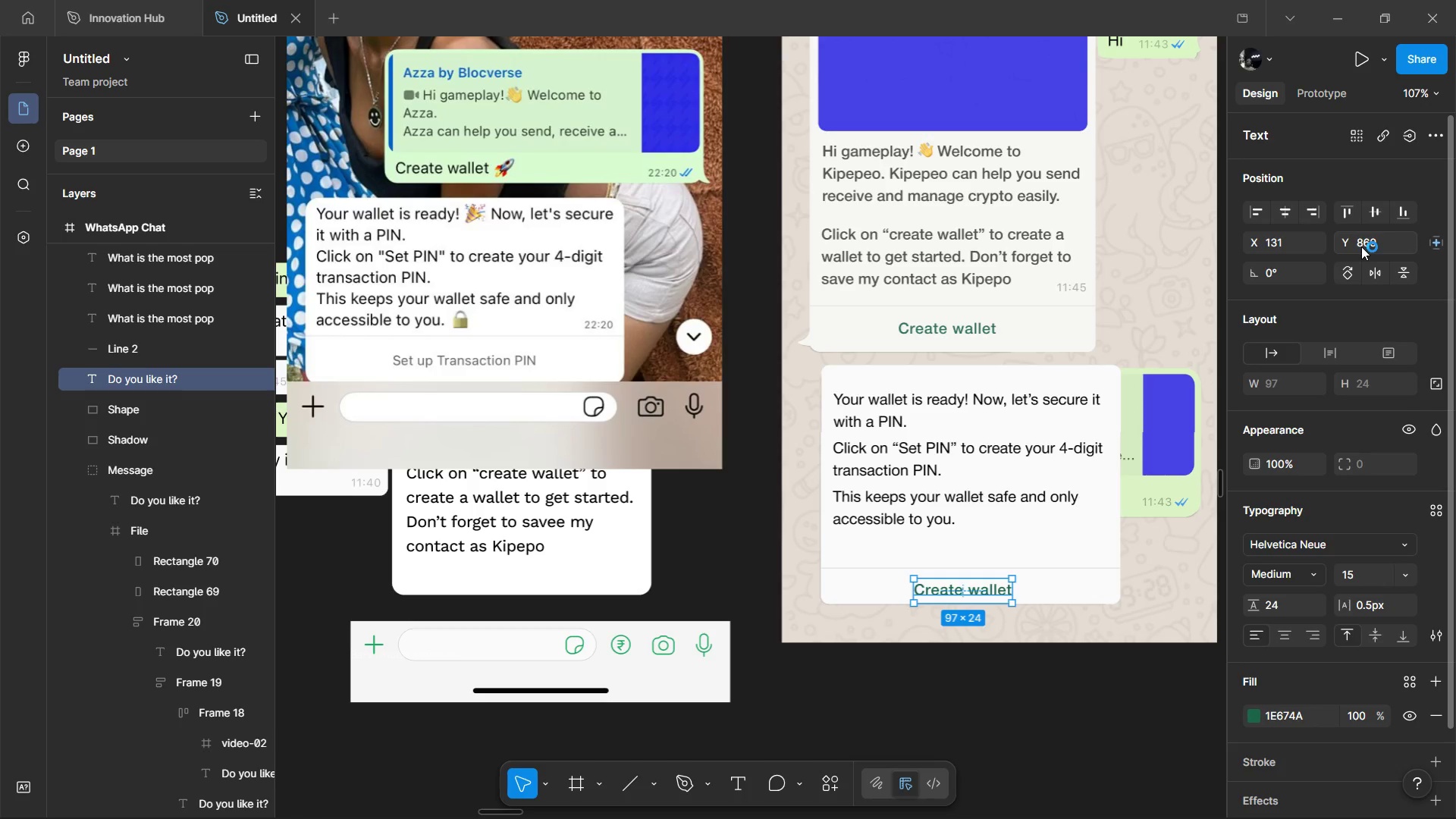 
wait(17.84)
 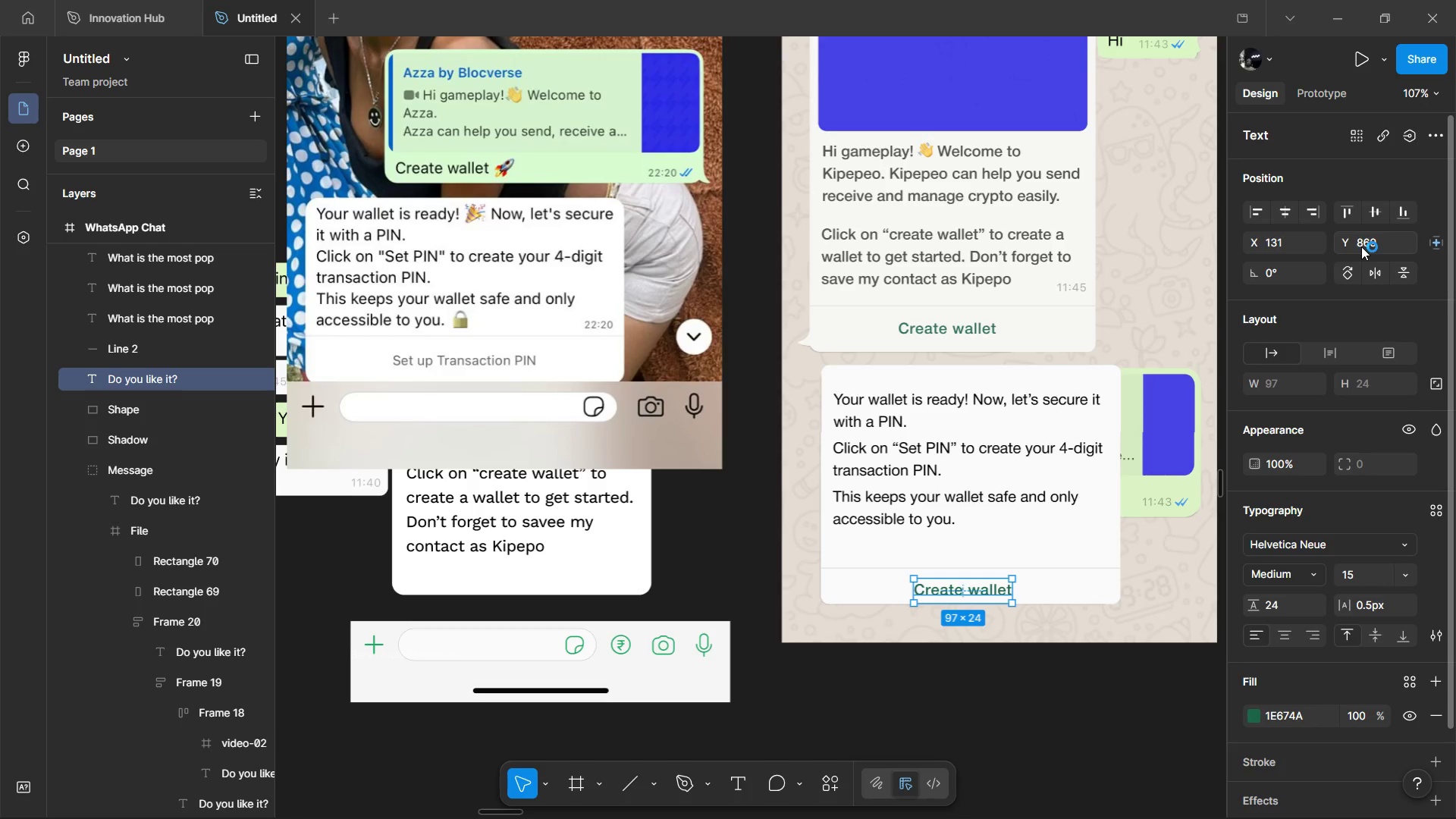 
key(Alt+Tab)
 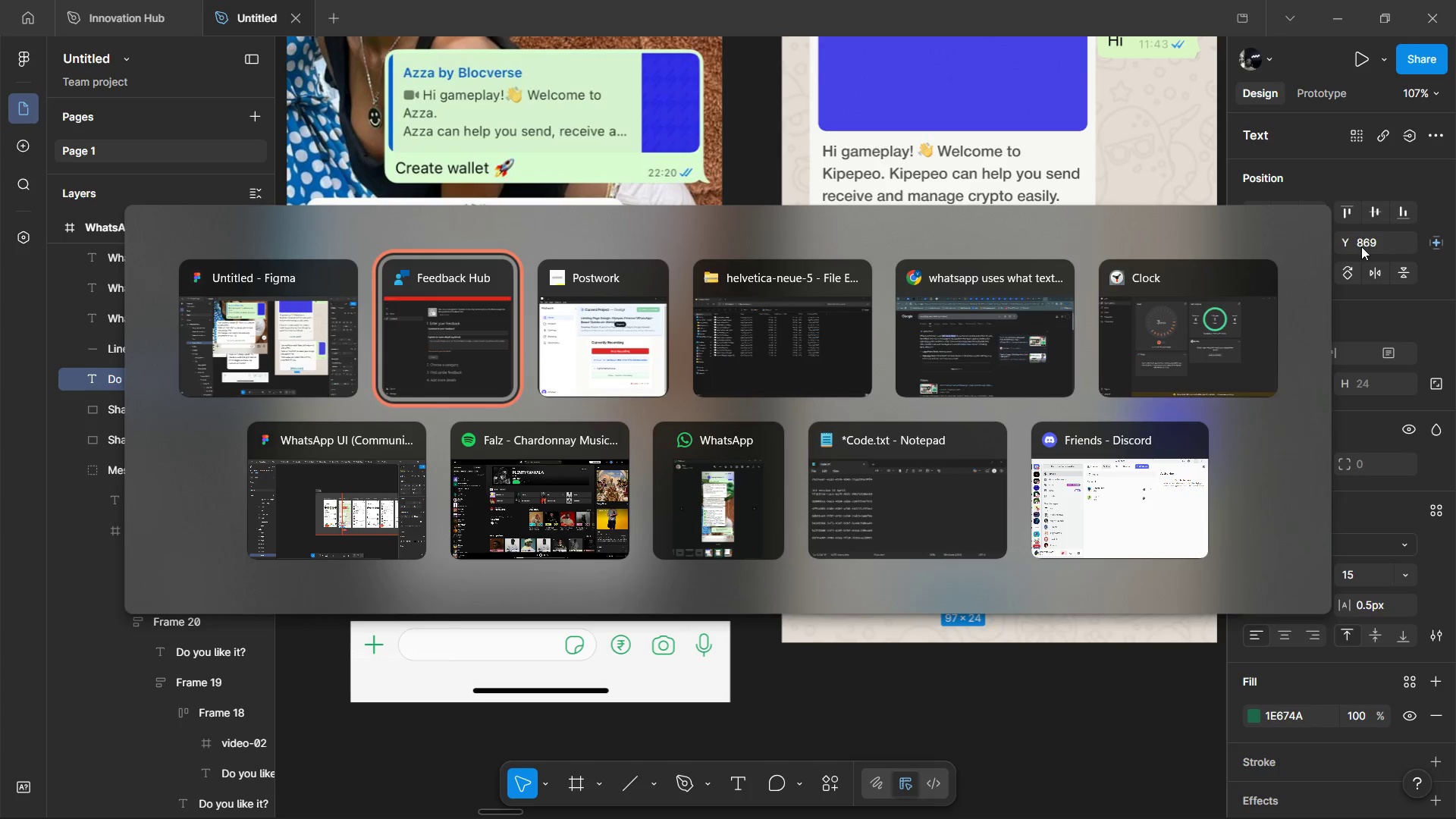 
key(Alt+Tab)